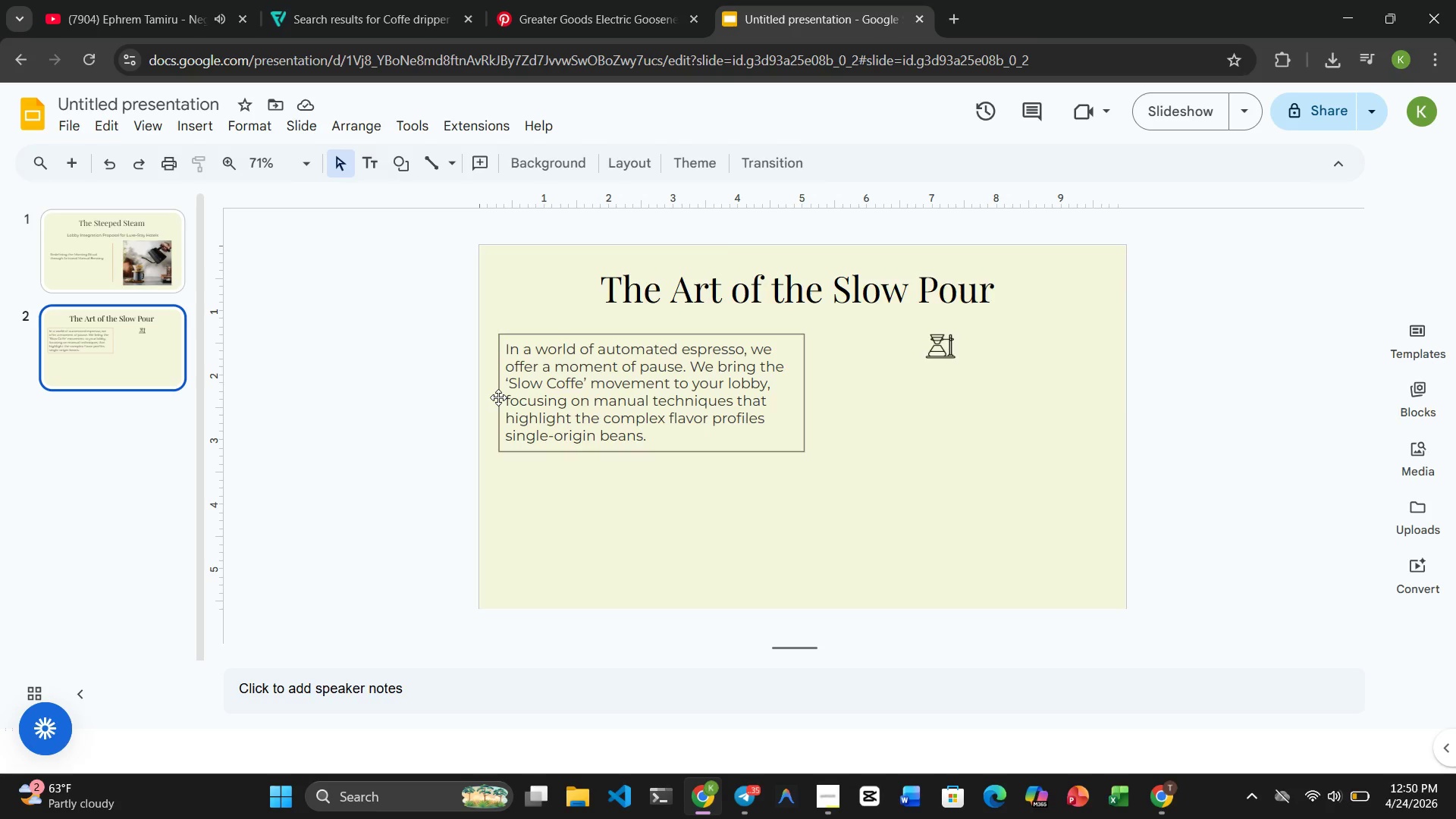 
left_click([930, 348])
 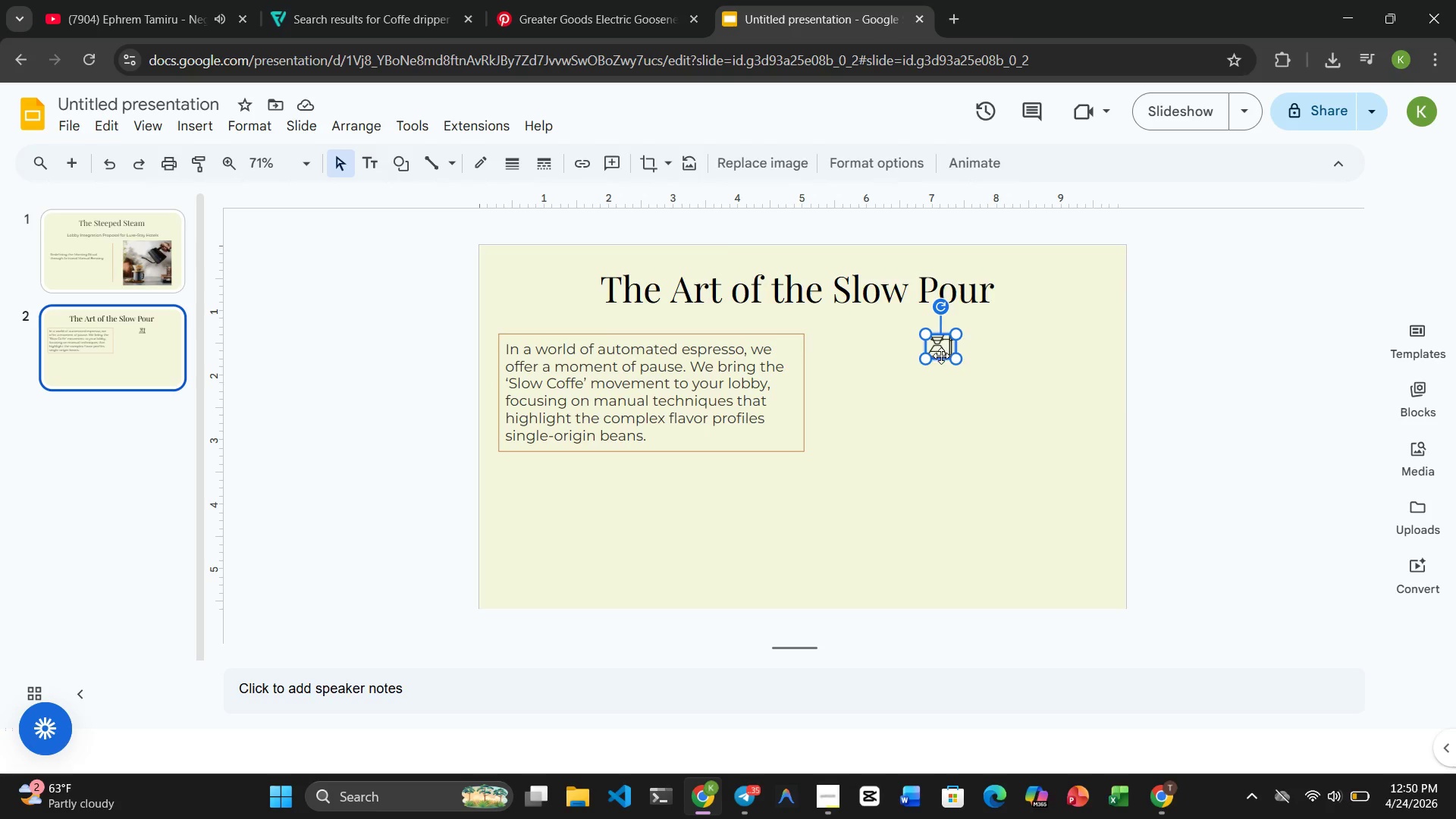 
left_click_drag(start_coordinate=[941, 357], to_coordinate=[941, 351])
 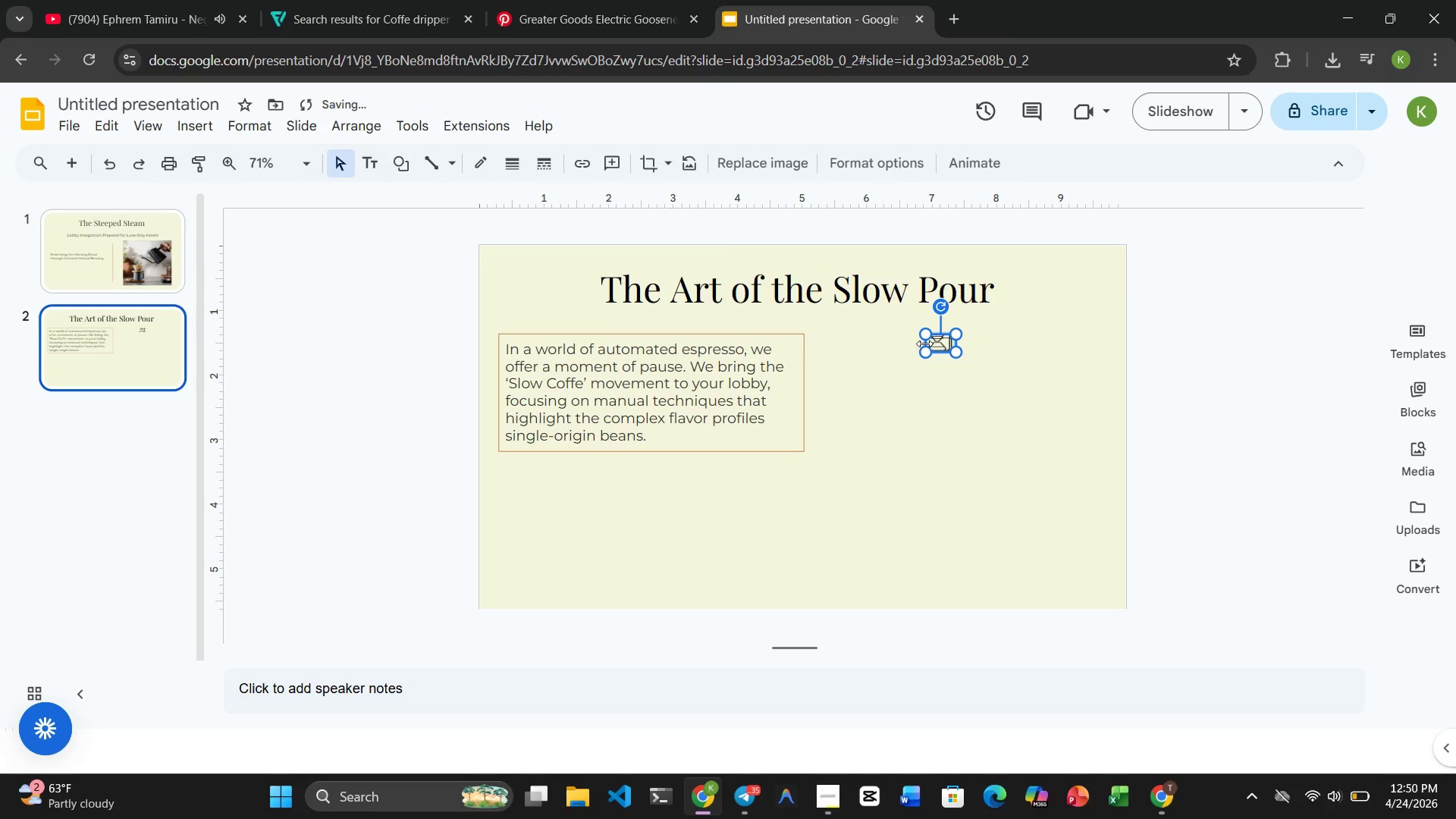 
left_click_drag(start_coordinate=[924, 344], to_coordinate=[934, 344])
 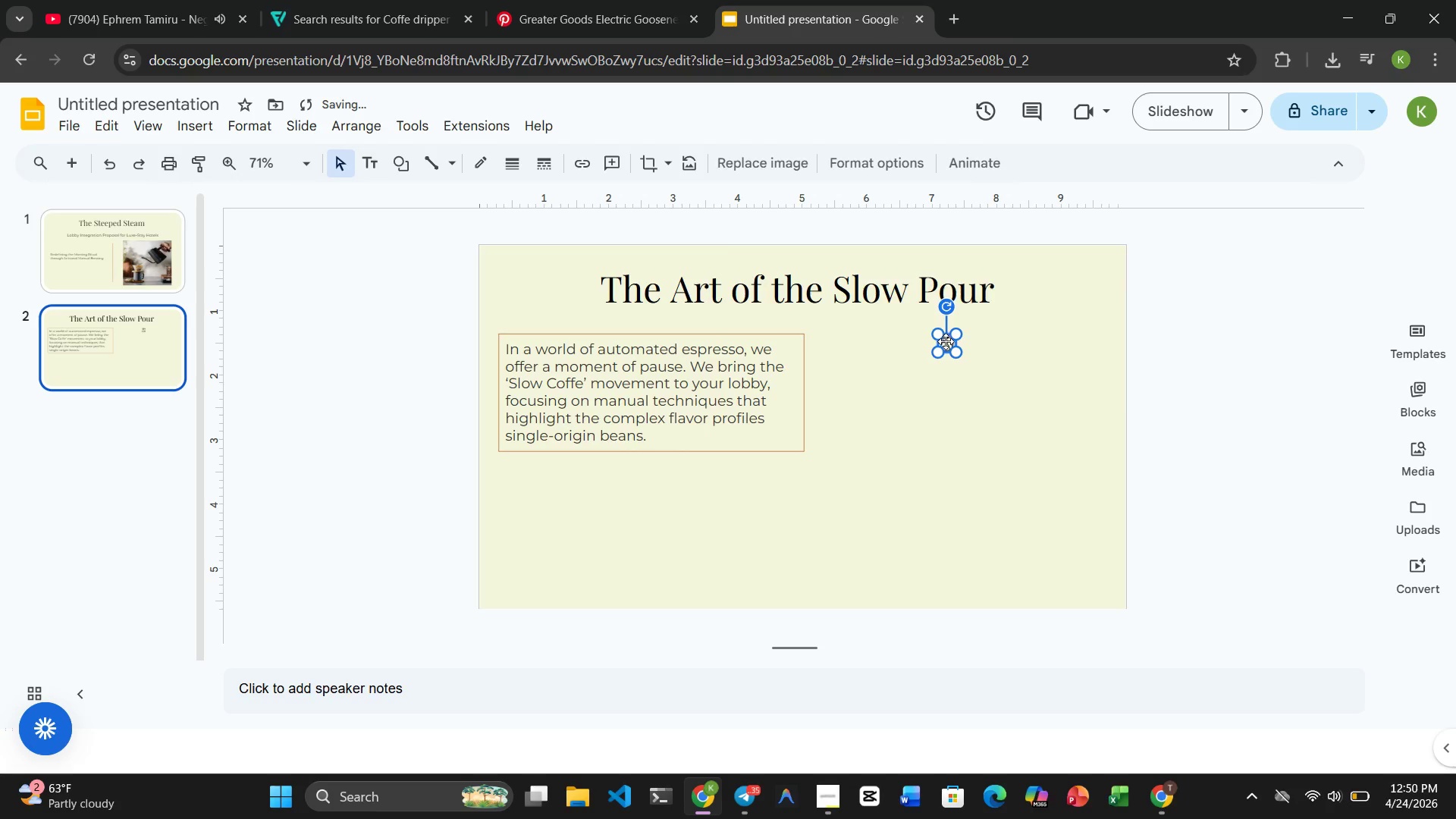 
left_click_drag(start_coordinate=[946, 341], to_coordinate=[939, 341])
 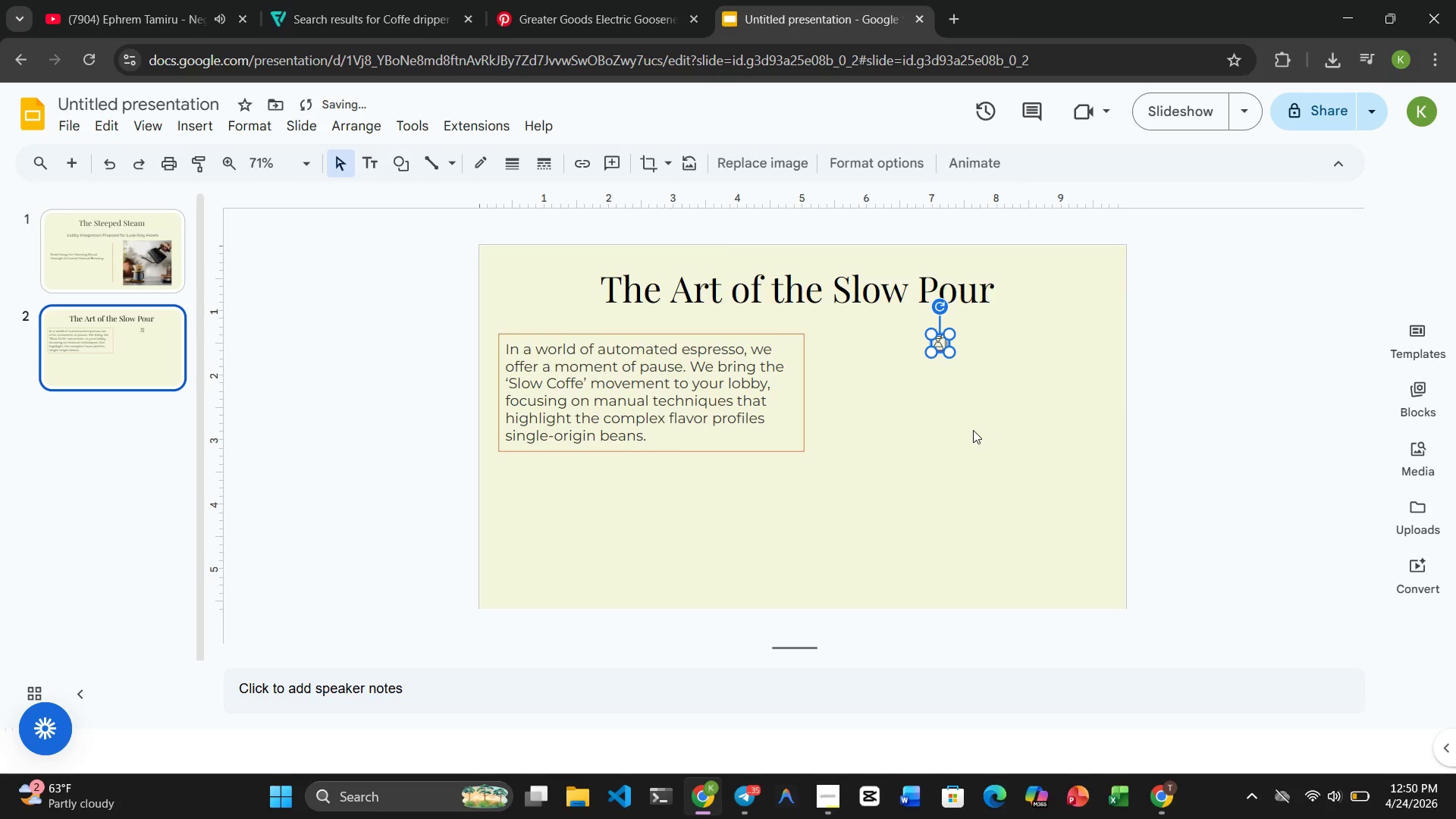 
left_click([973, 430])
 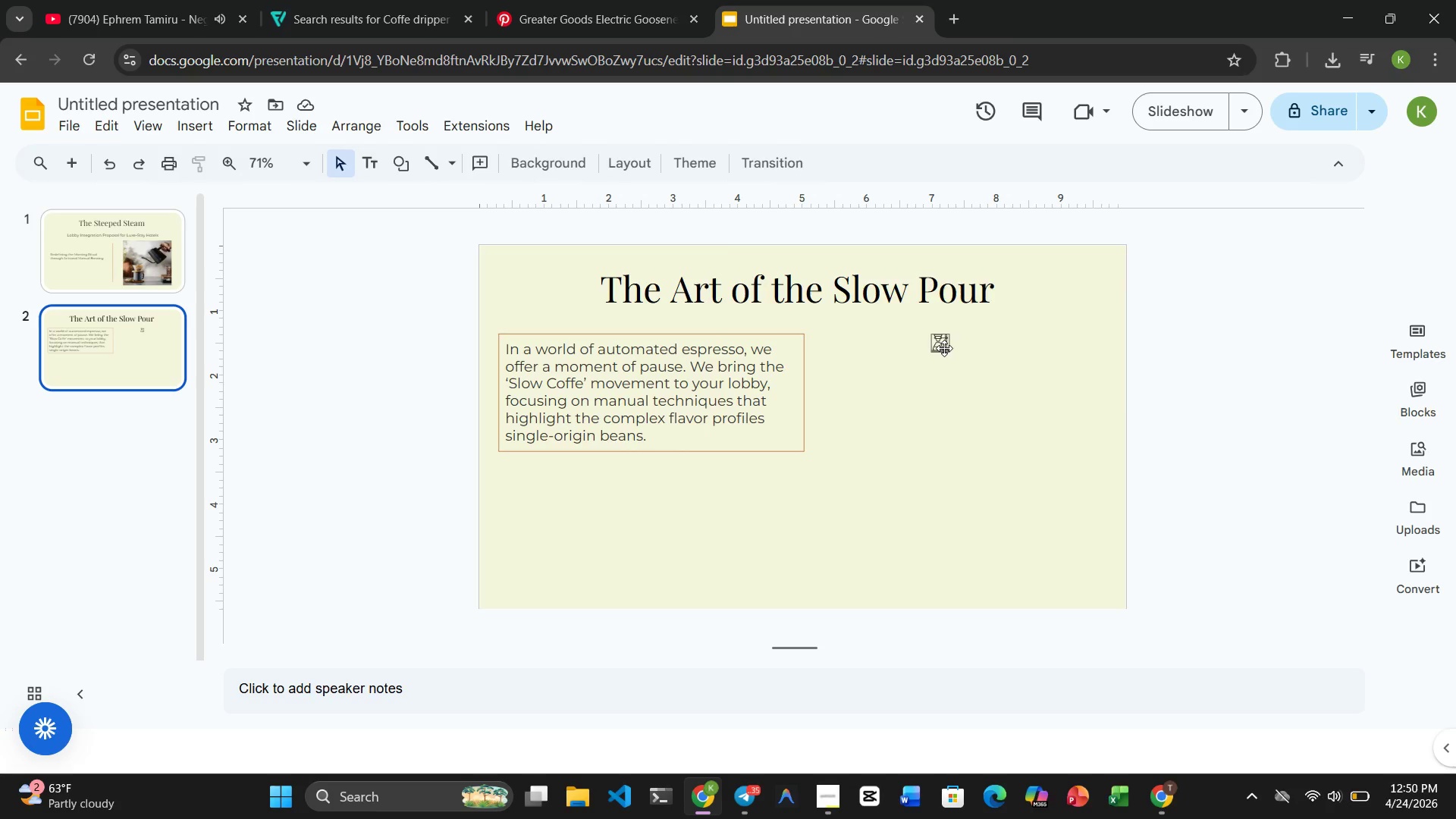 
wait(18.06)
 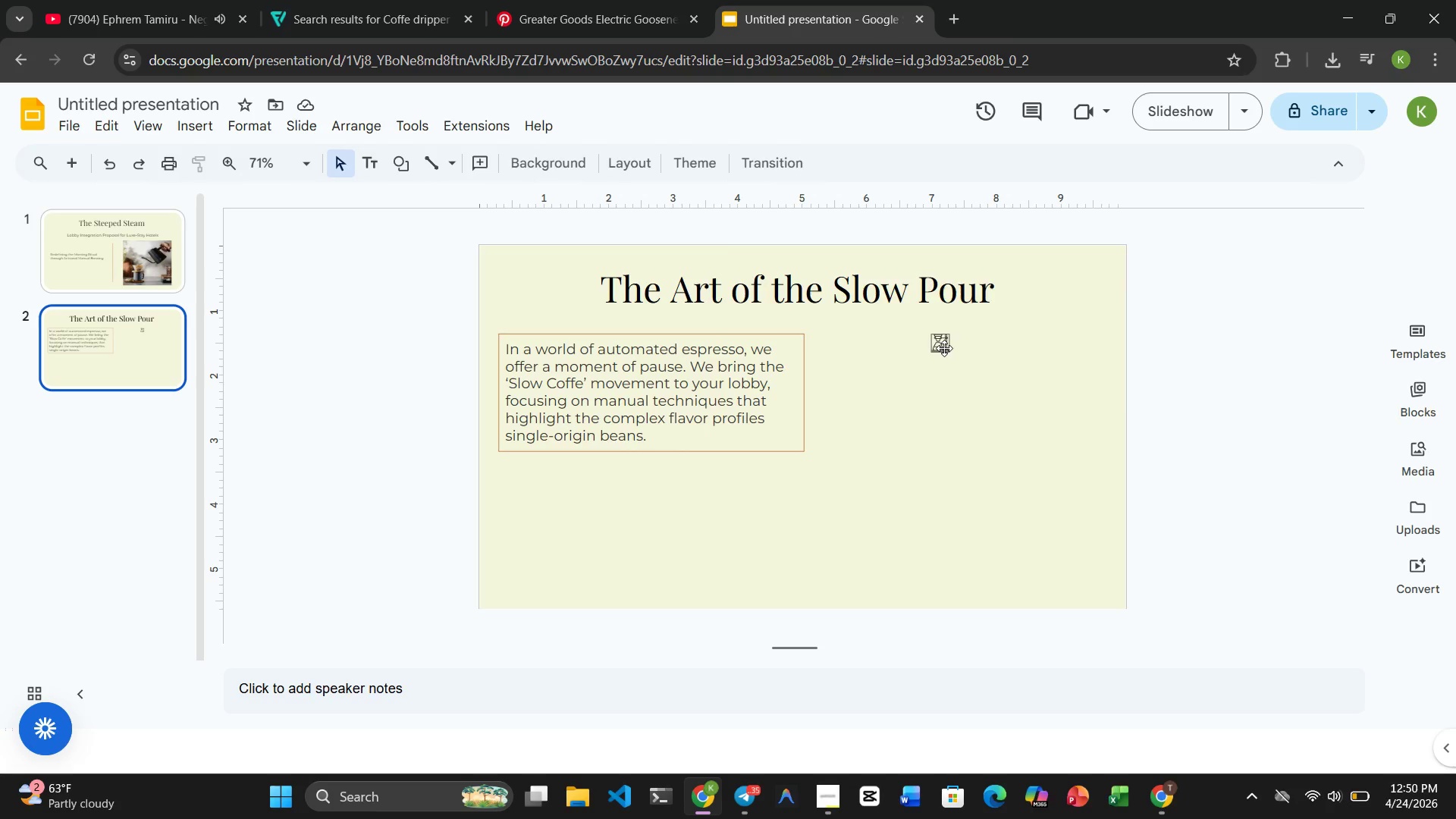 
left_click([196, 130])
 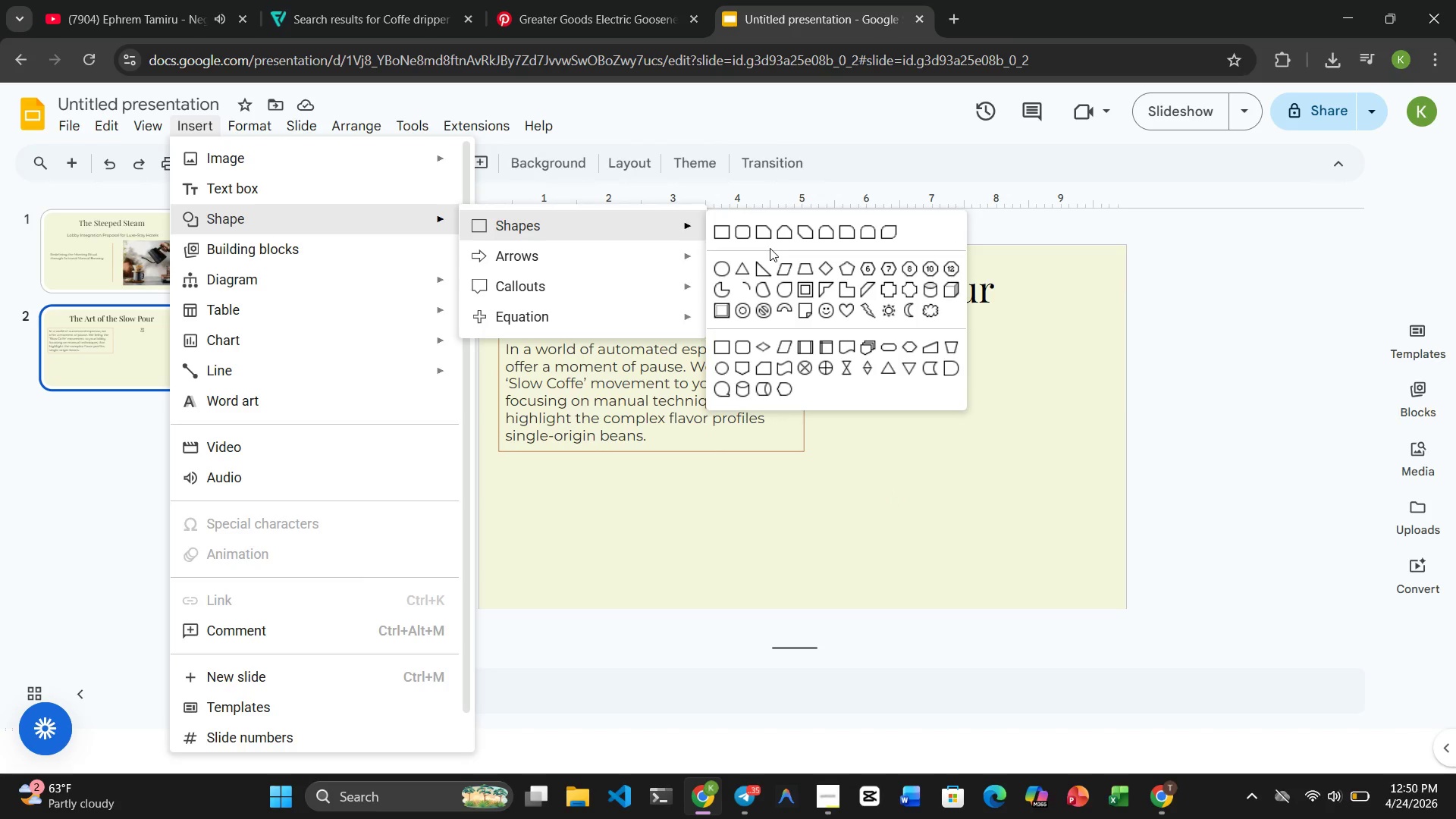 
left_click([729, 267])
 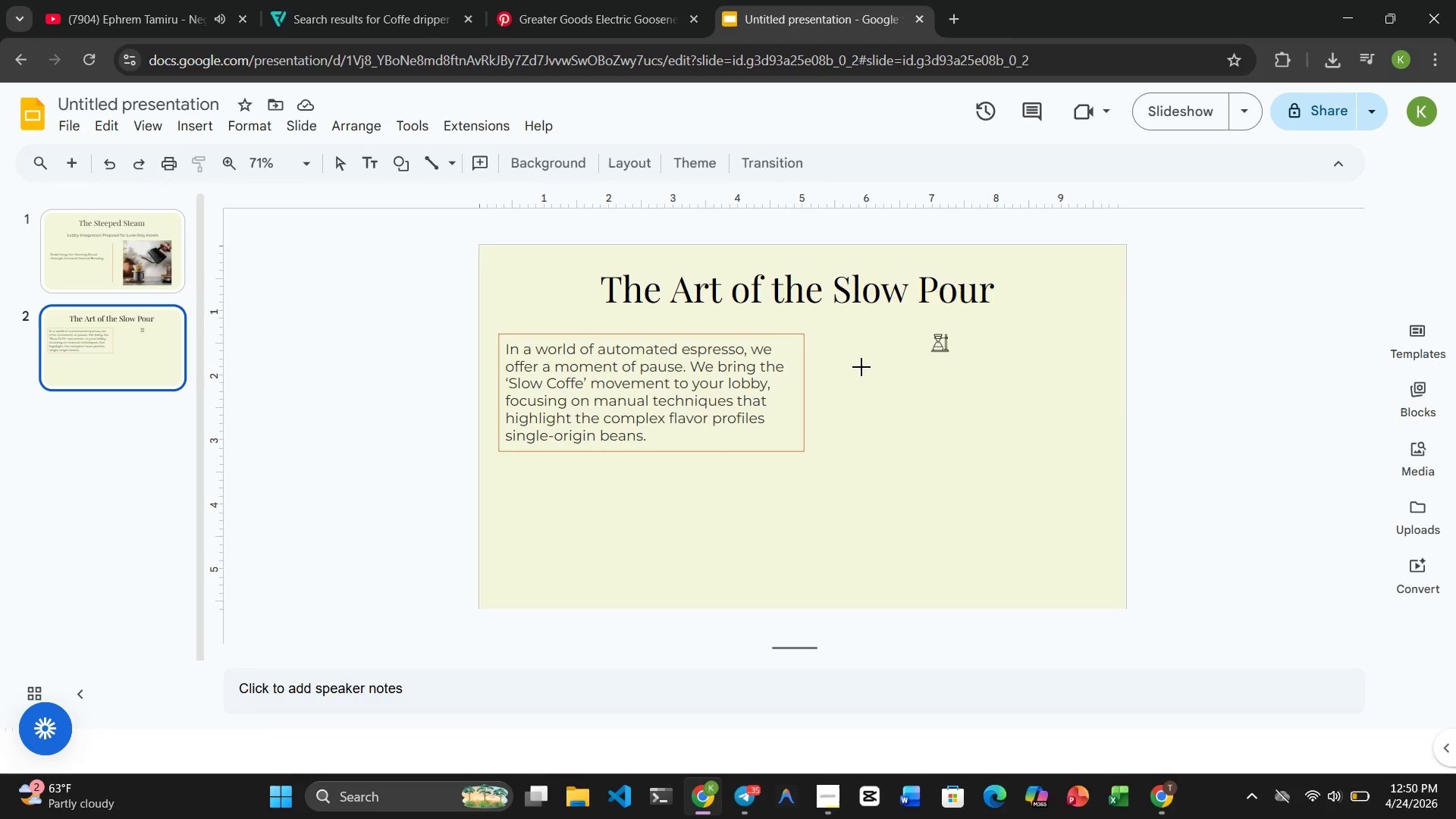 
left_click([856, 372])
 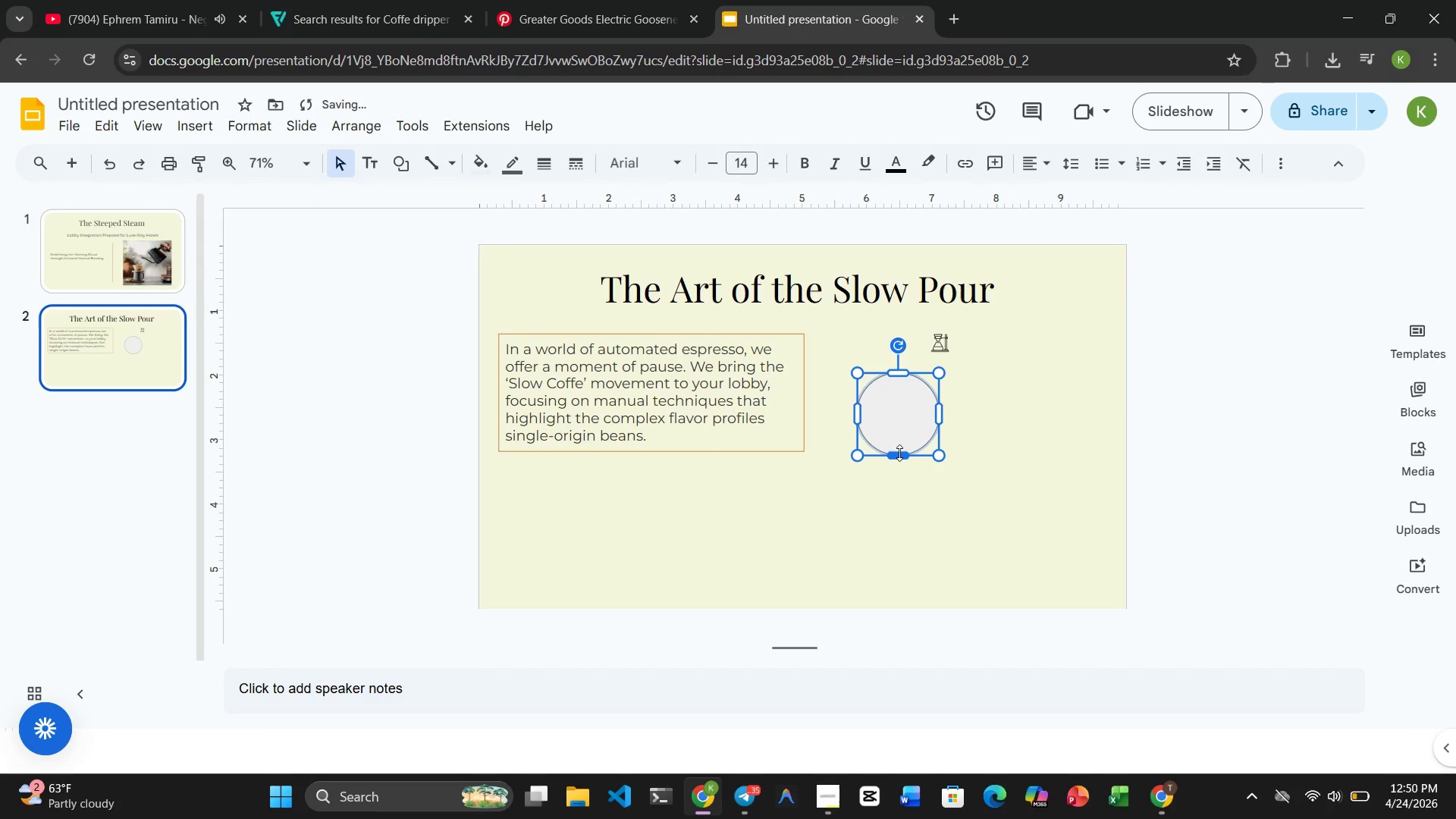 
left_click([892, 423])
 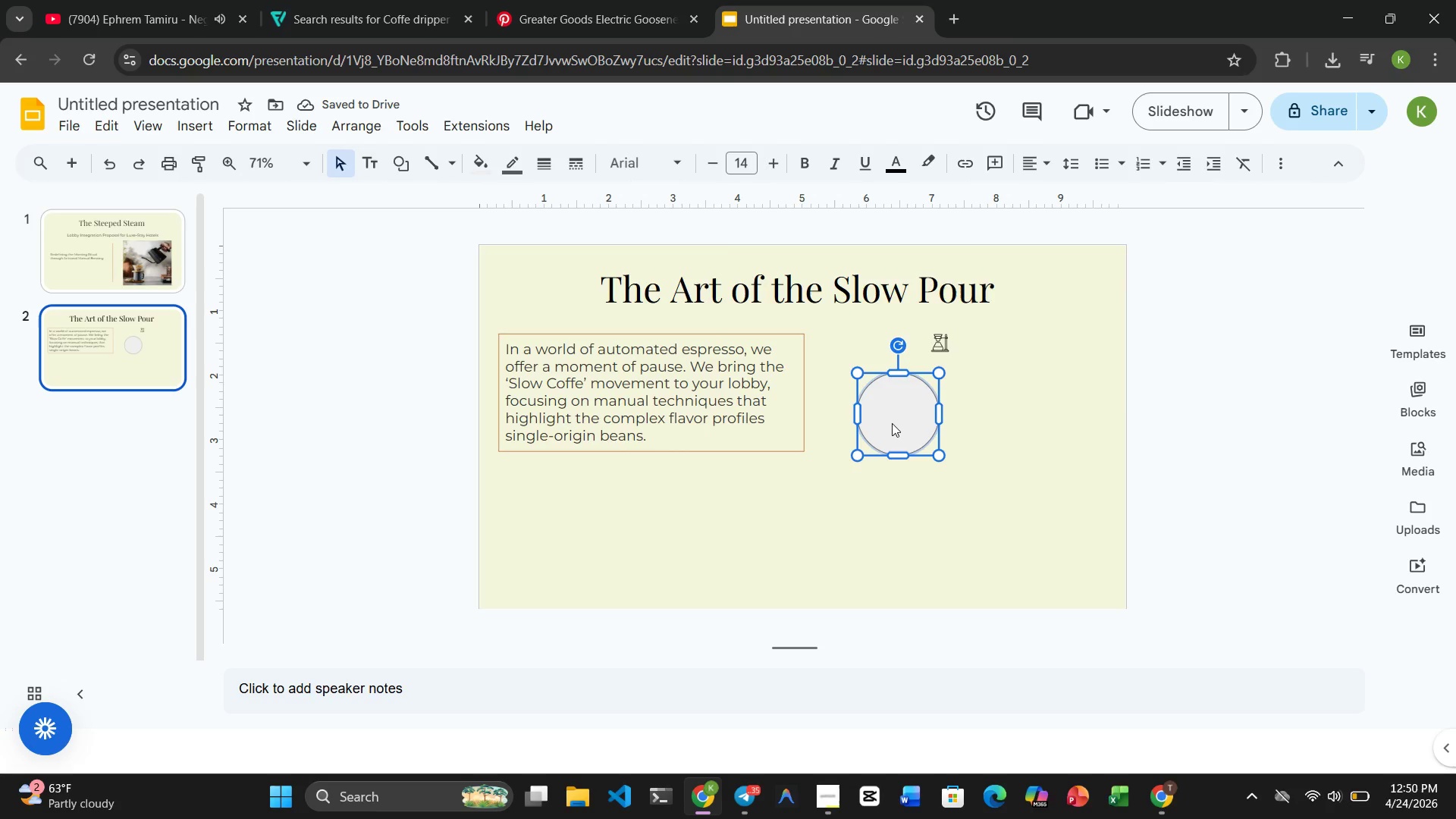 
double_click([892, 423])
 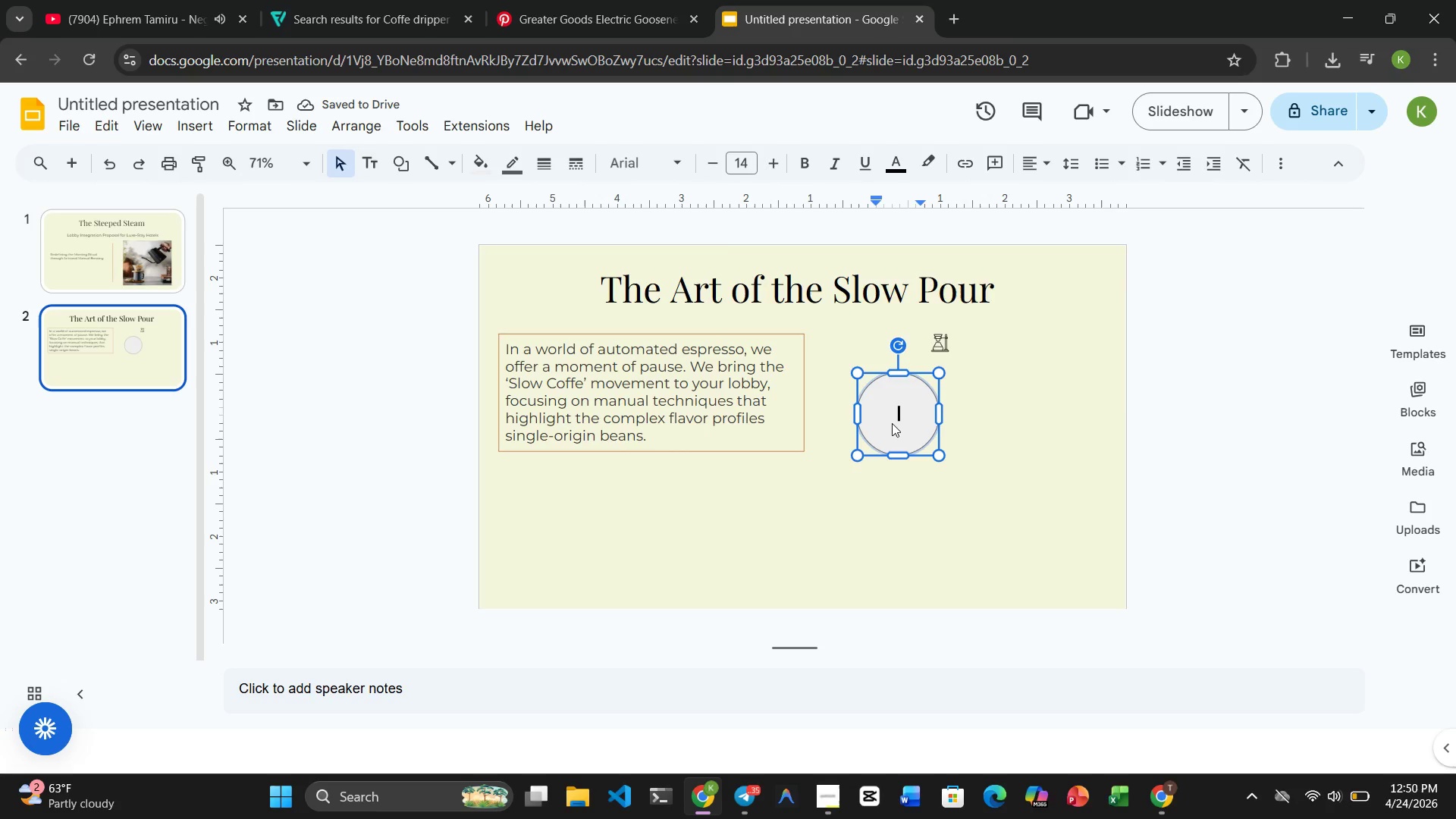 
triple_click([892, 423])
 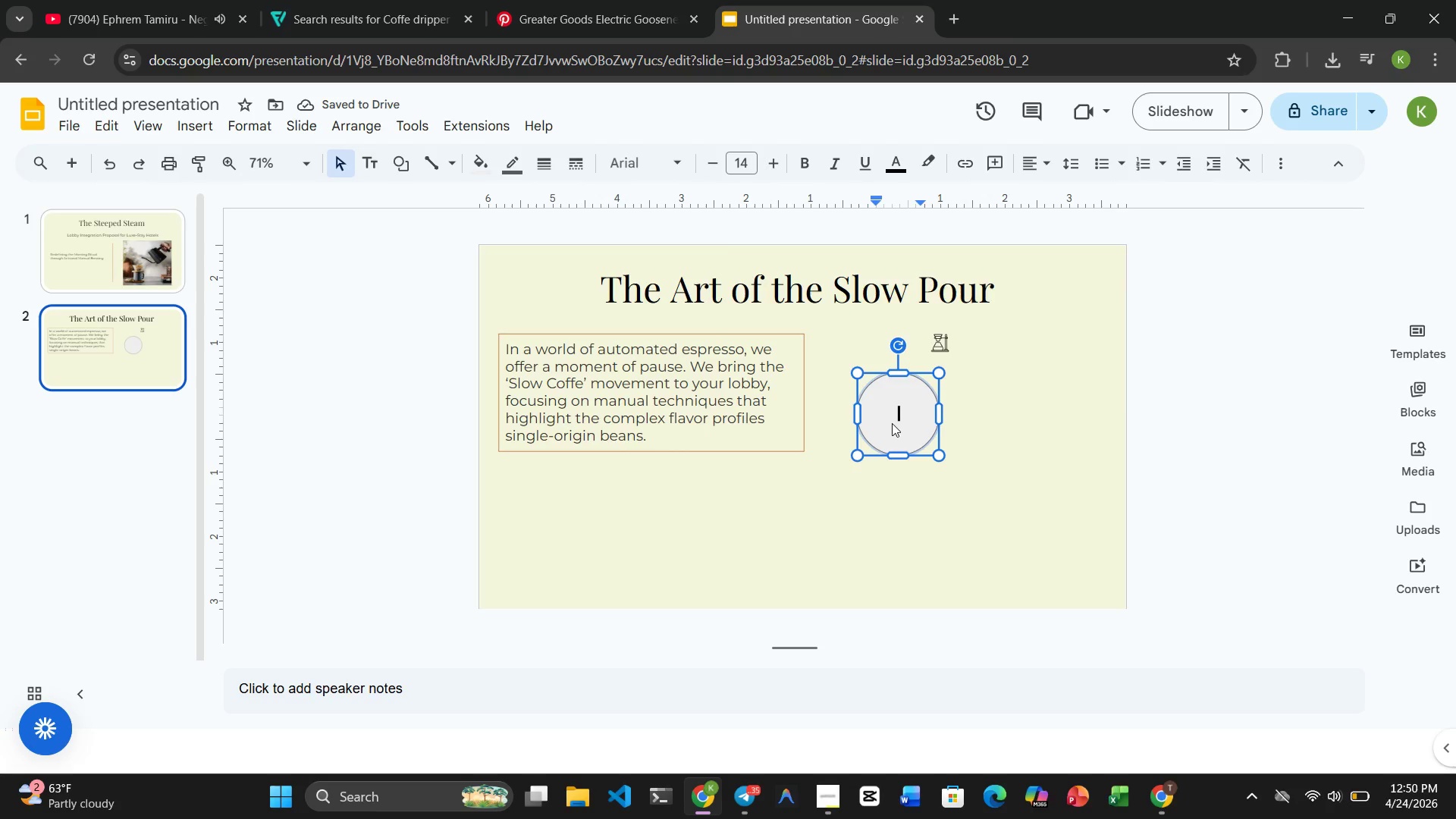 
triple_click([892, 423])
 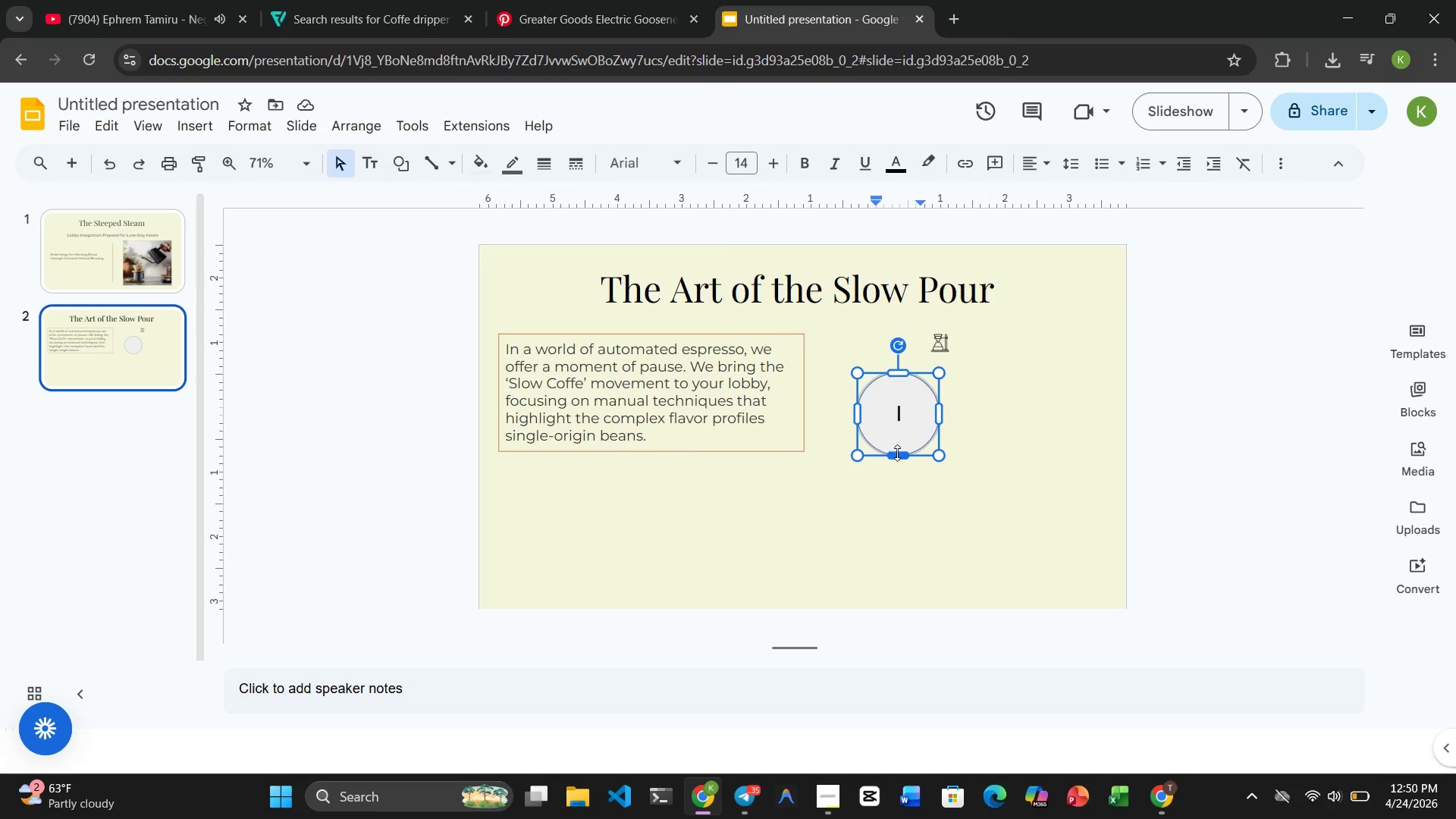 
left_click_drag(start_coordinate=[897, 453], to_coordinate=[897, 390])
 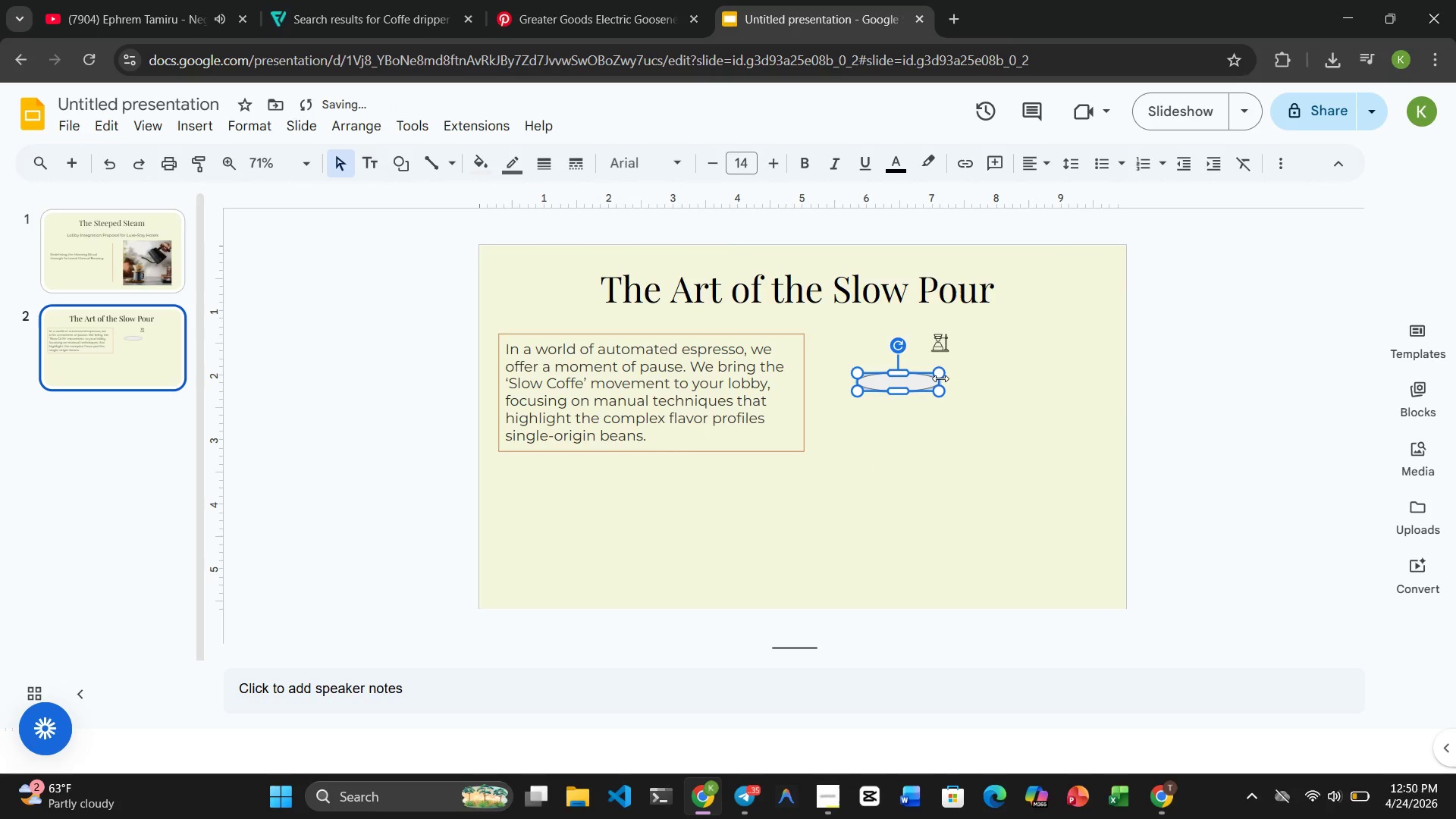 
left_click_drag(start_coordinate=[940, 378], to_coordinate=[873, 381])
 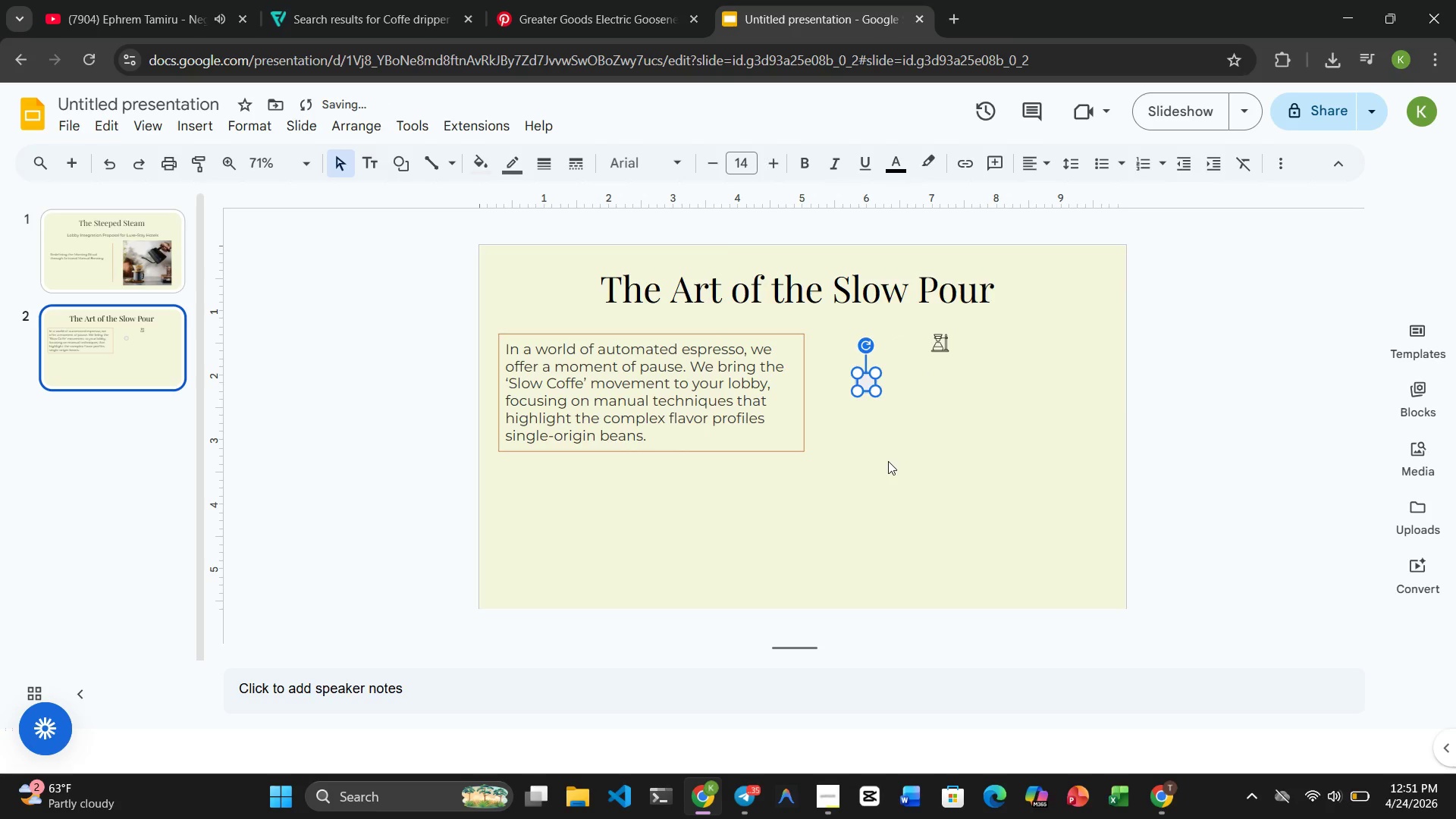 
left_click([888, 461])
 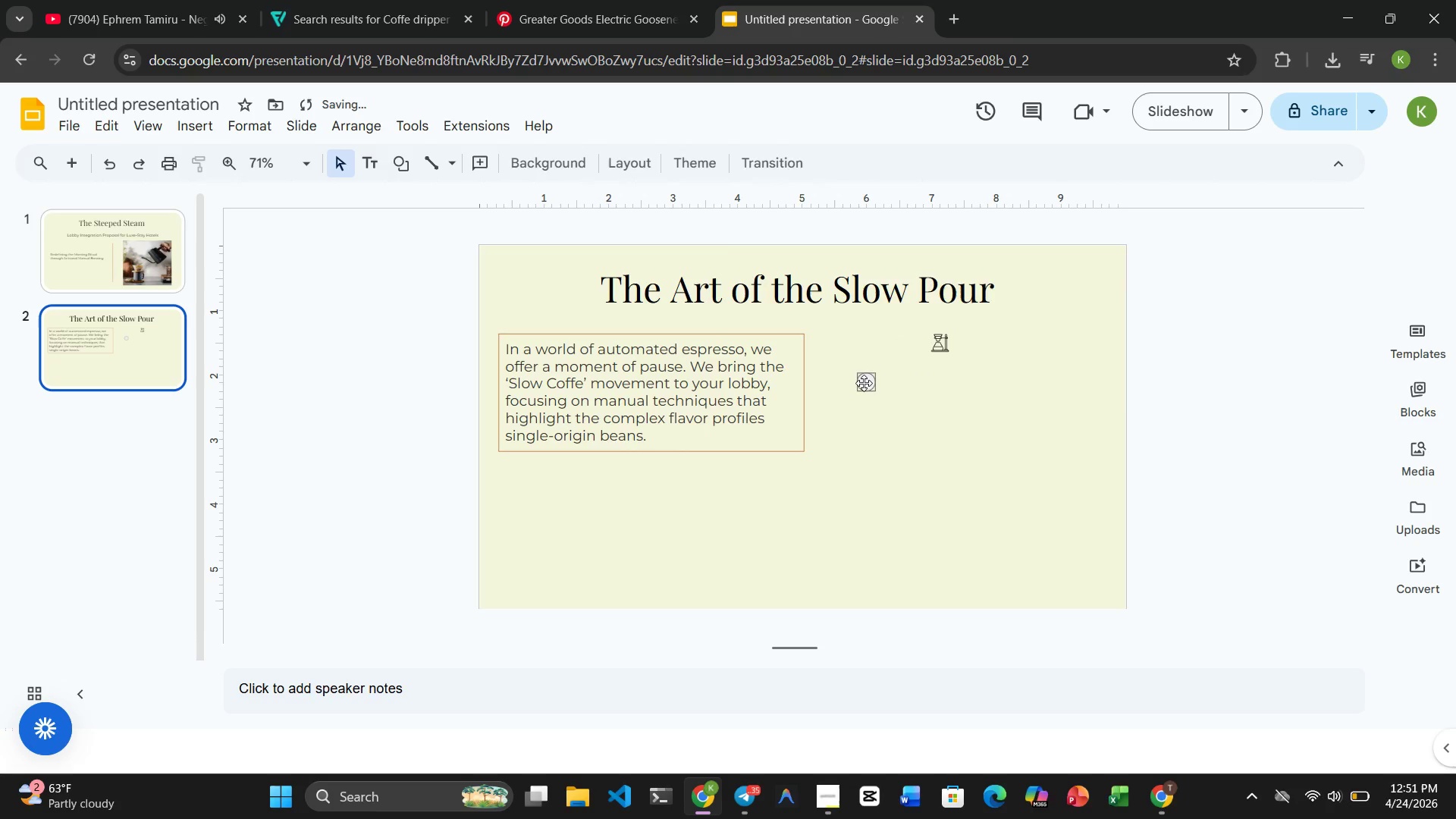 
left_click([864, 383])
 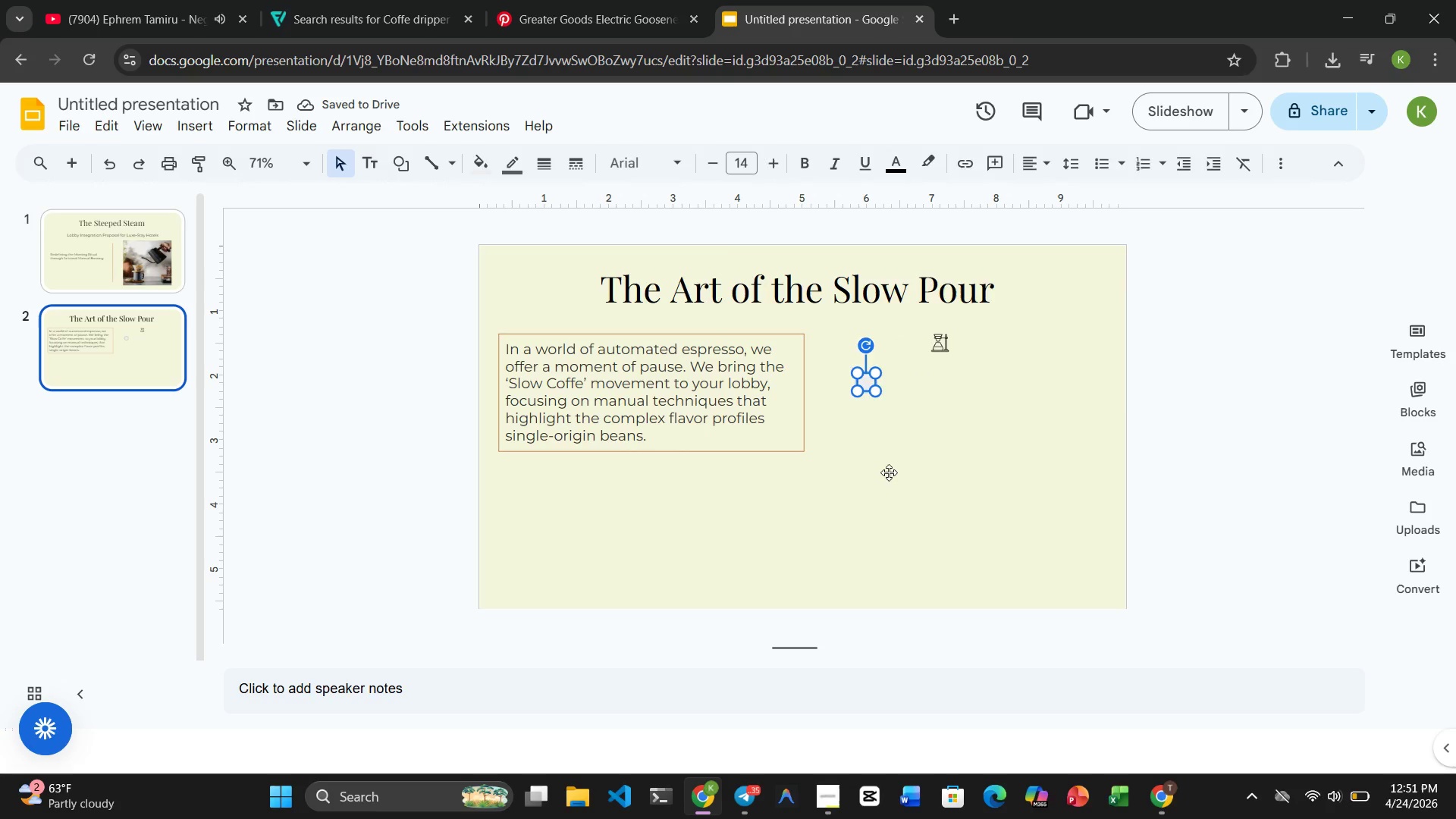 
left_click([889, 472])
 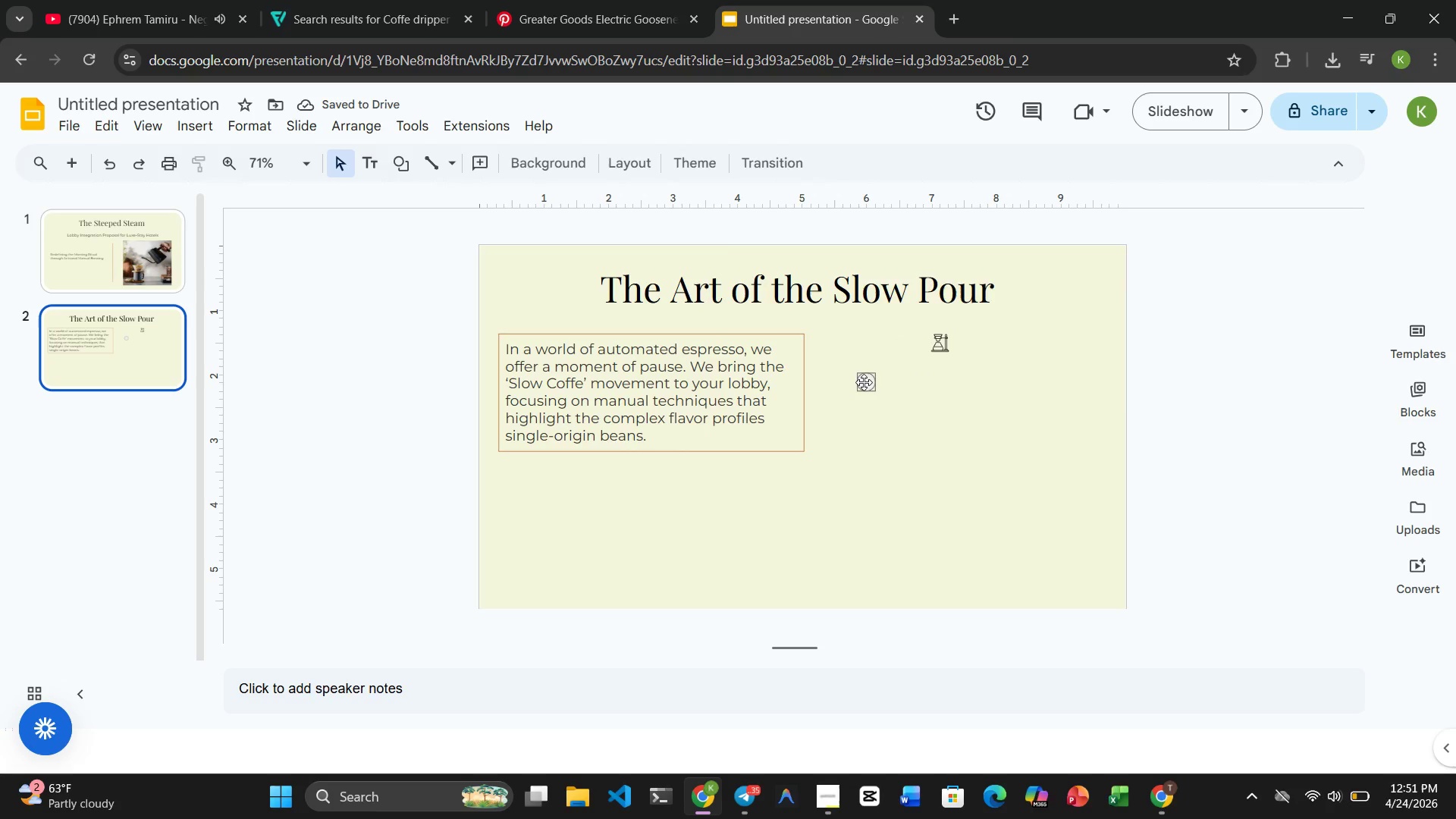 
left_click_drag(start_coordinate=[864, 382], to_coordinate=[835, 369])
 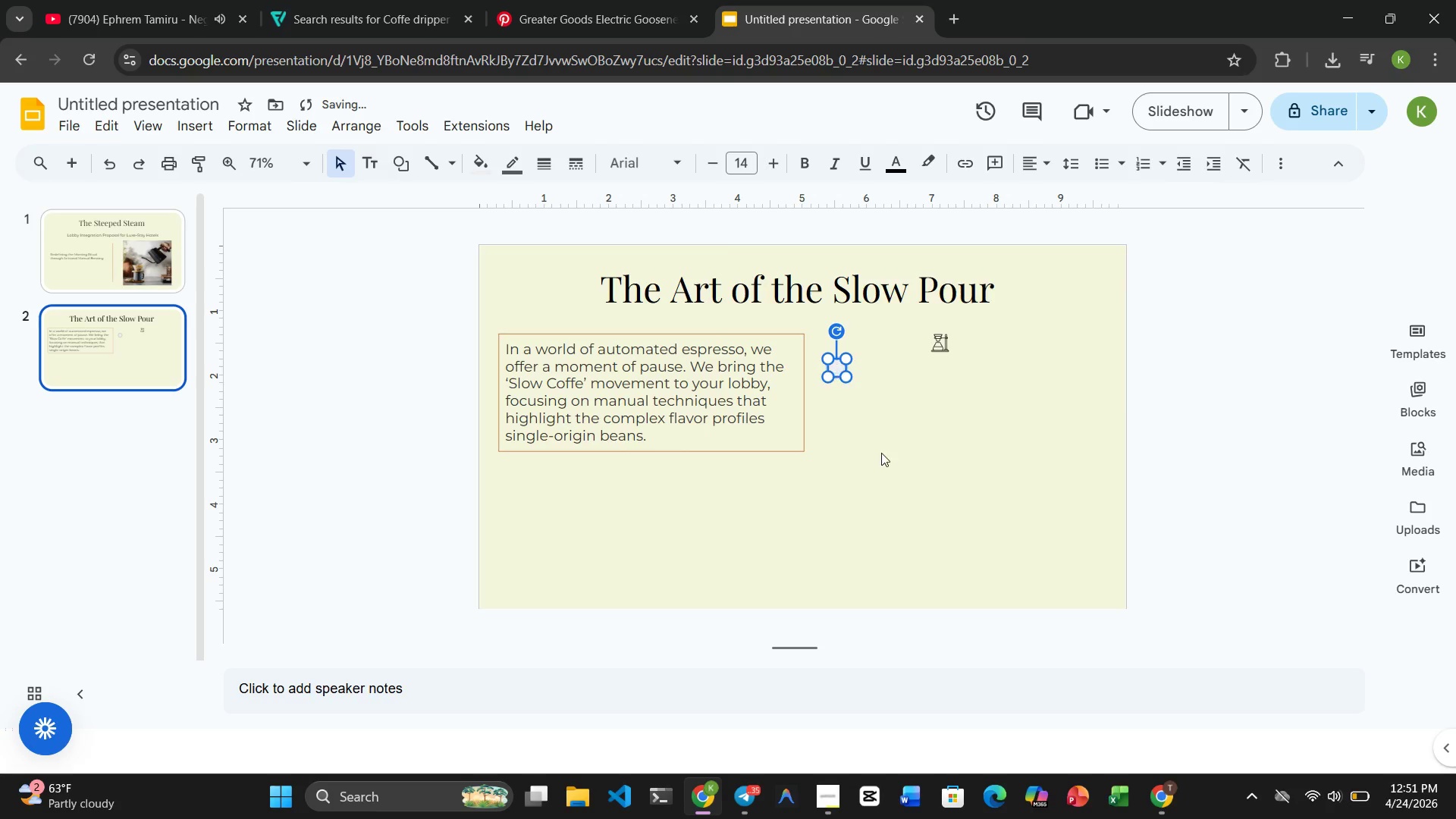 
left_click([882, 455])
 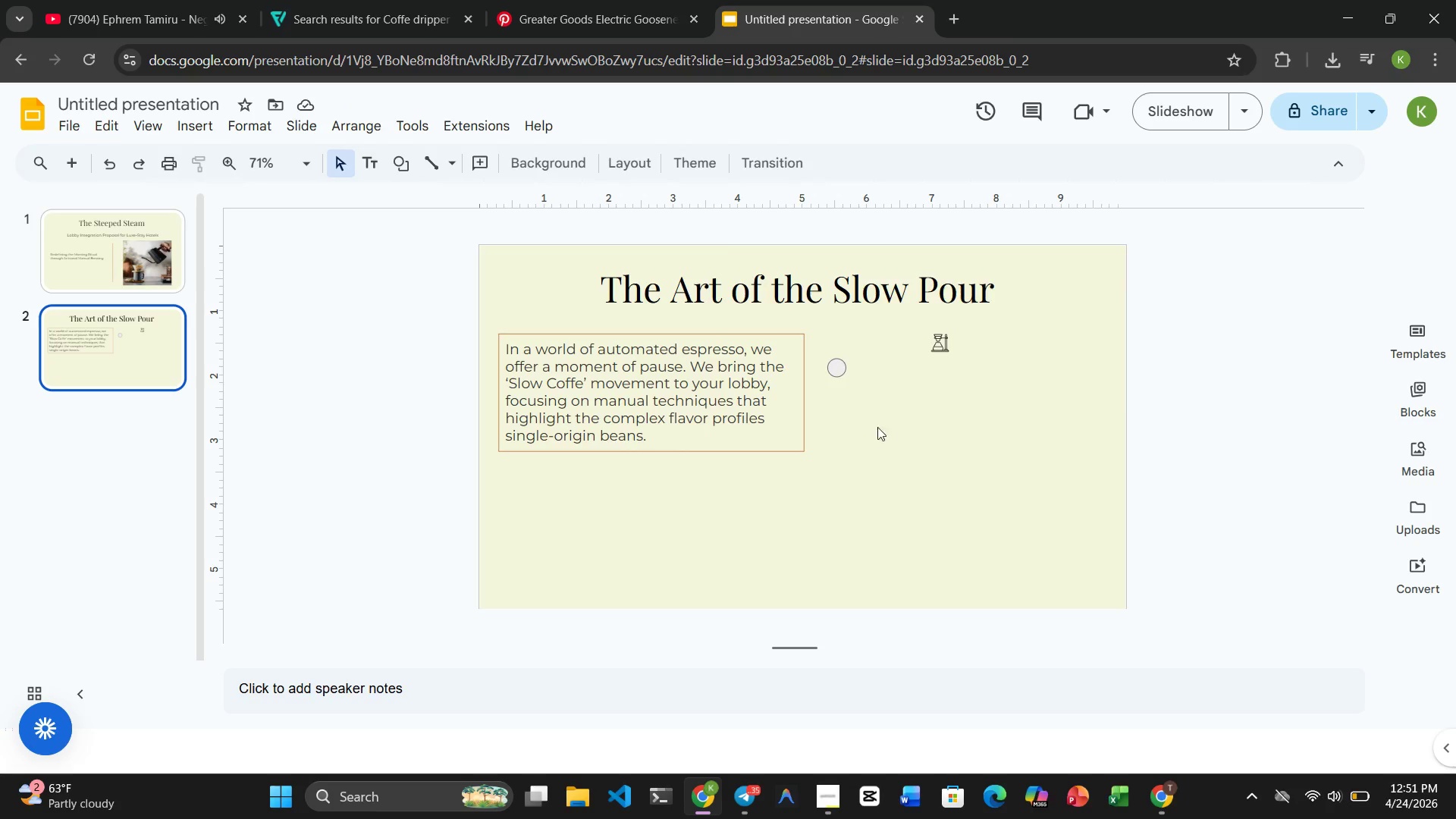 
wait(5.91)
 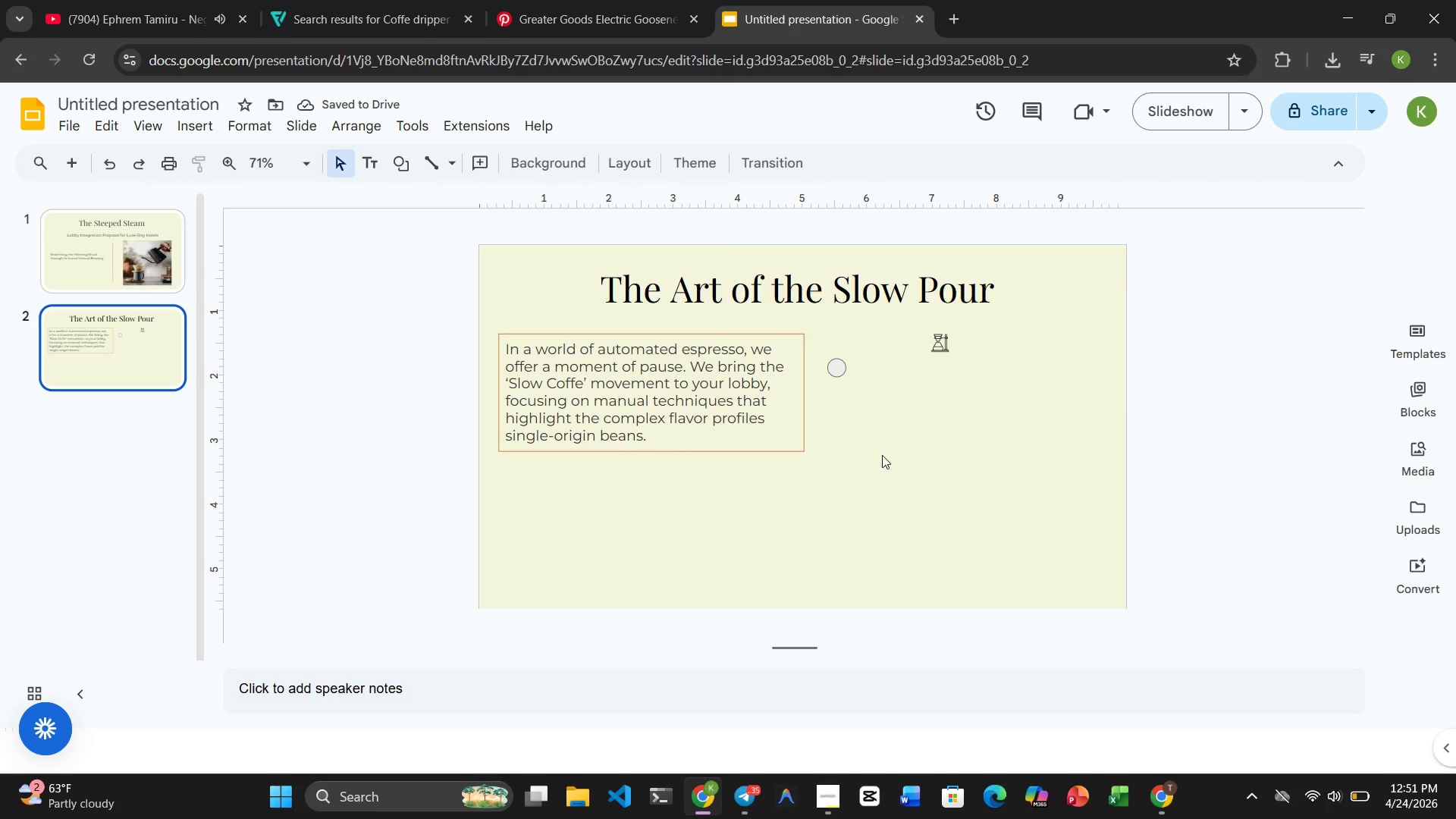 
left_click_drag(start_coordinate=[835, 365], to_coordinate=[846, 362])
 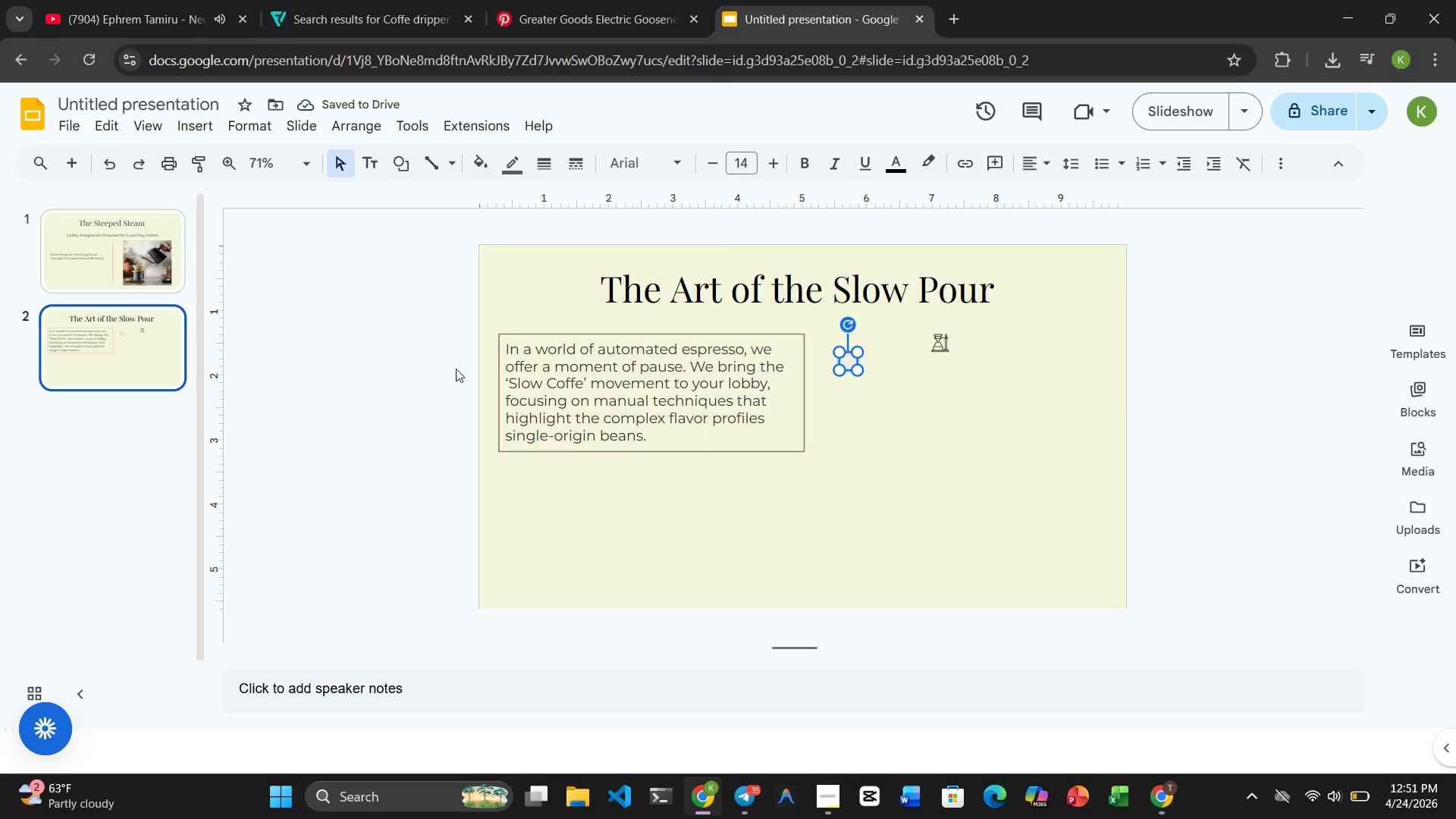 
left_click([121, 265])
 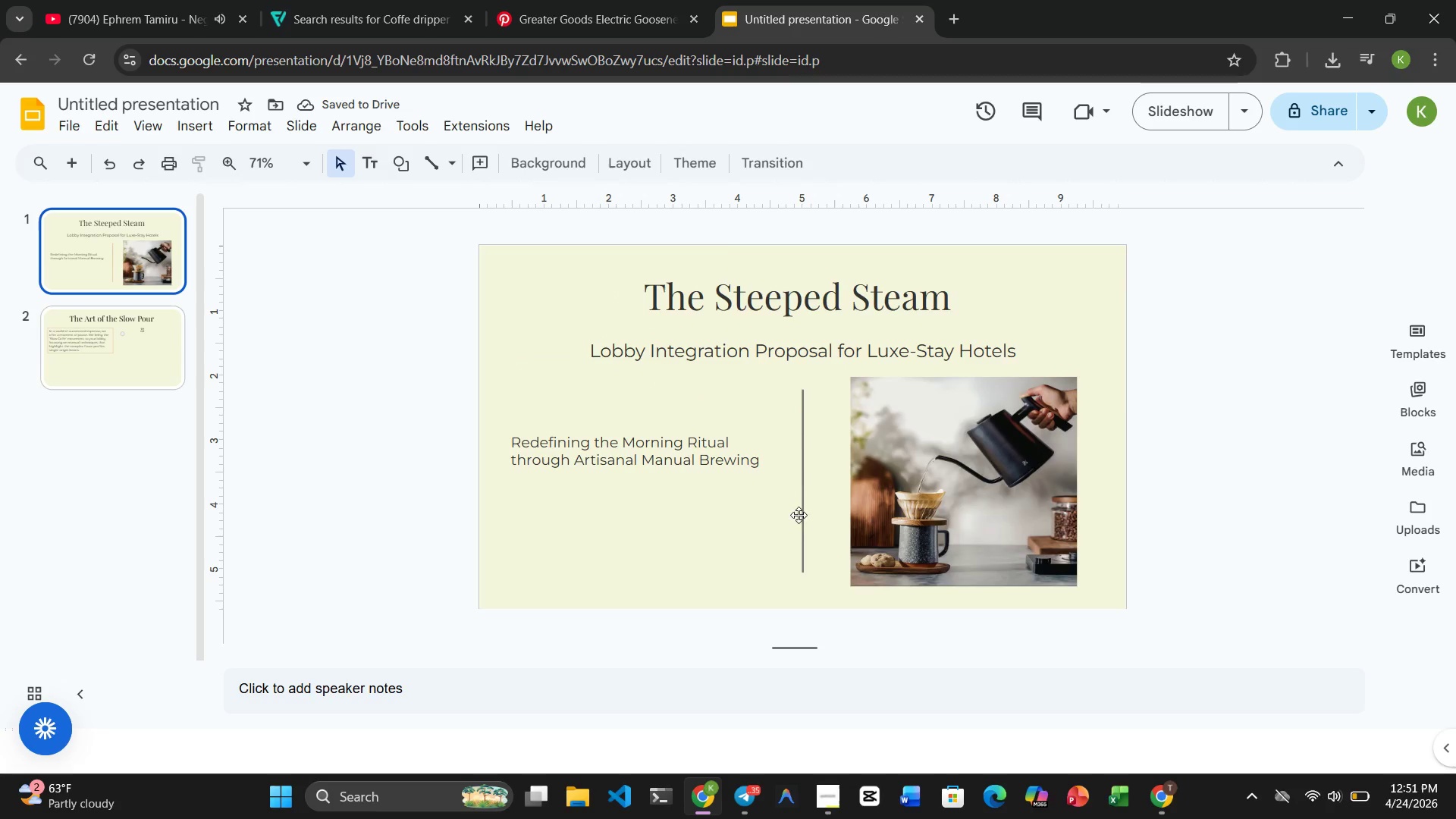 
left_click([802, 515])
 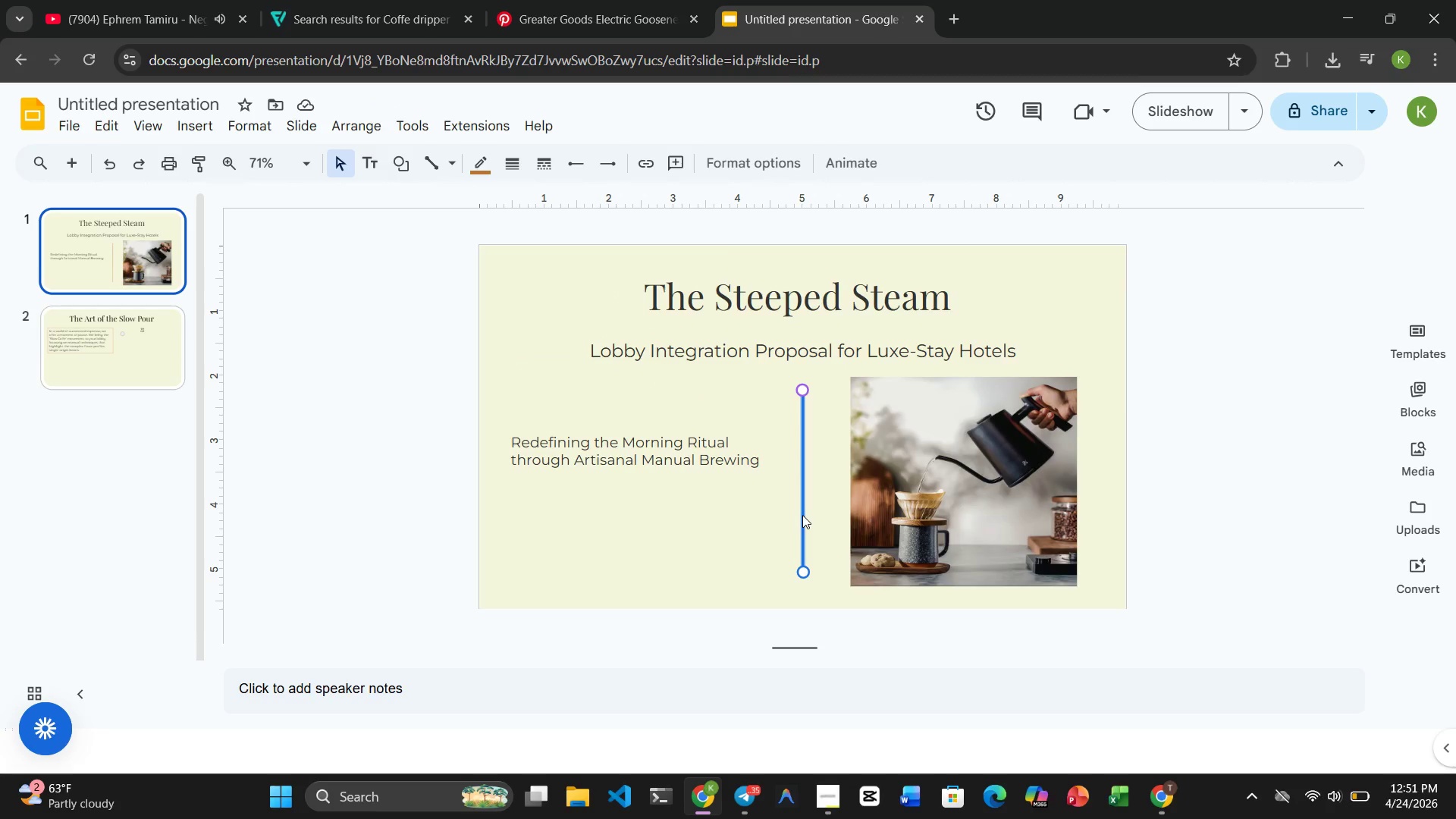 
key(Control+ControlRight)
 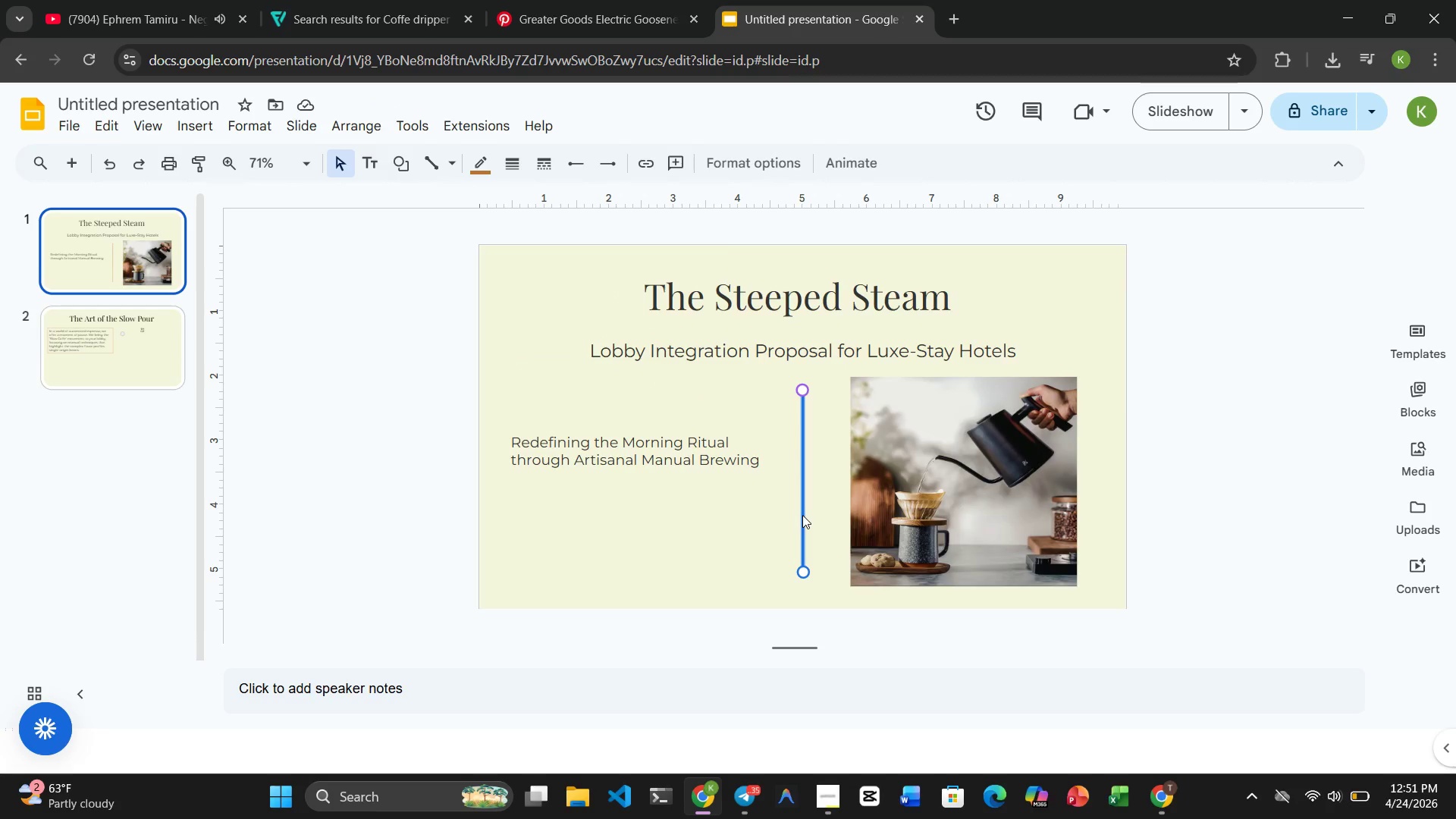 
key(Control+C)
 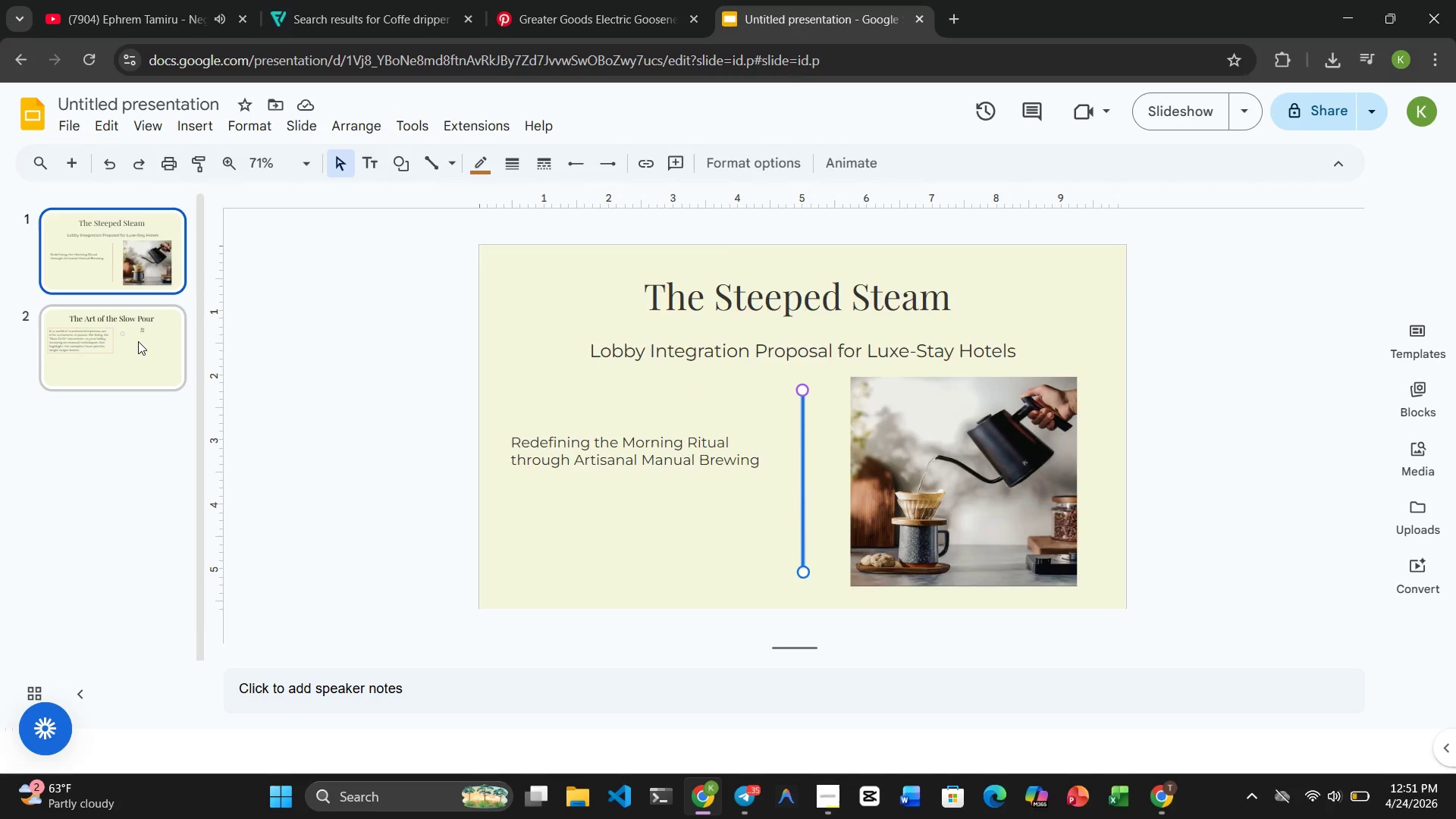 
left_click([138, 341])
 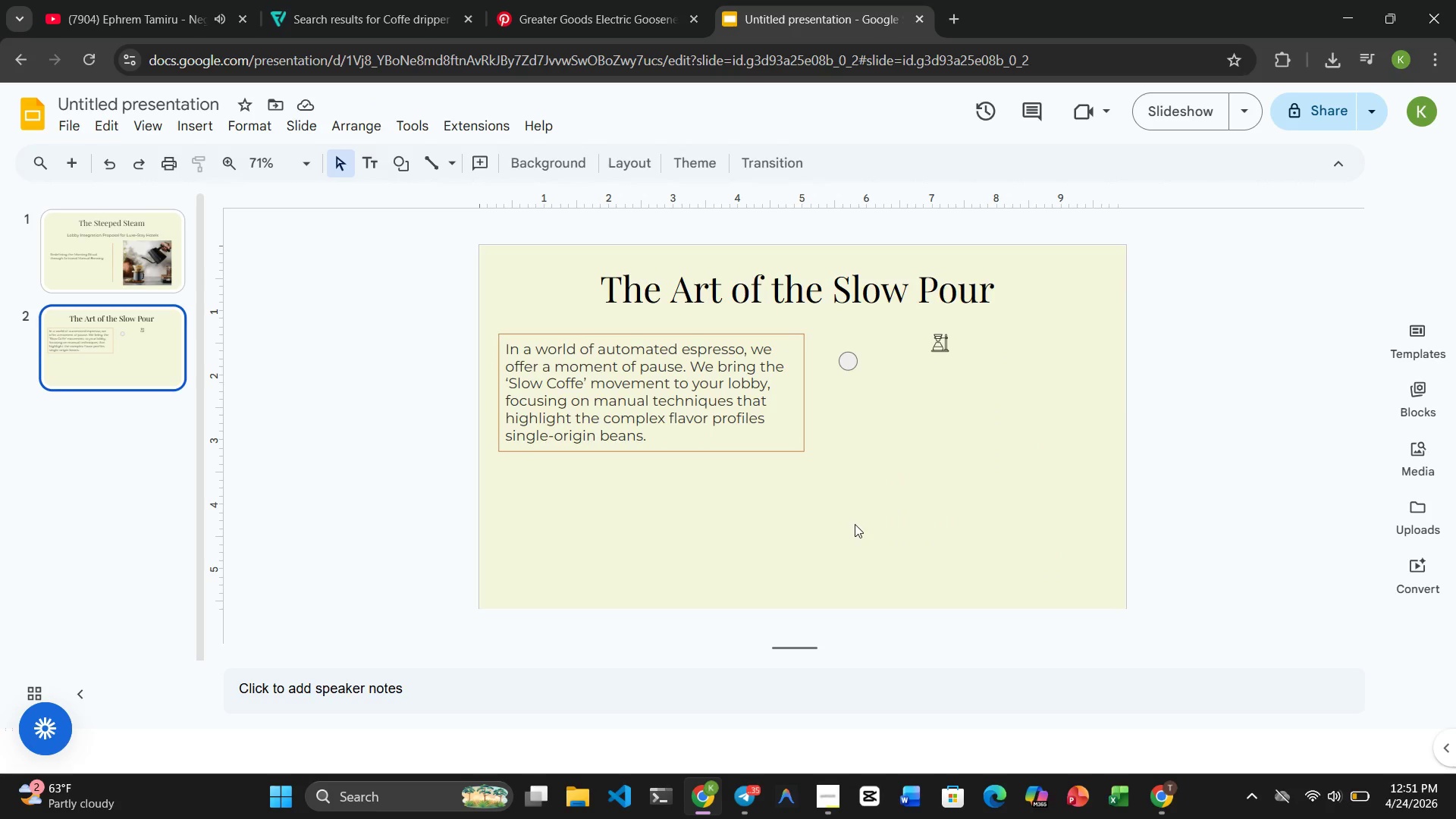 
key(Control+V)
 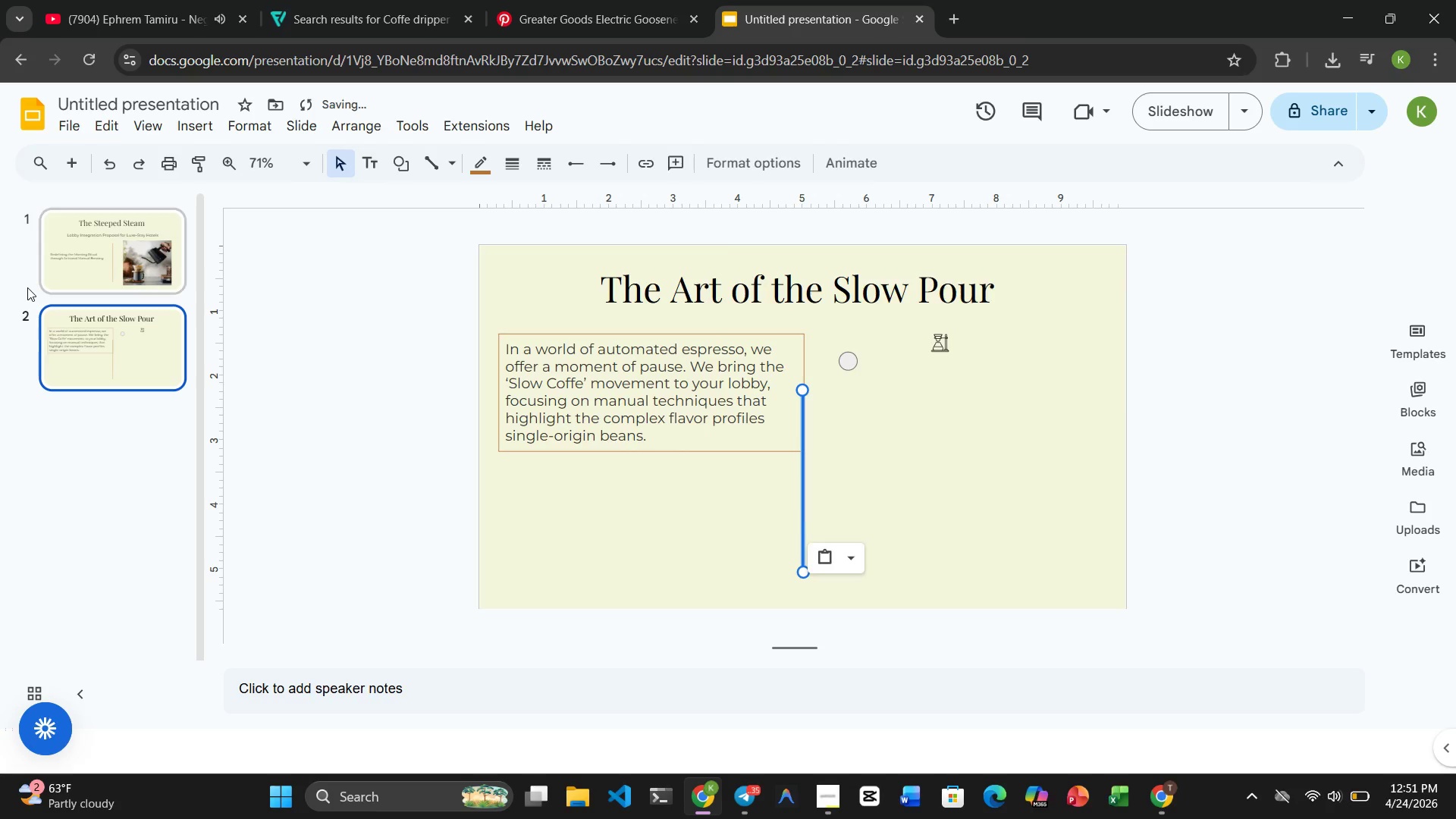 
left_click([83, 254])
 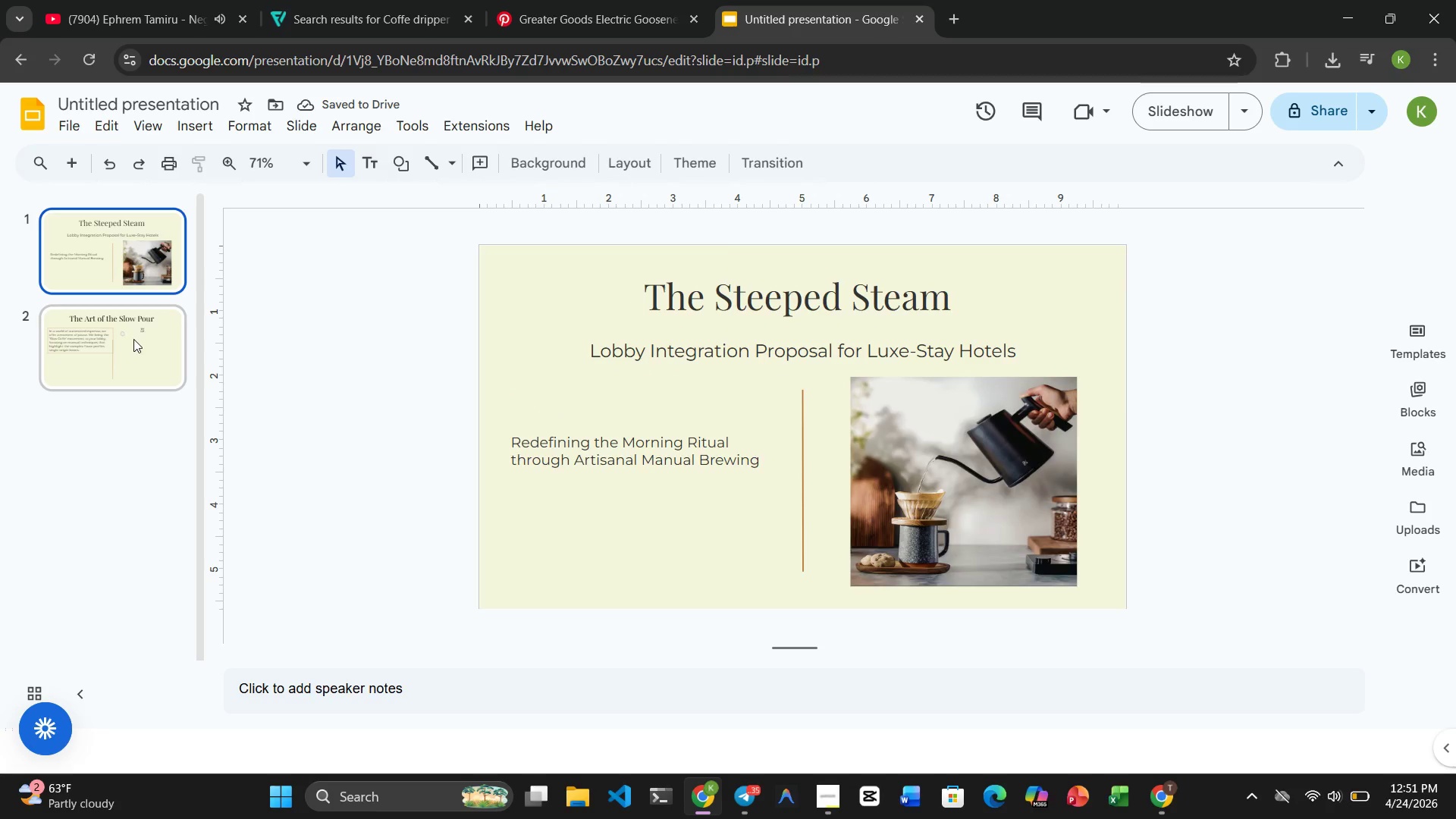 
left_click([134, 340])
 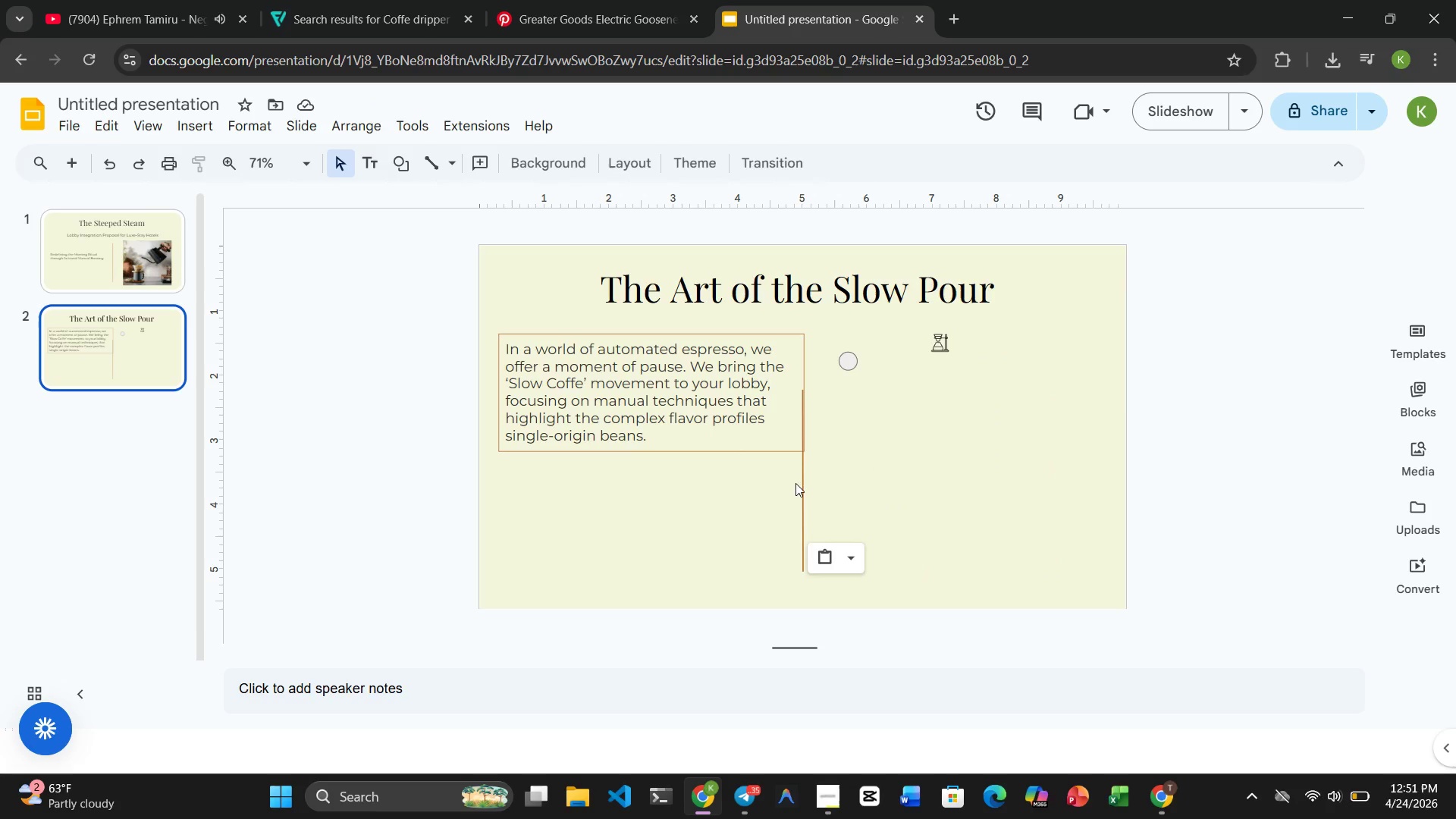 
left_click([802, 495])
 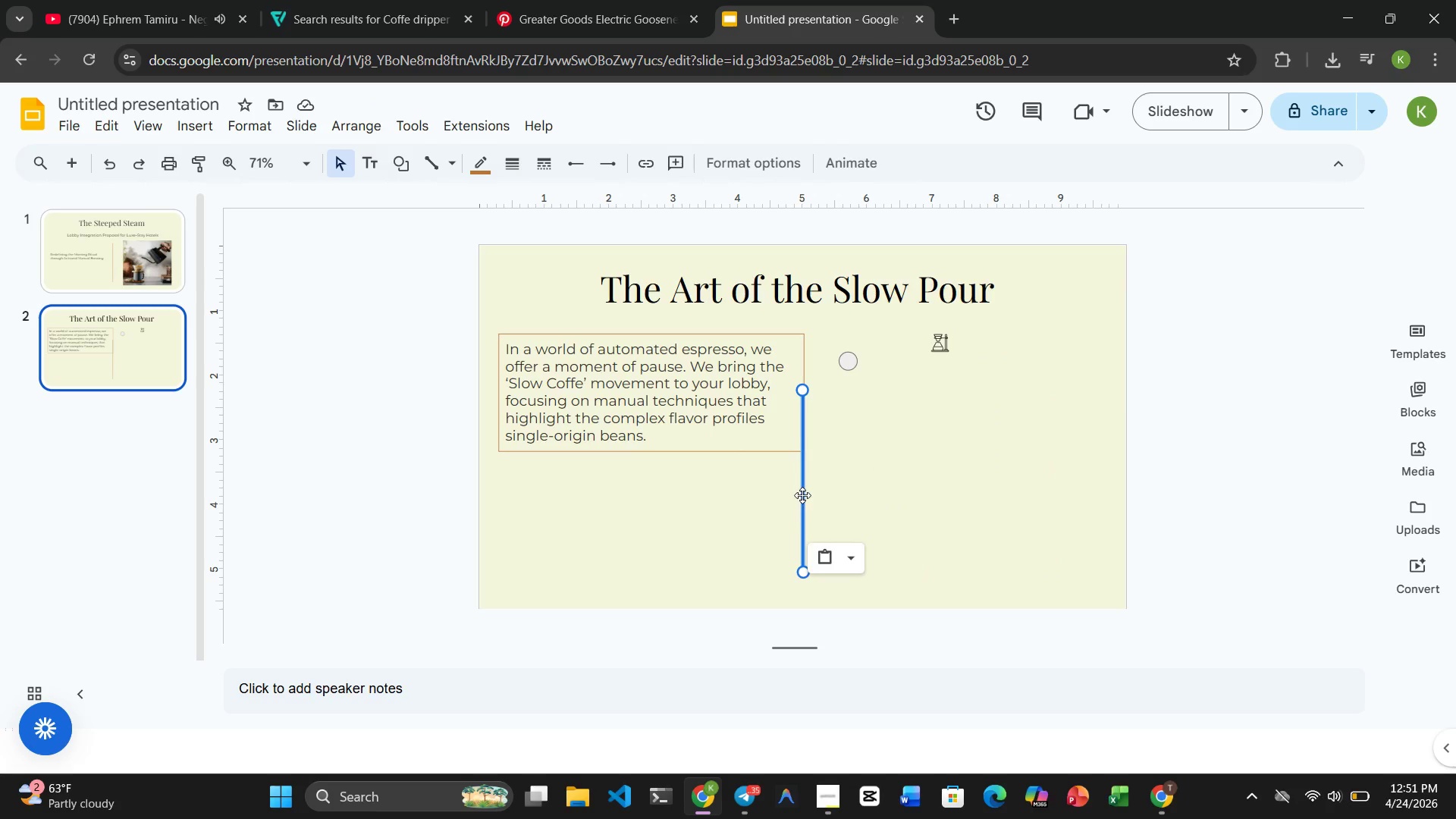 
left_click_drag(start_coordinate=[802, 495], to_coordinate=[818, 439])
 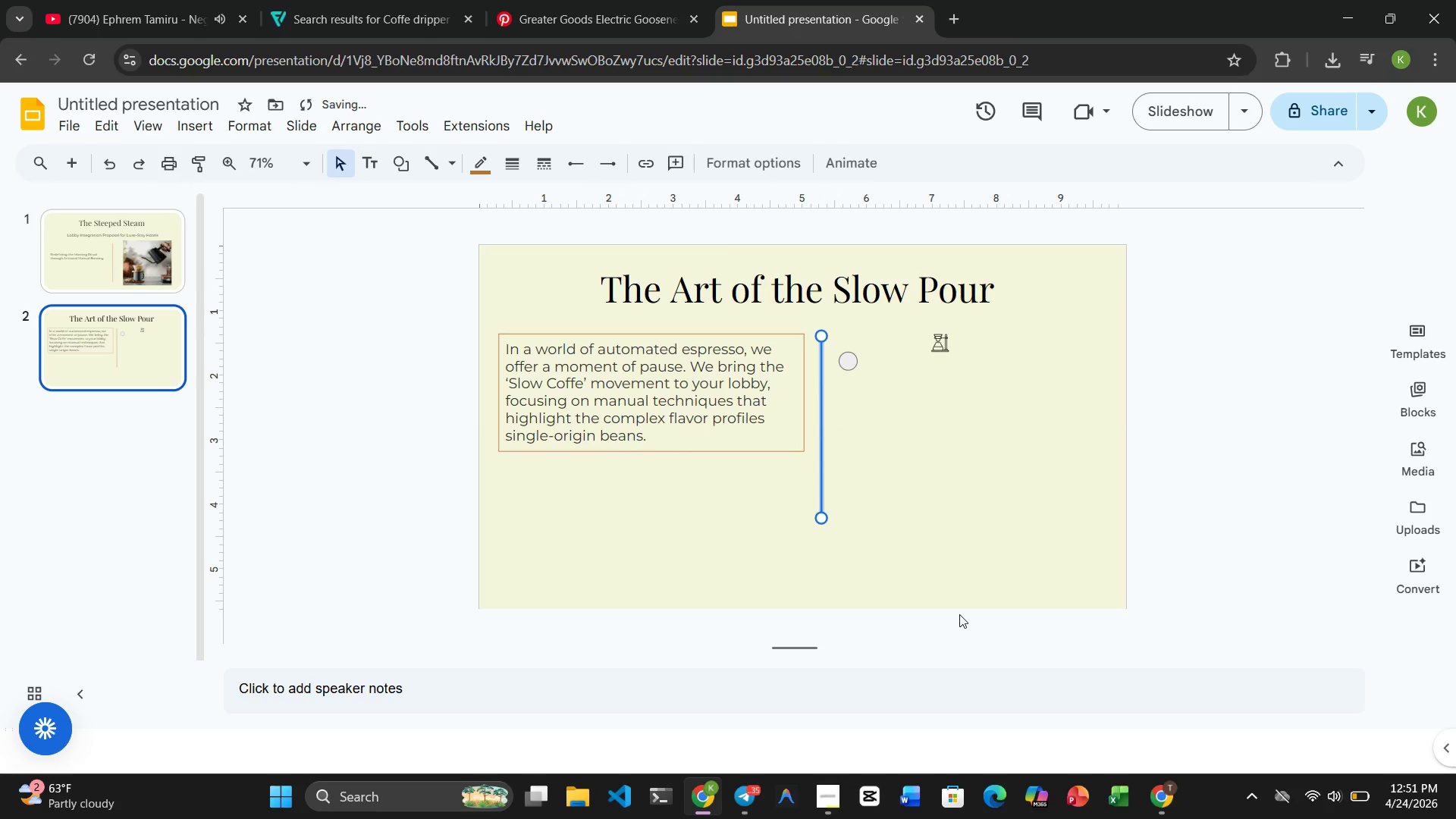 
left_click([959, 614])
 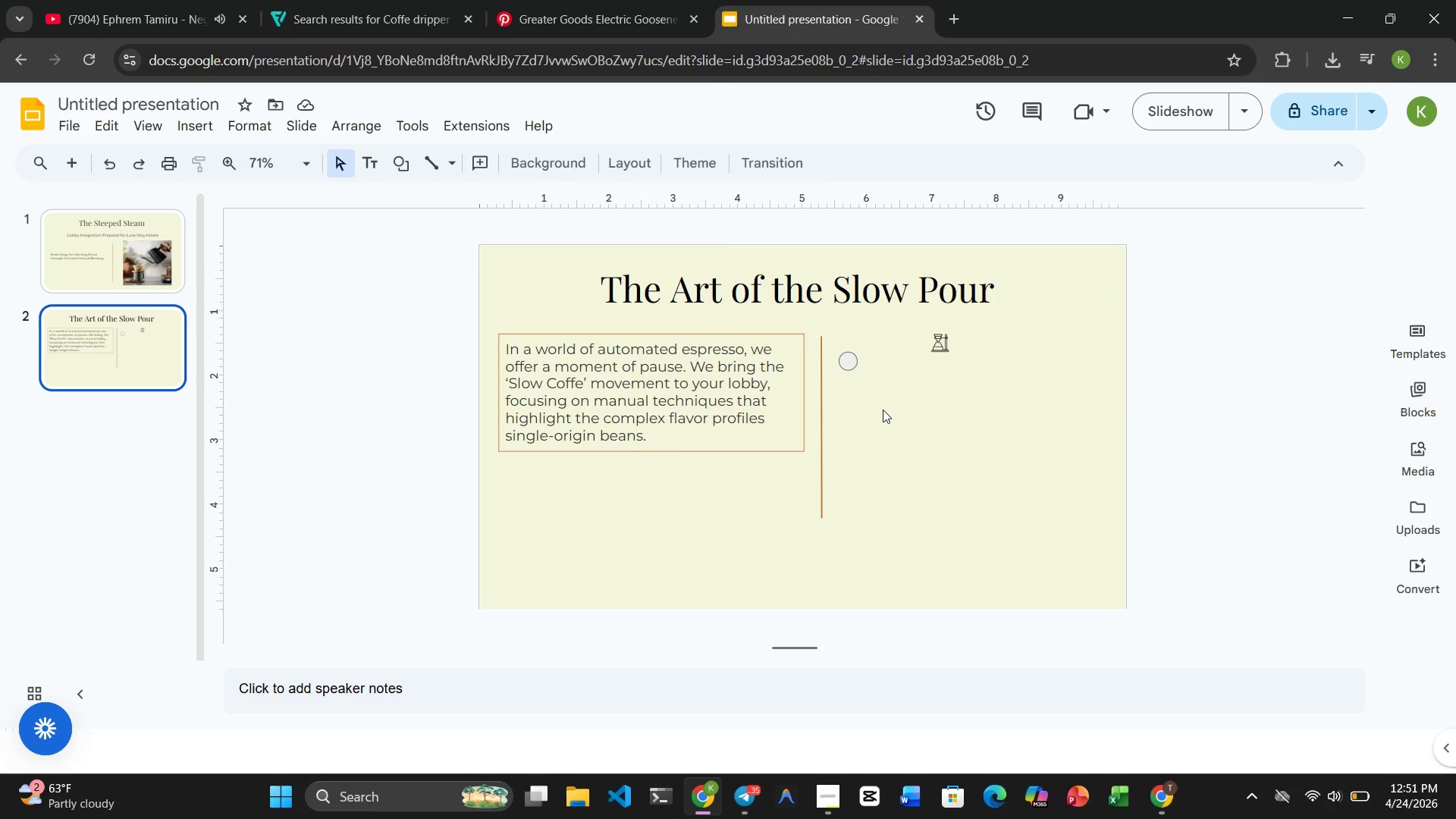 
wait(13.14)
 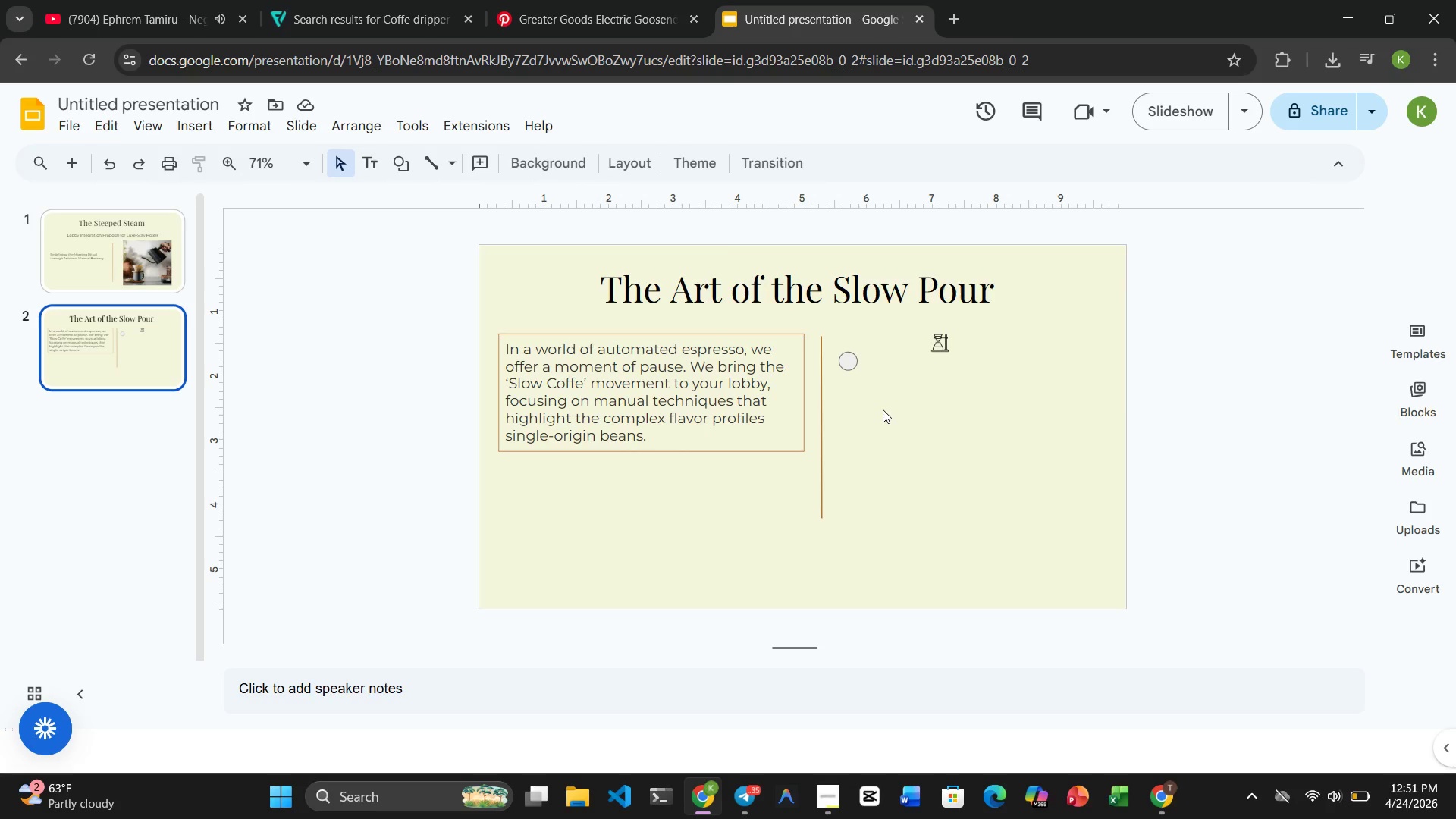 
left_click([844, 358])
 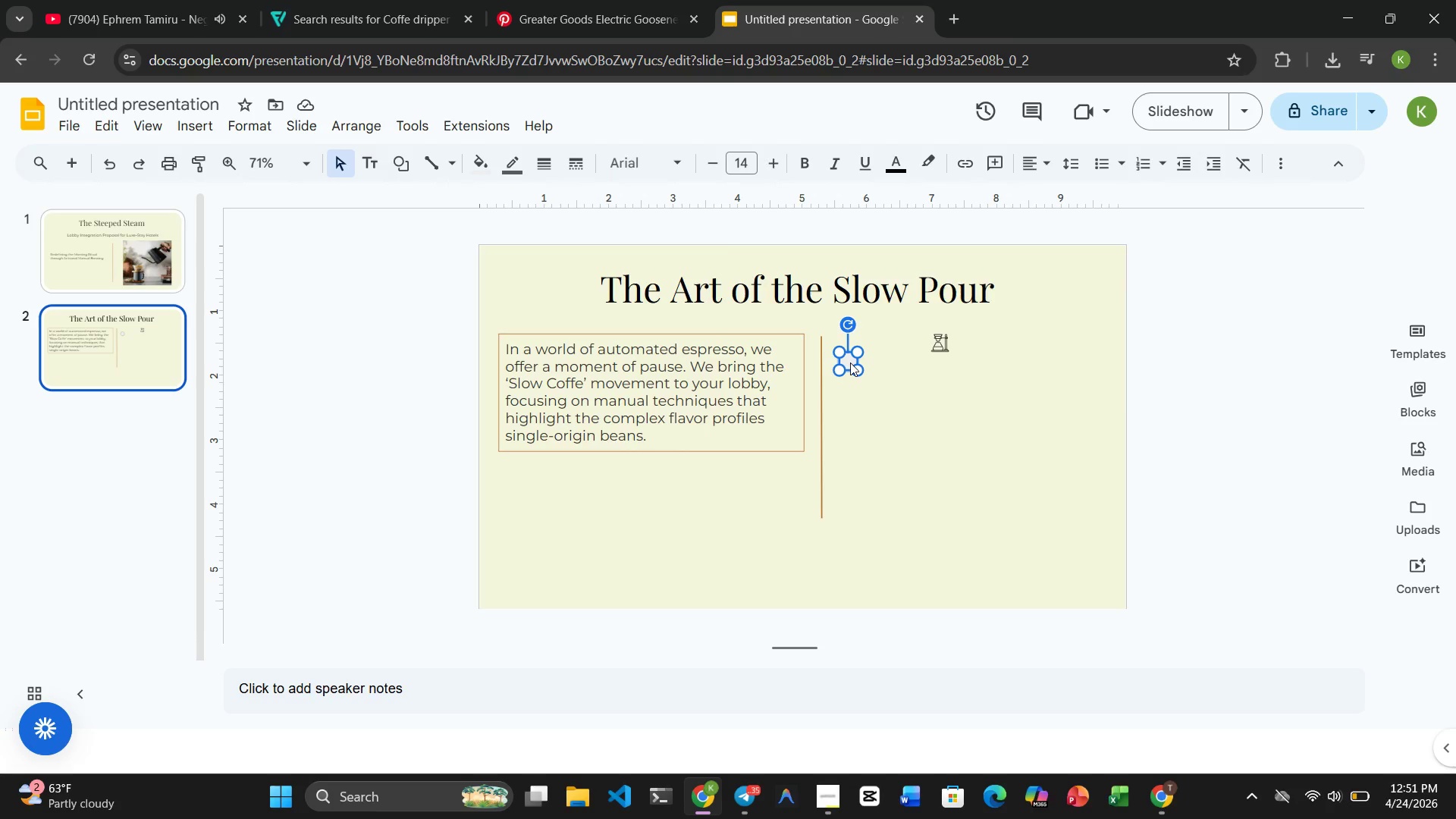 
left_click_drag(start_coordinate=[849, 359], to_coordinate=[849, 366])
 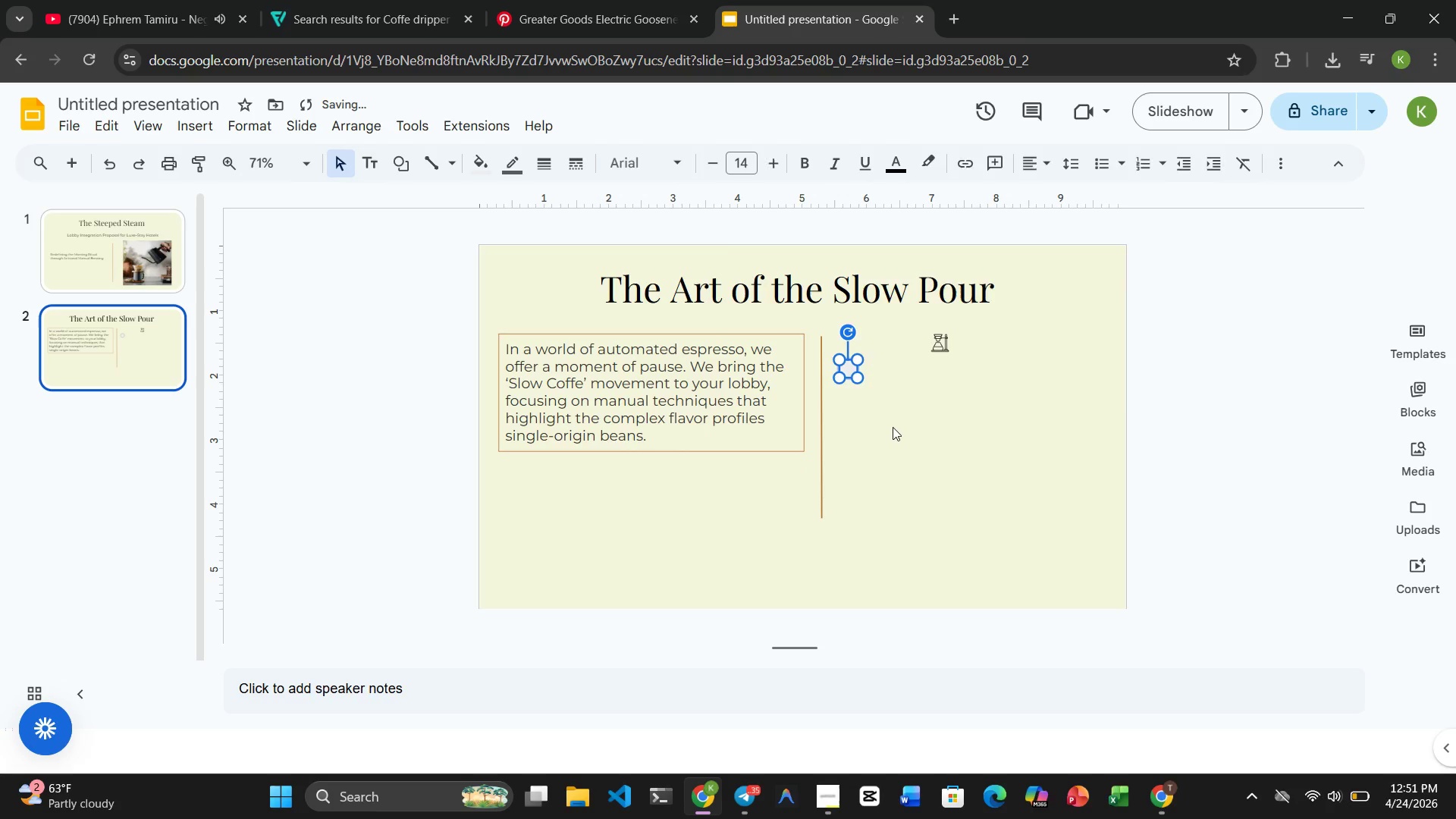 
left_click([893, 427])
 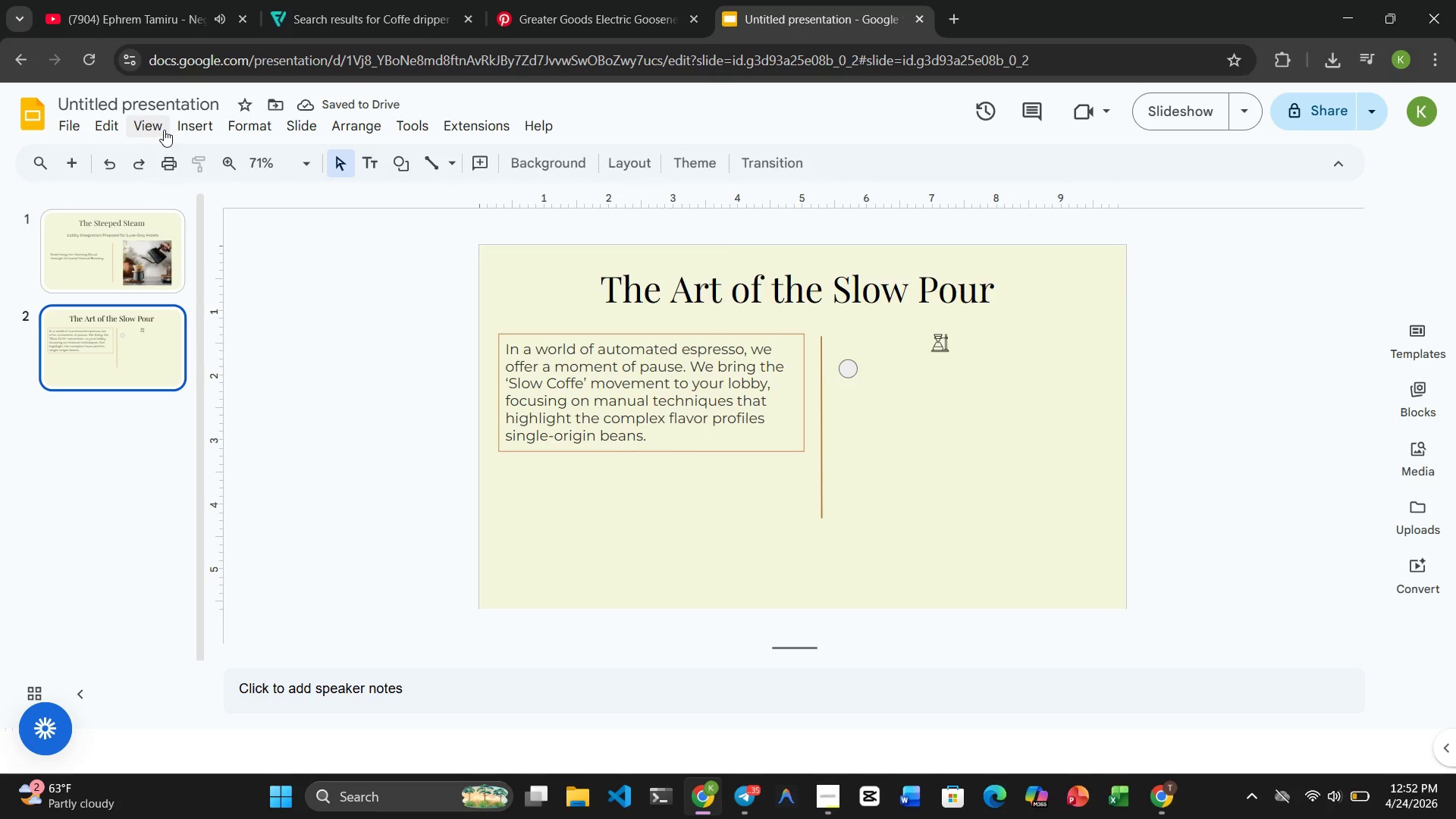 
left_click([188, 123])
 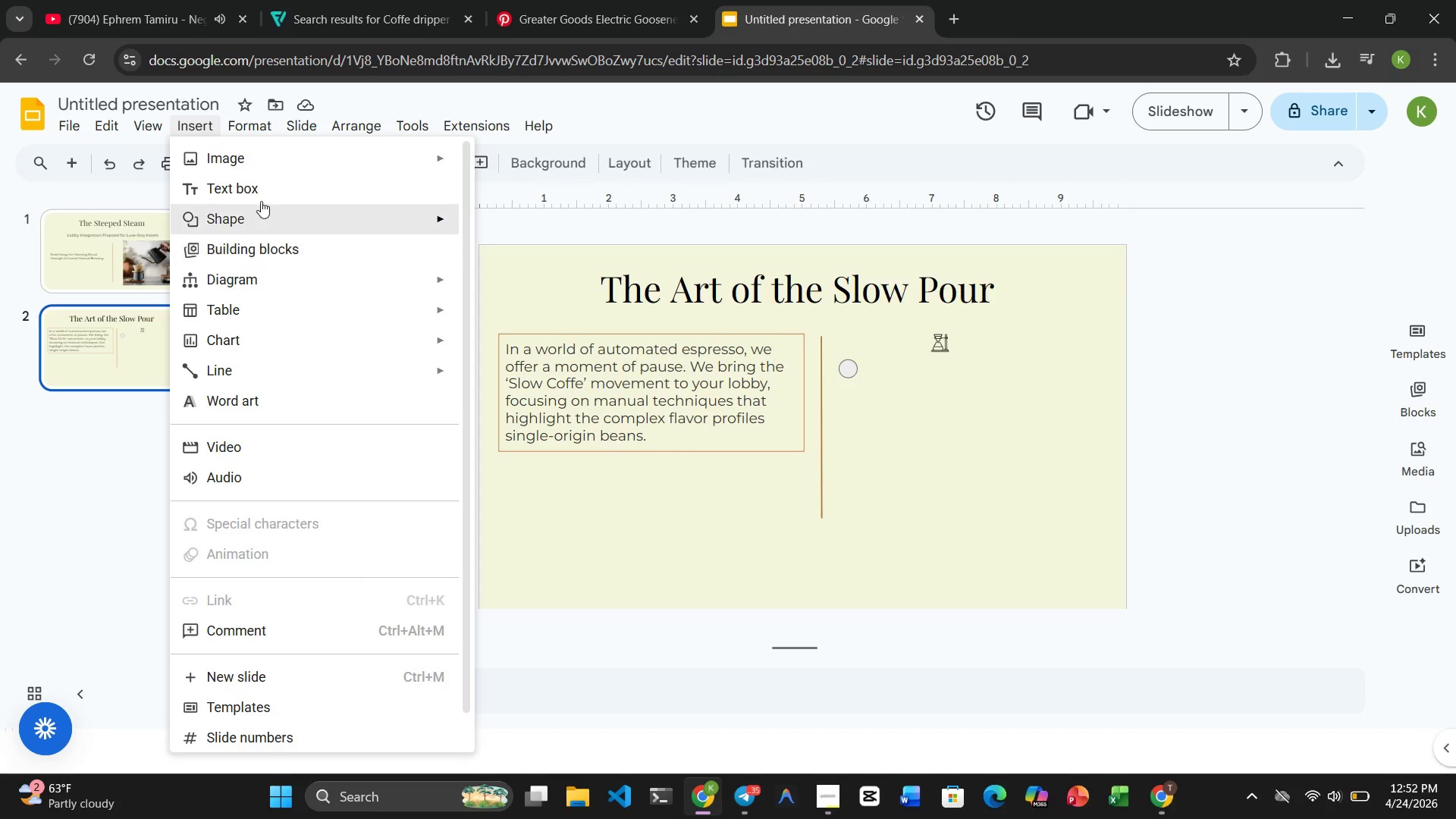 
left_click([256, 193])
 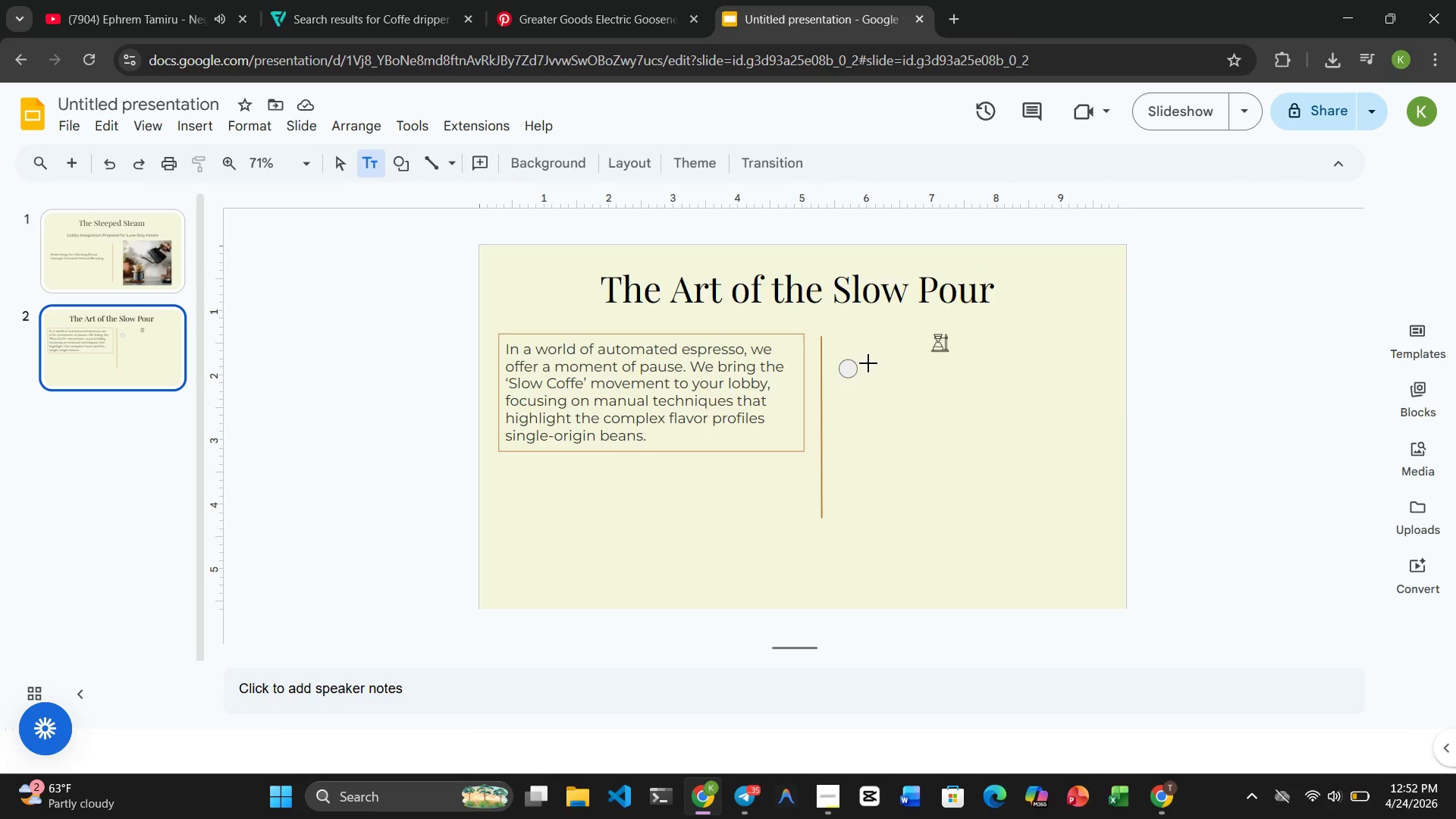 
left_click_drag(start_coordinate=[875, 362], to_coordinate=[1098, 378])
 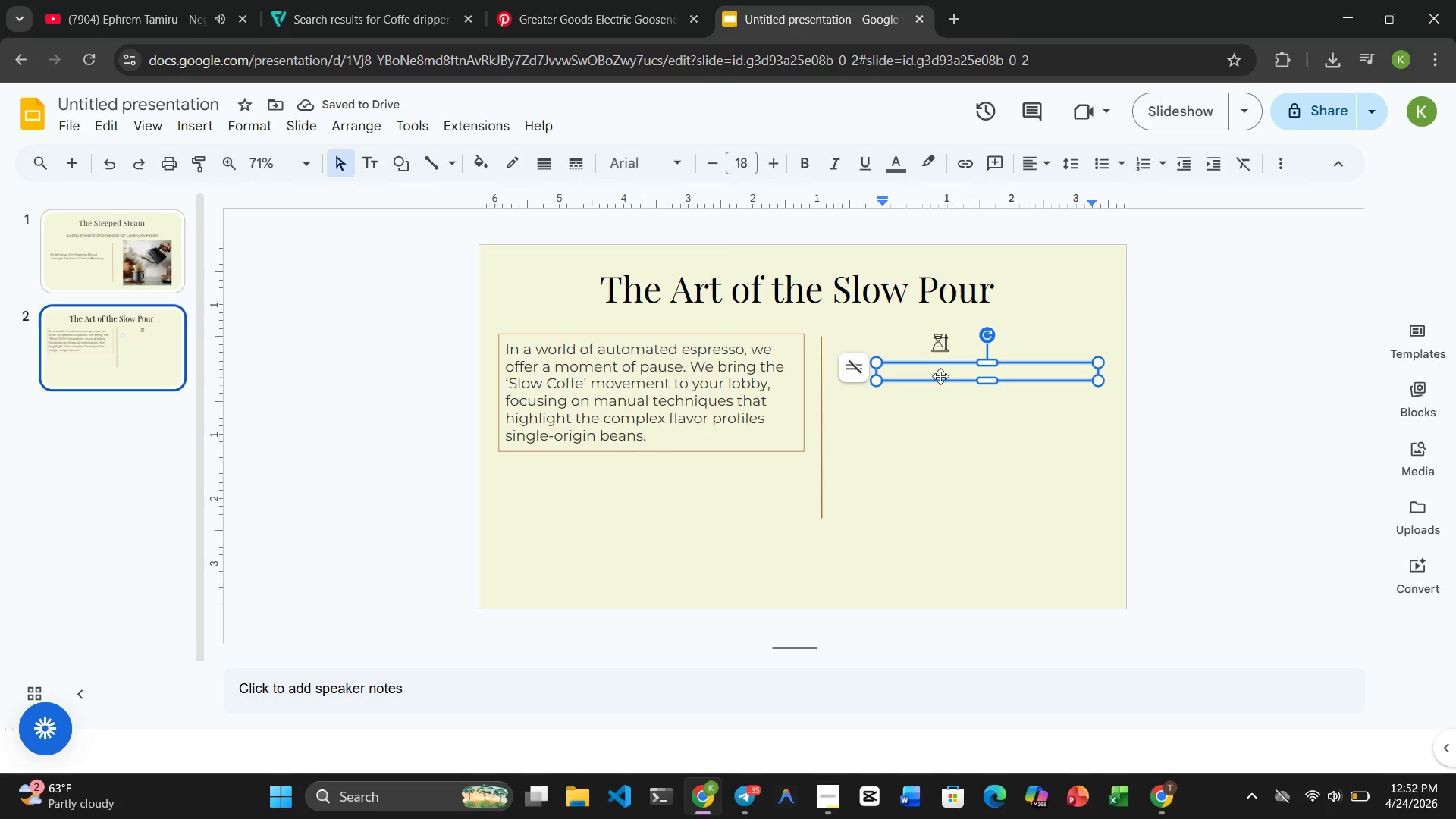 
left_click([940, 372])
 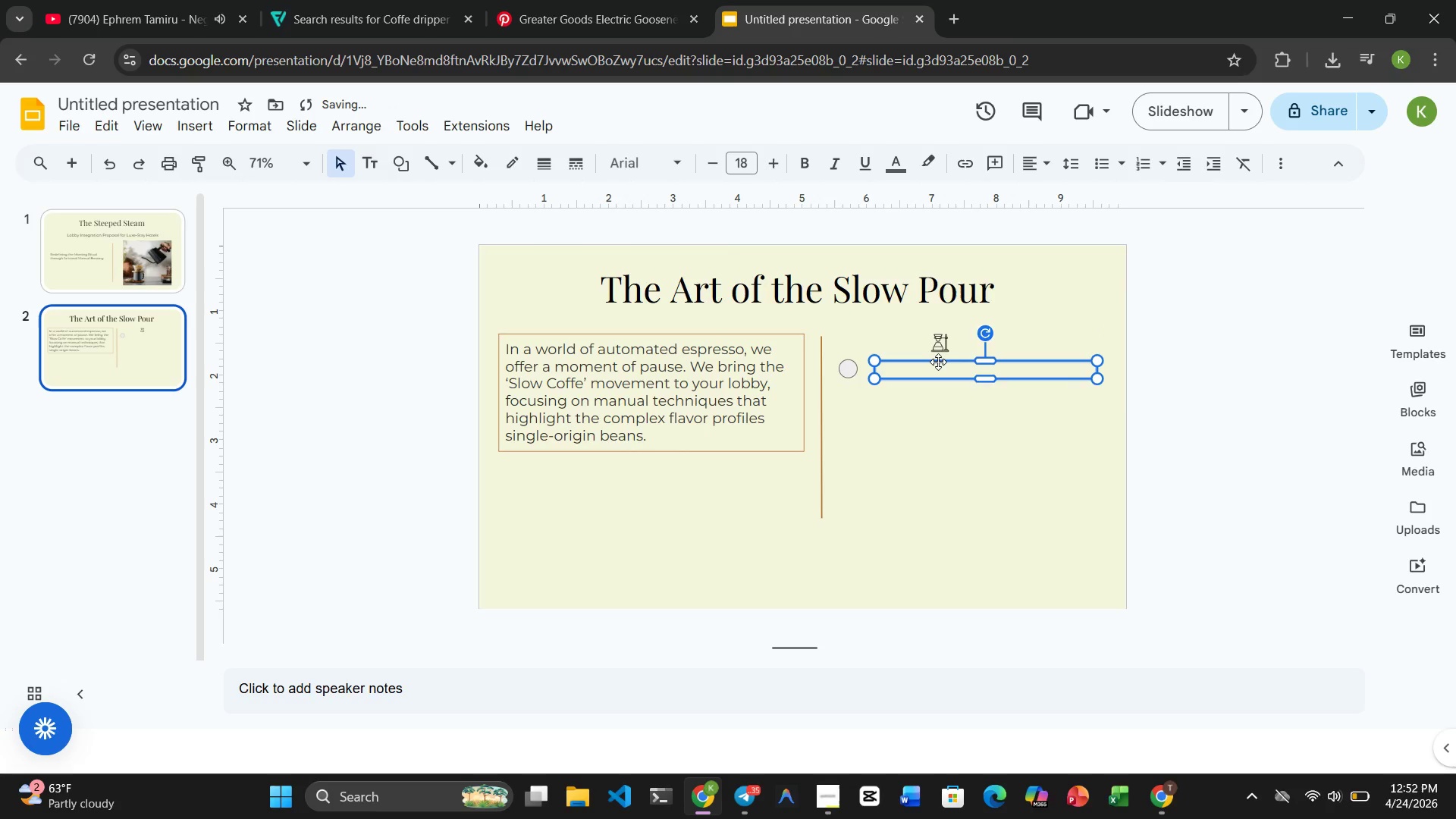 
key(F)
 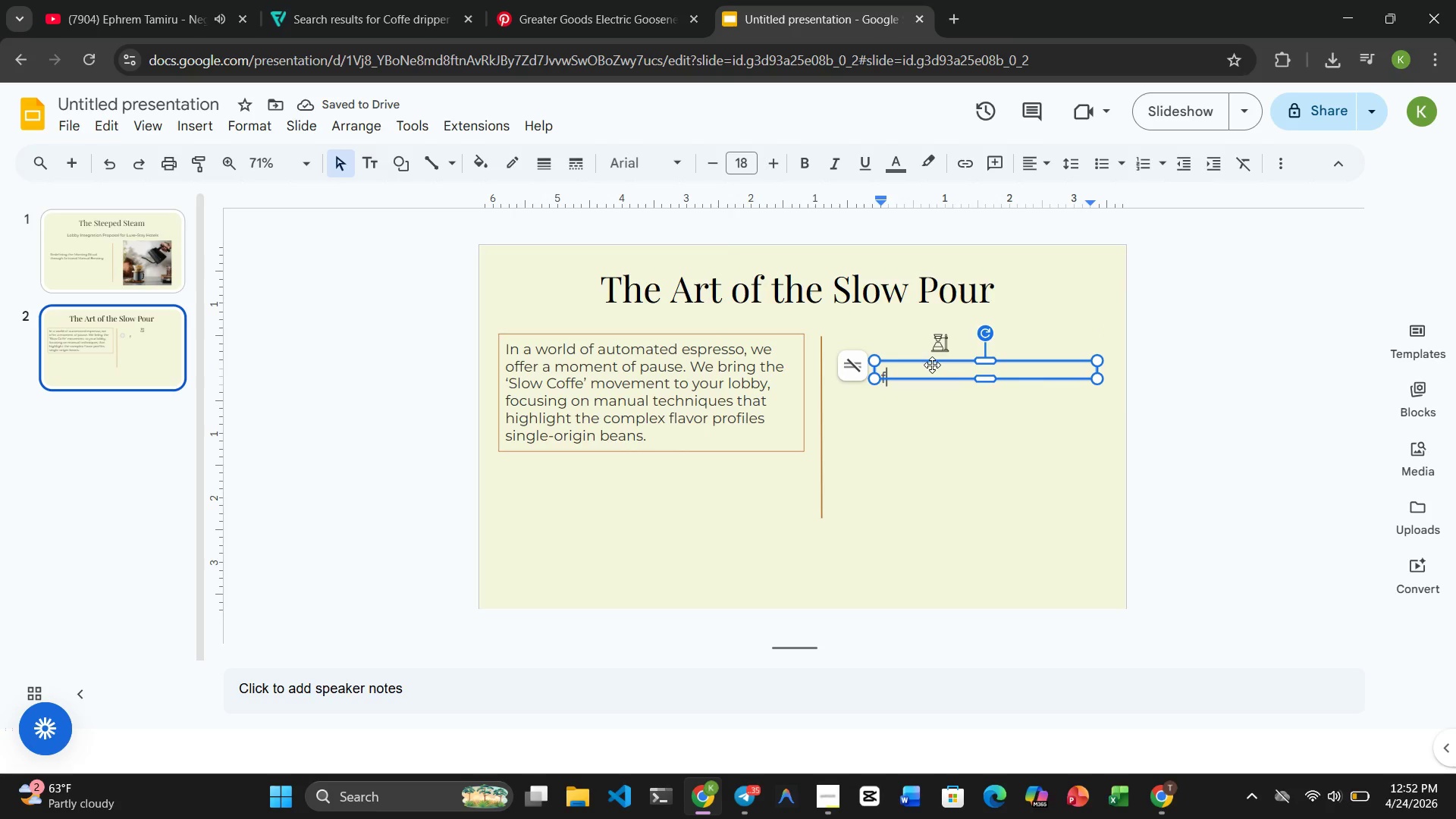 
left_click([940, 351])
 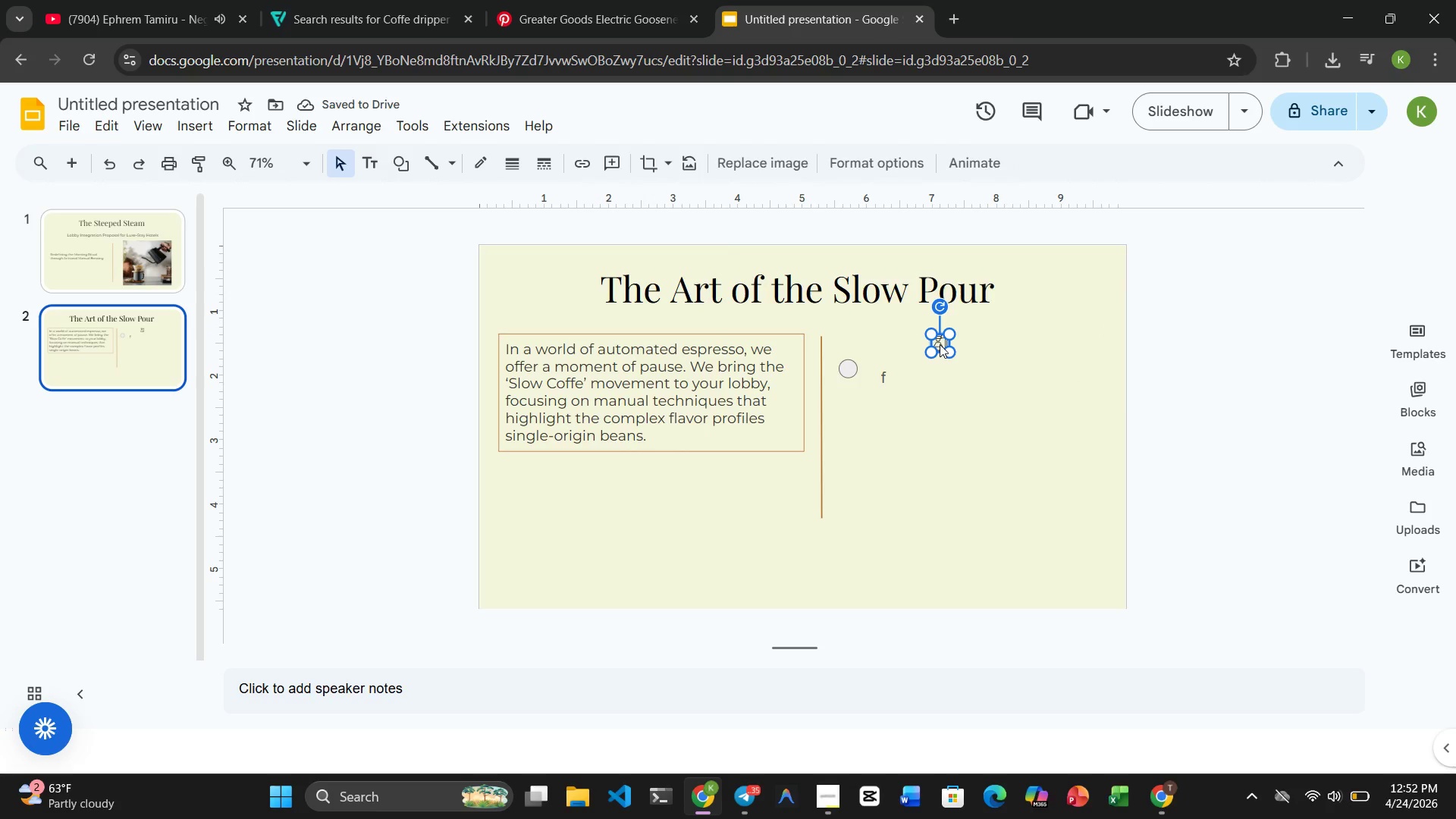 
left_click_drag(start_coordinate=[940, 344], to_coordinate=[940, 334])
 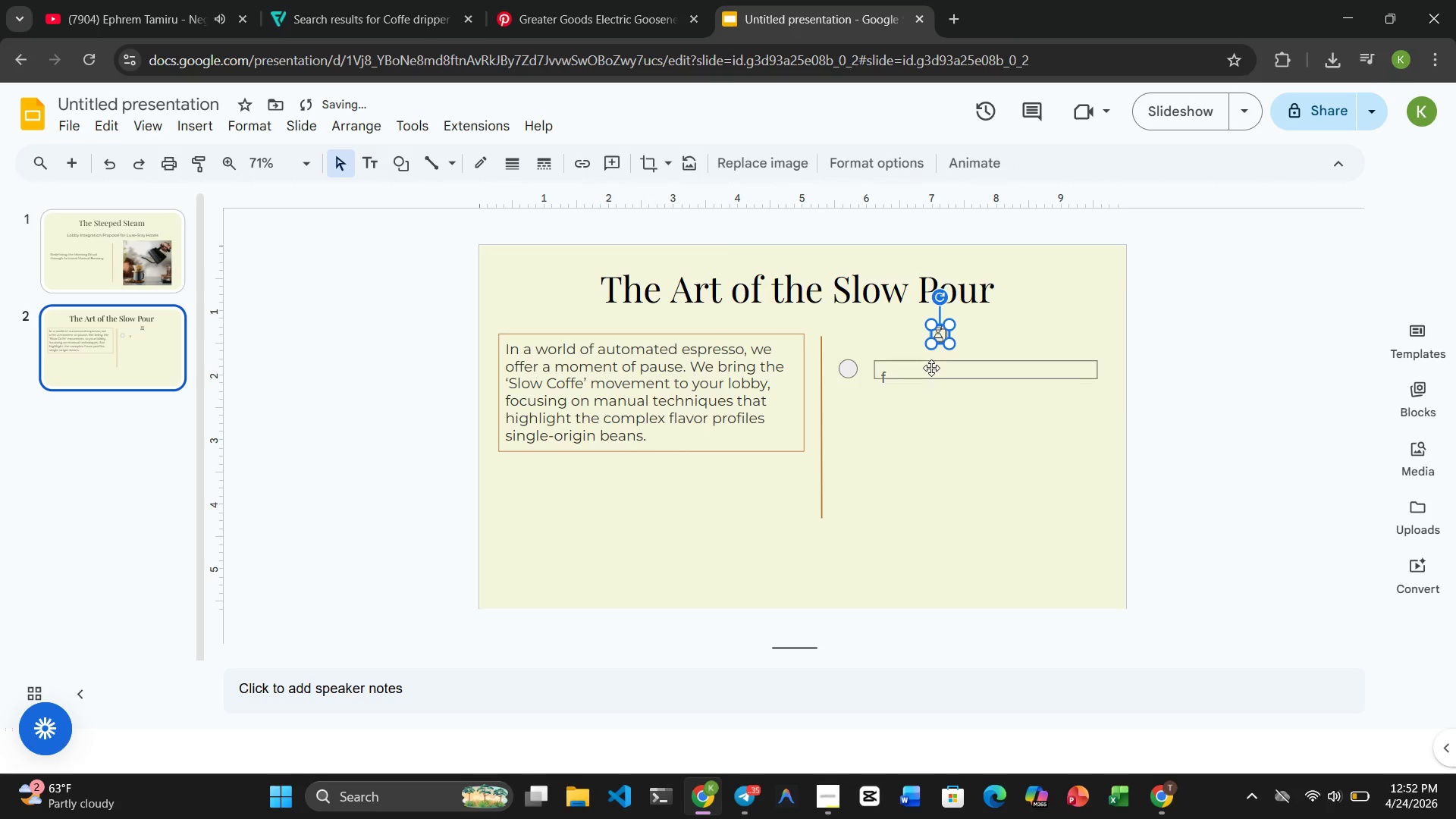 
left_click([931, 369])
 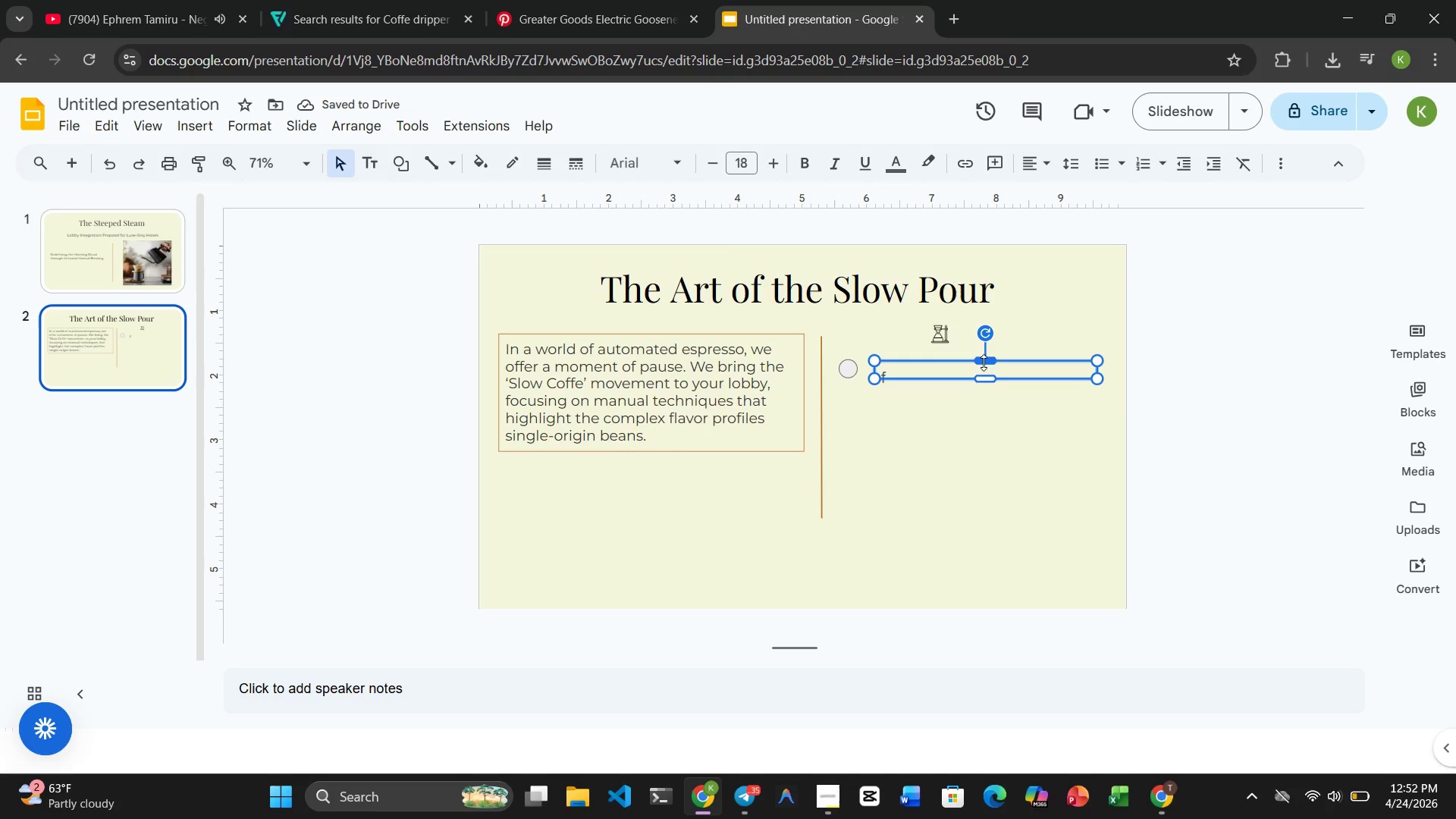 
left_click_drag(start_coordinate=[985, 377], to_coordinate=[987, 386])
 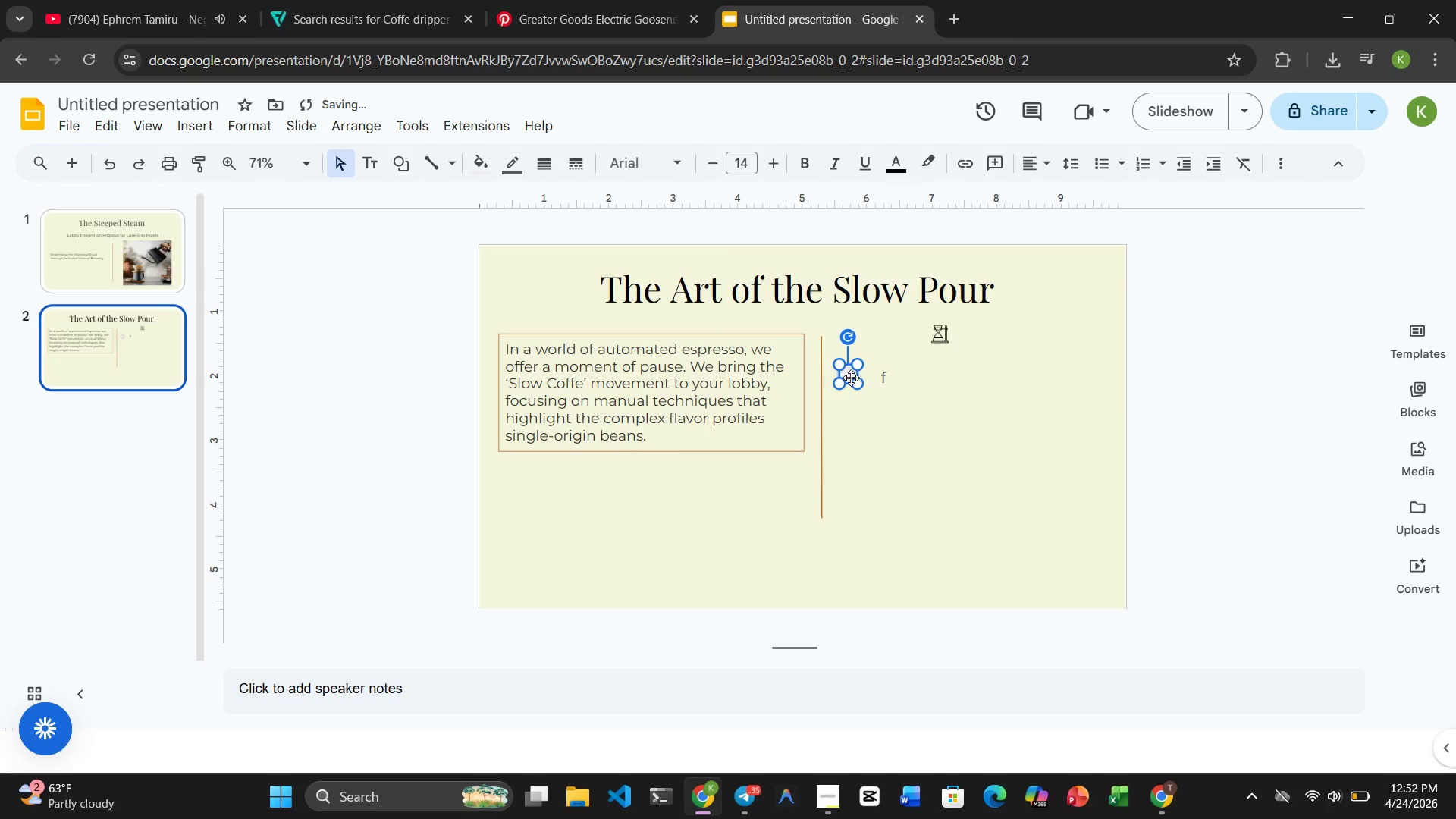 
wait(5.49)
 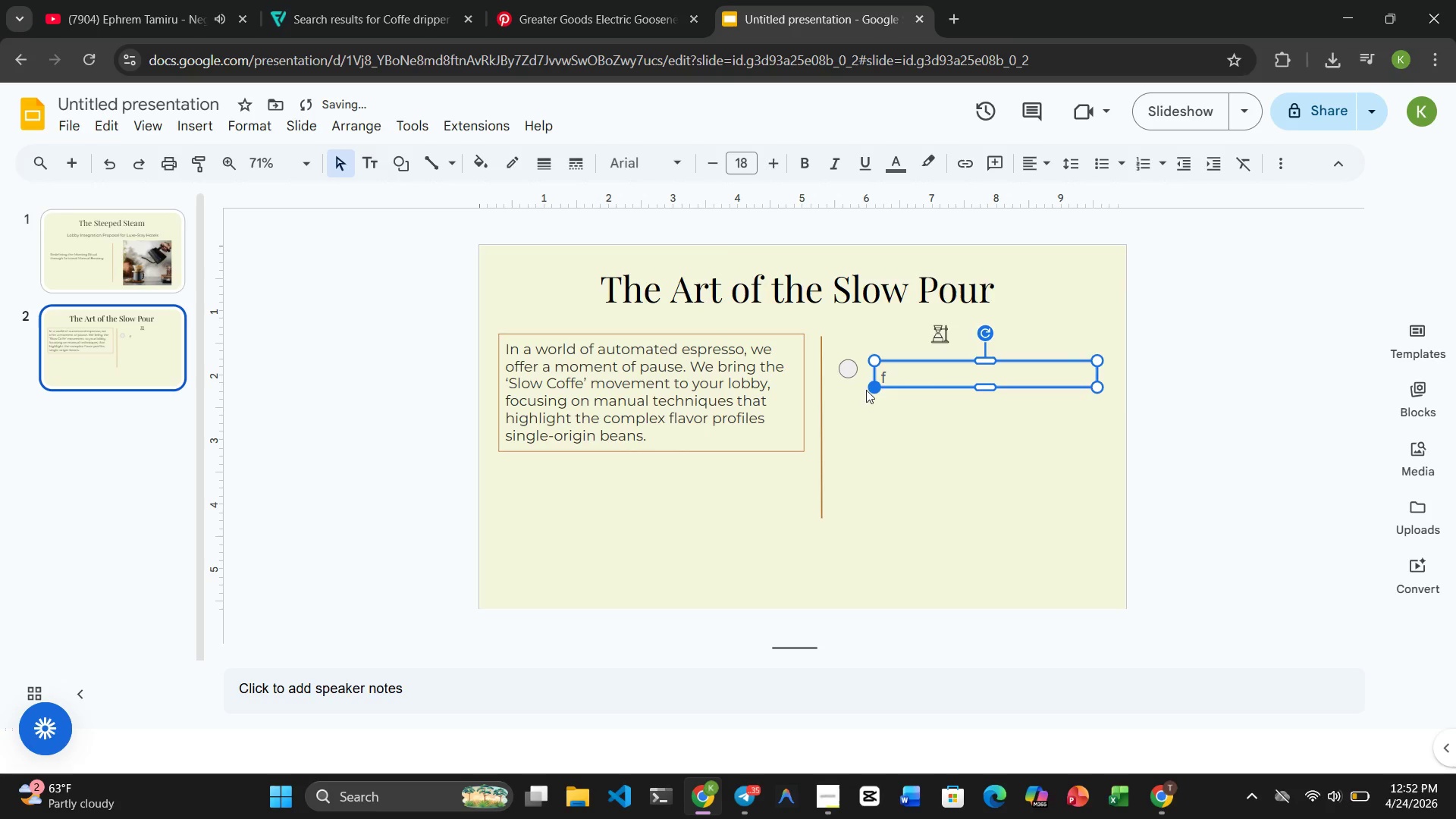 
left_click([930, 381])
 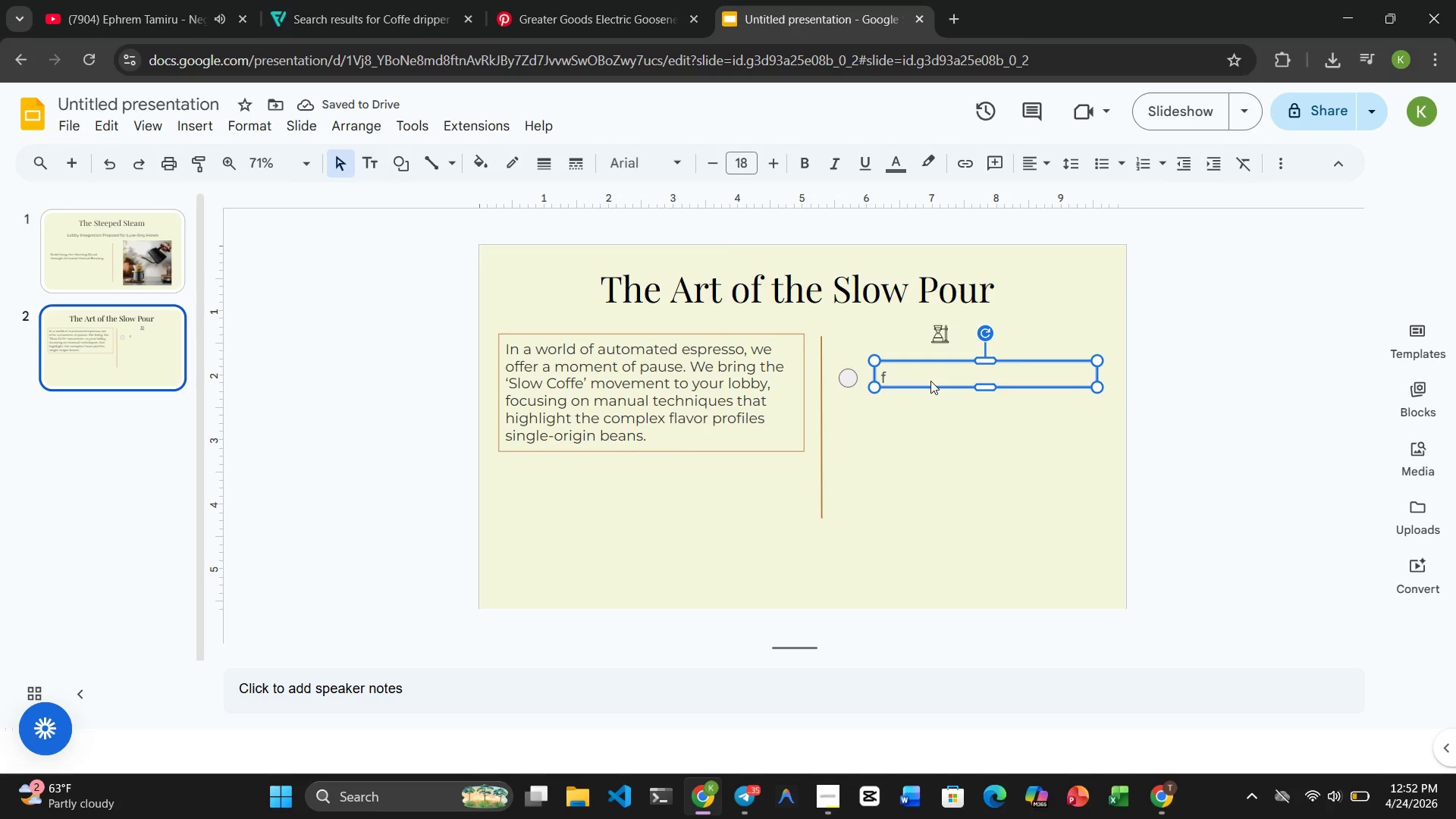 
wait(5.83)
 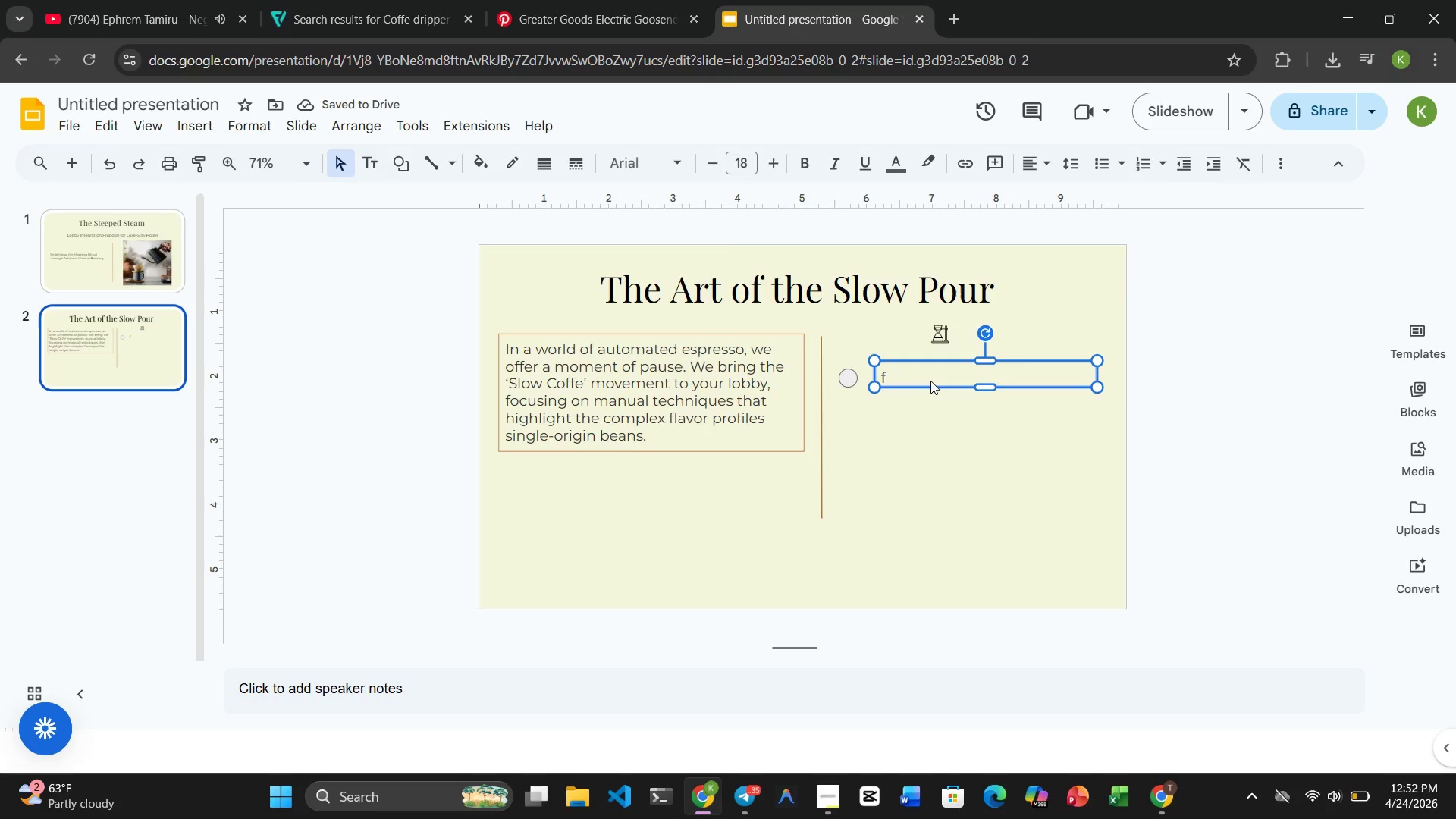 
key(Backspace)
 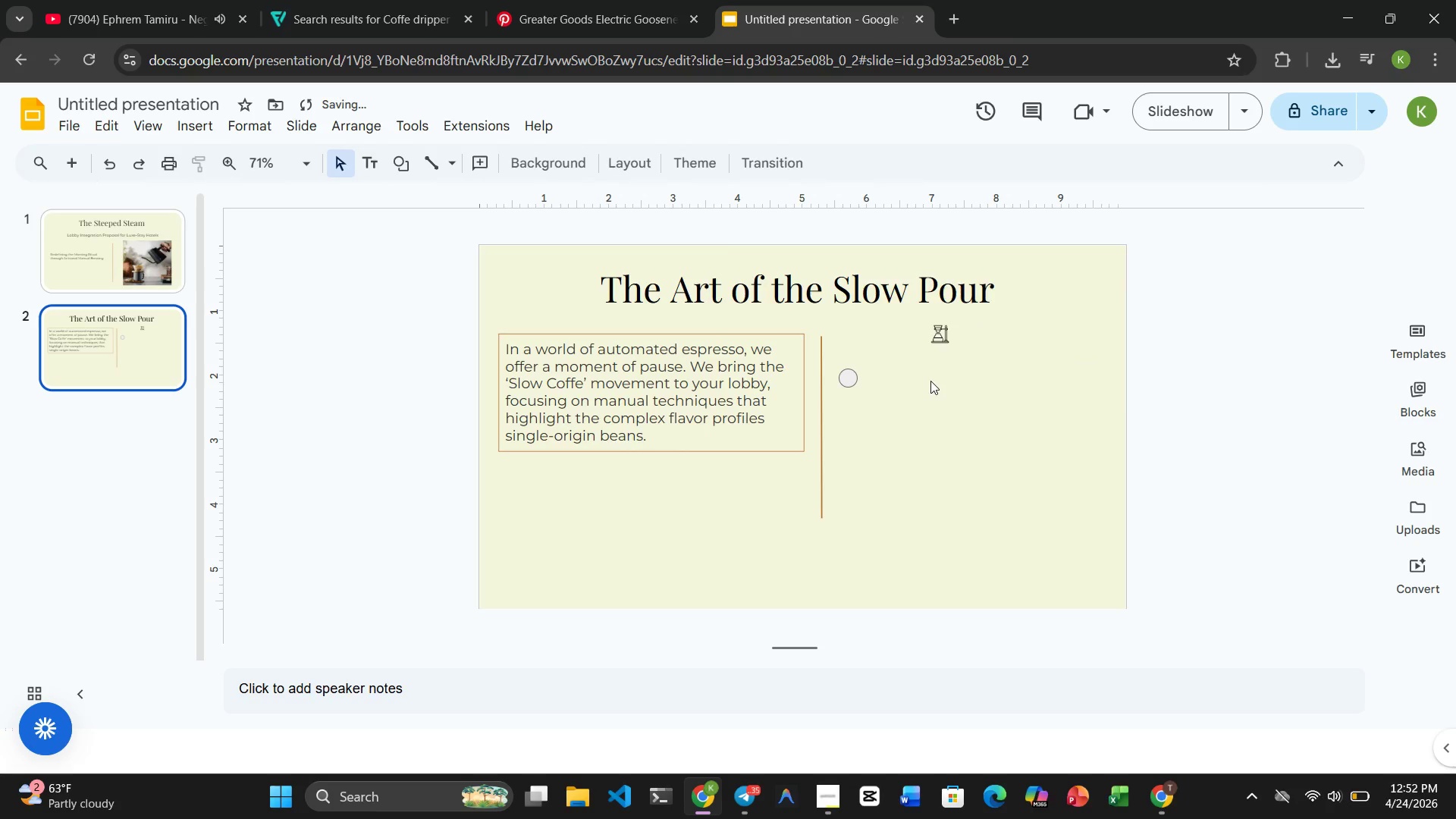 
key(Control+Z)
 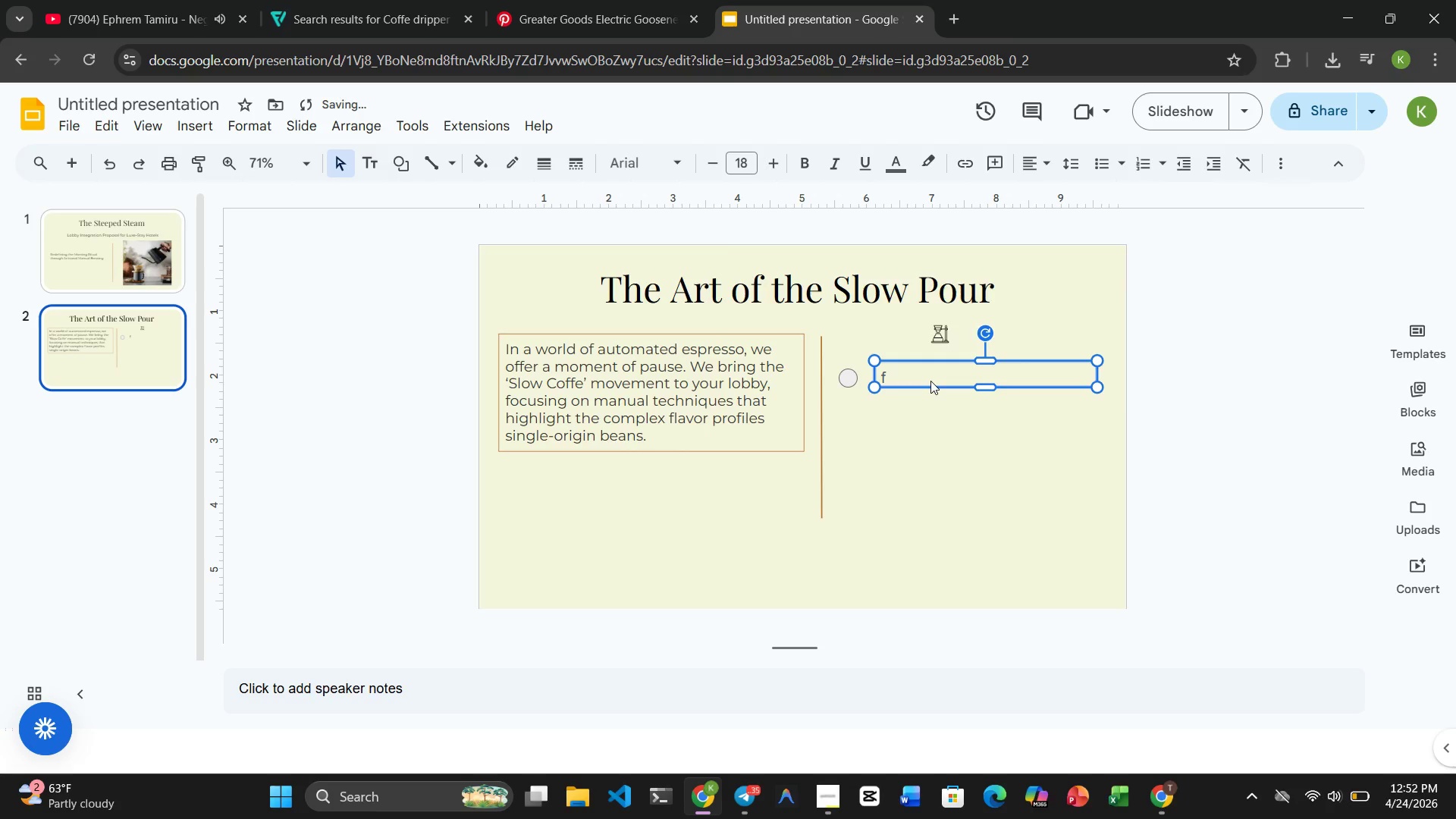 
type(B)
key(Backspace)
key(Backspace)
type(Precision )
 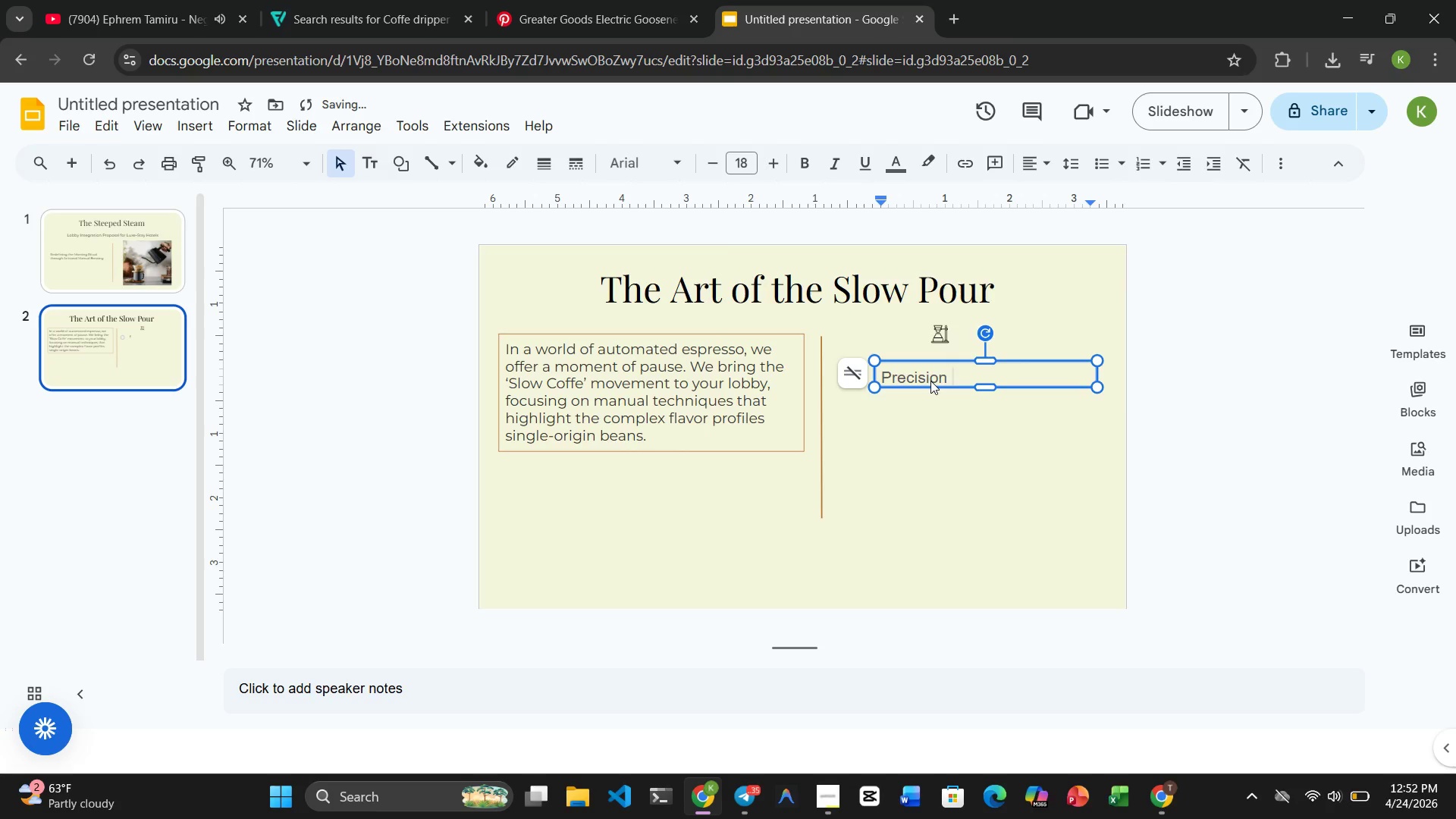 
wait(5.17)
 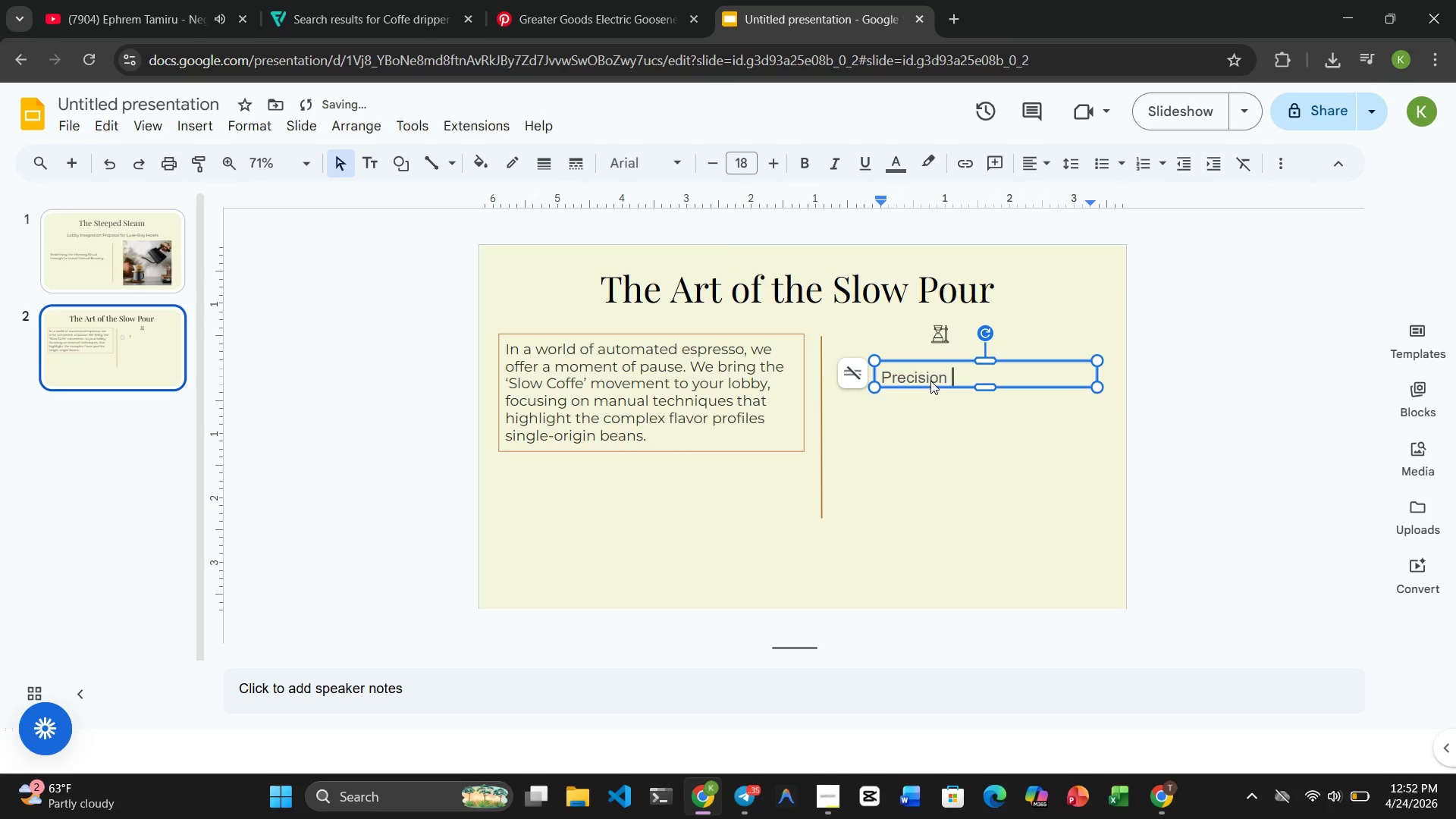 
key(Backspace)
type(-weighted brewing.)
 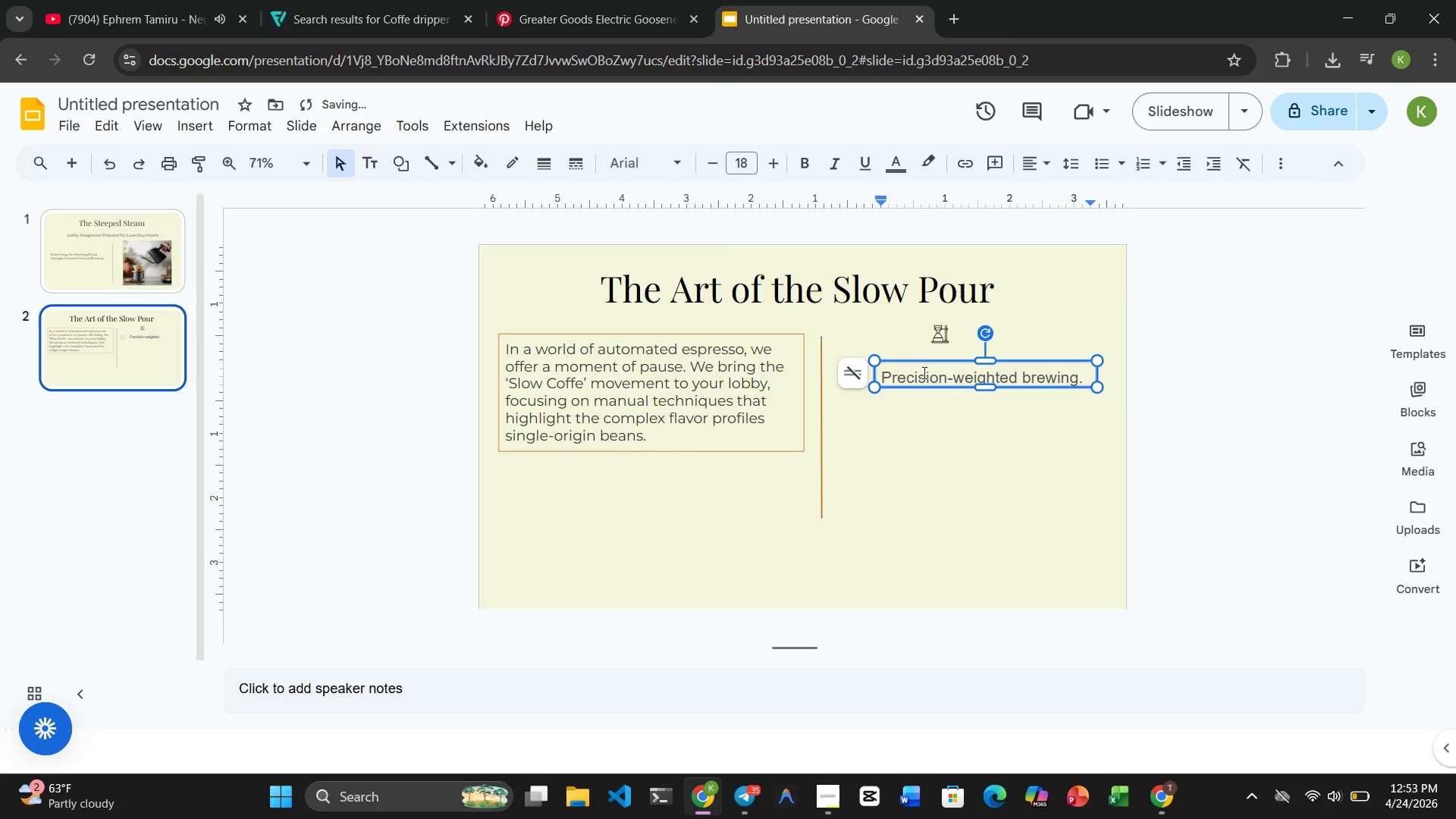 
double_click([923, 377])
 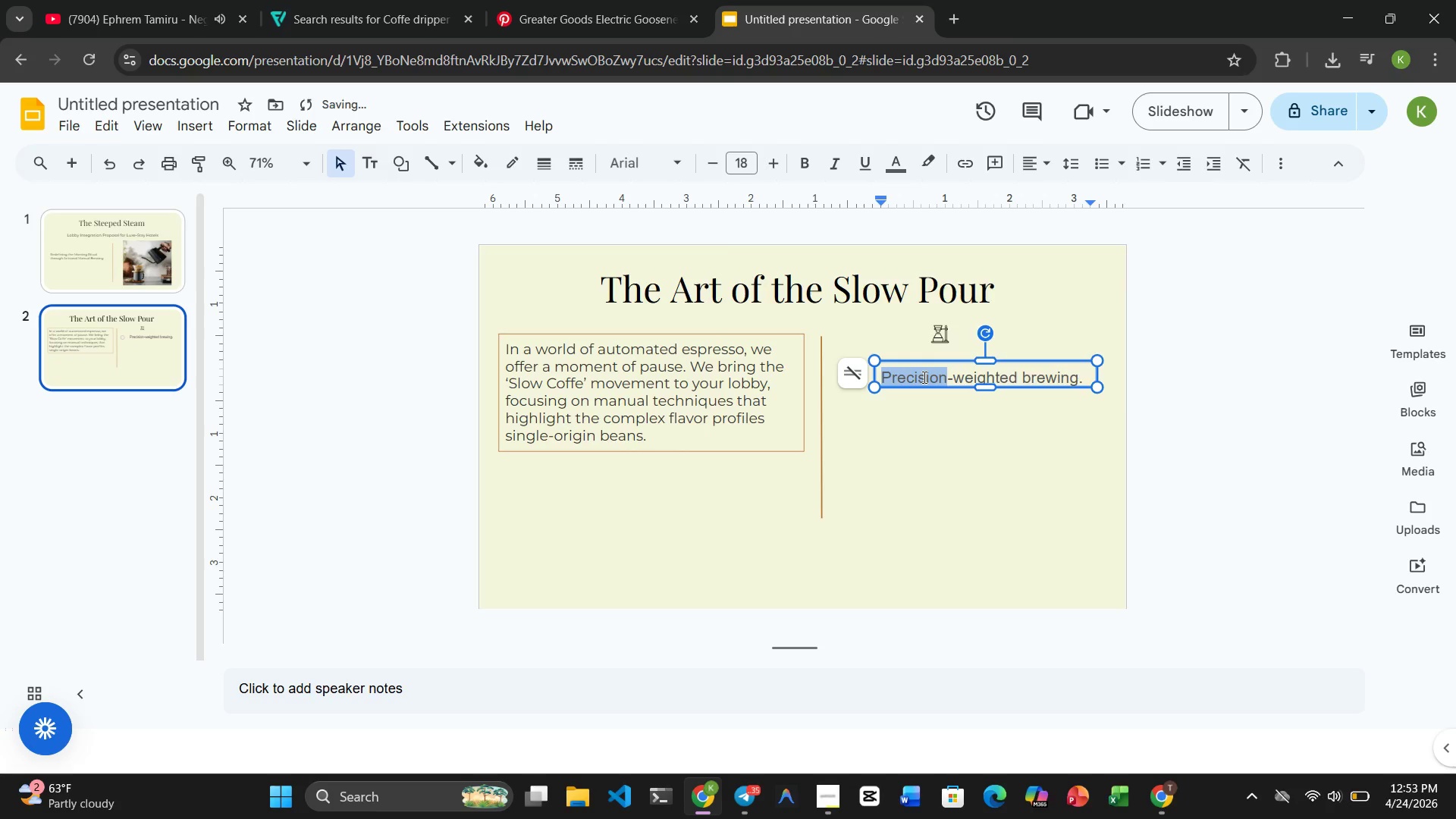 
triple_click([923, 377])
 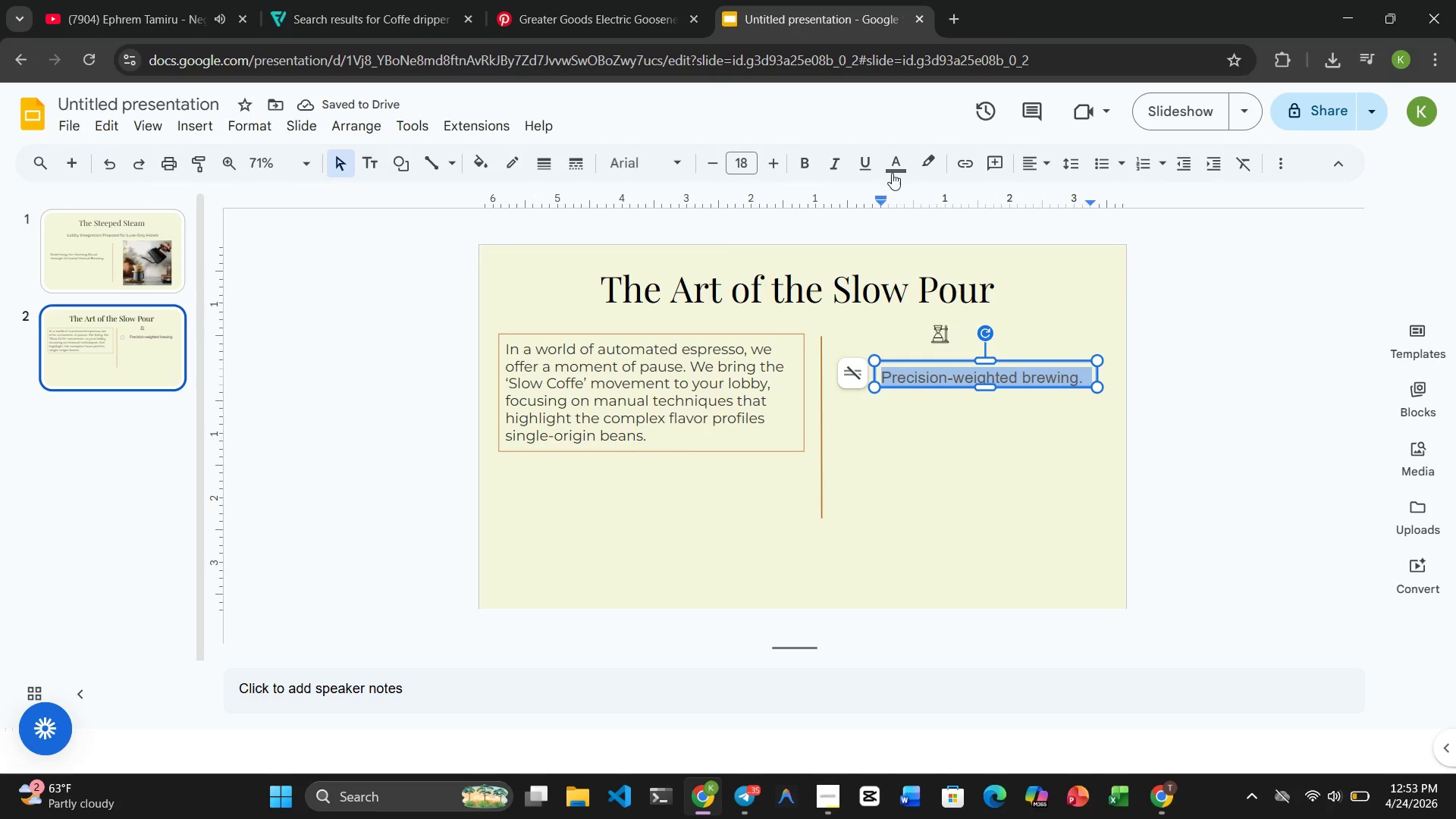 
left_click([892, 168])
 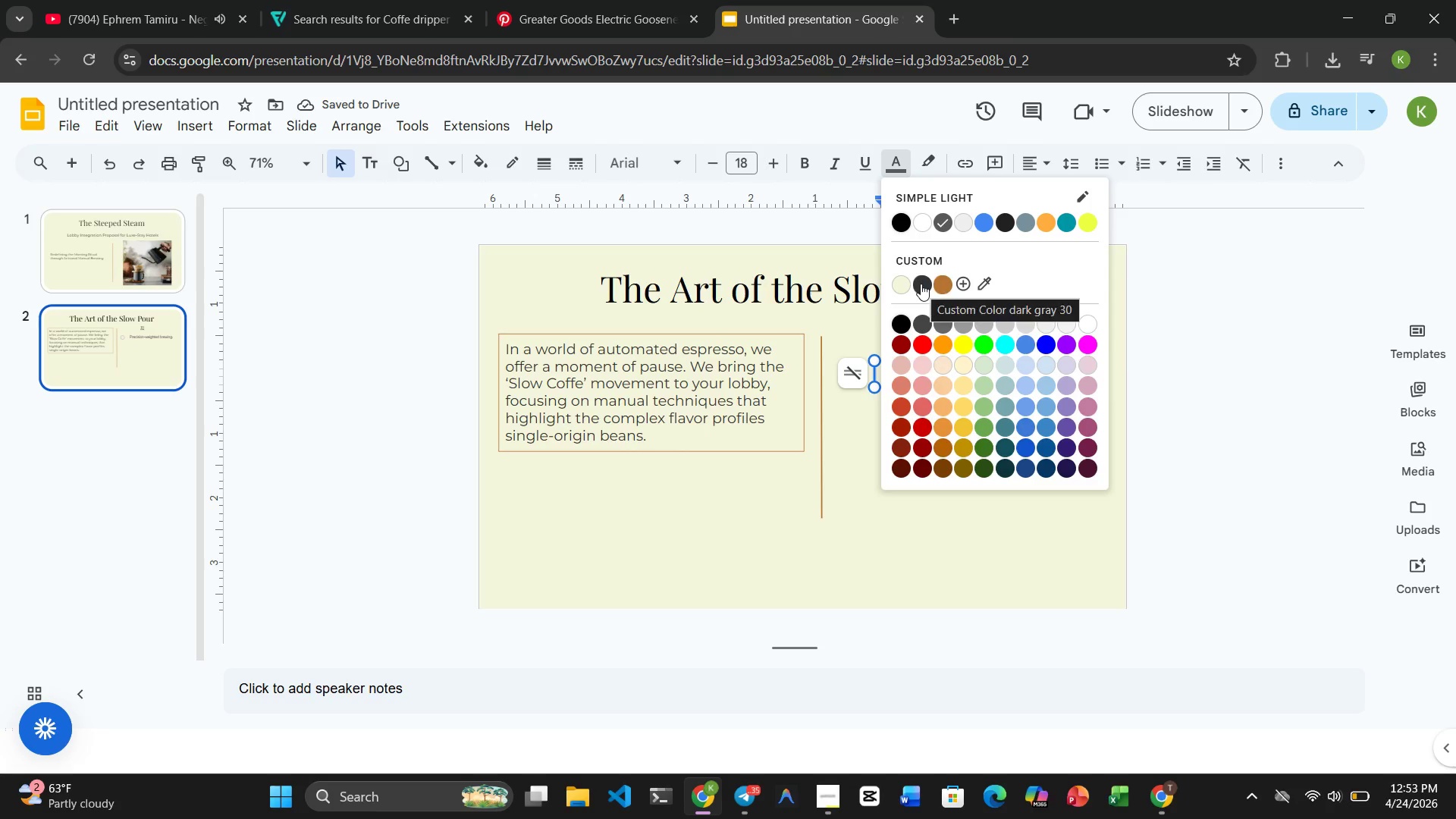 
left_click([921, 284])
 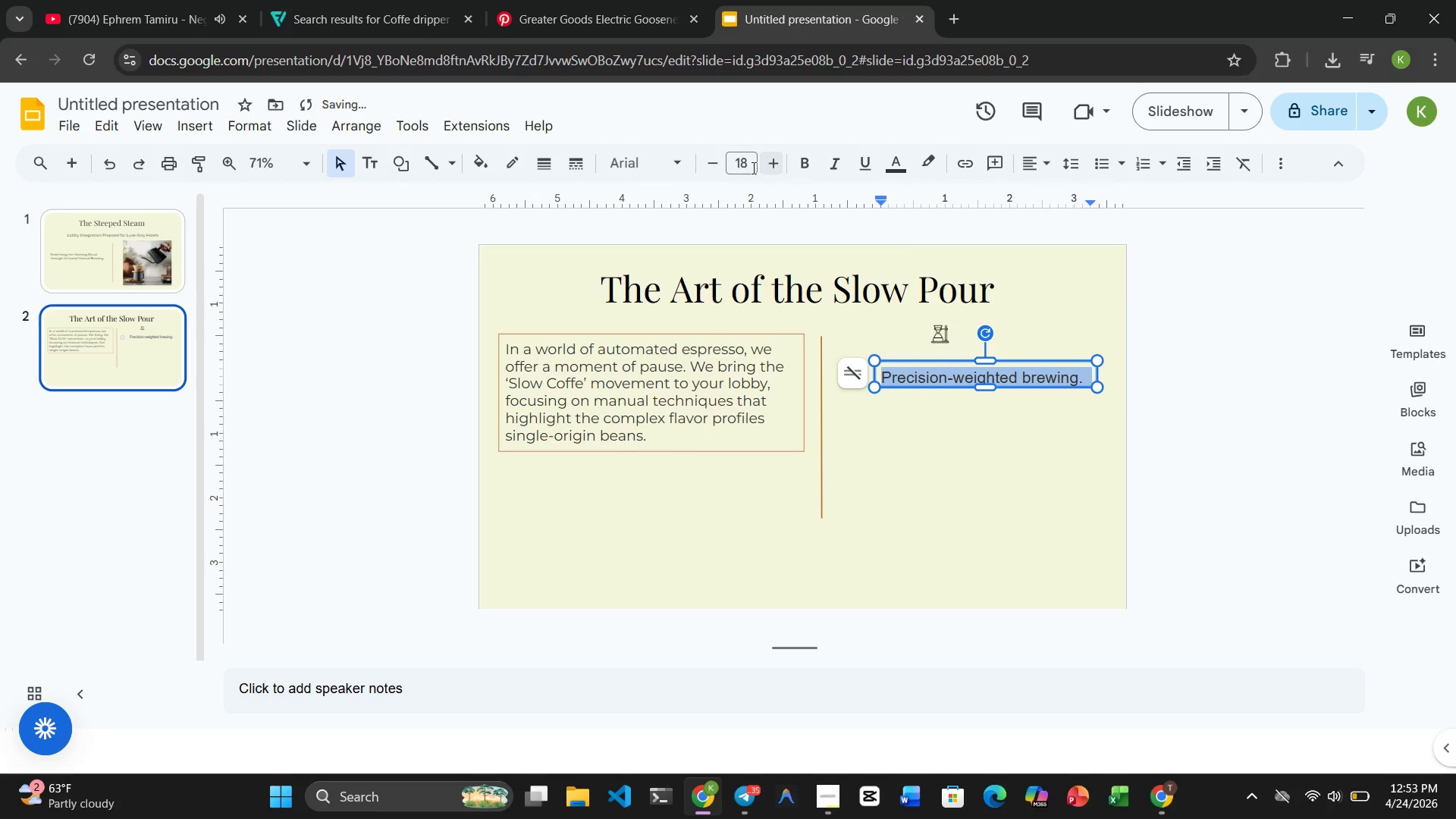 
double_click([746, 167])
 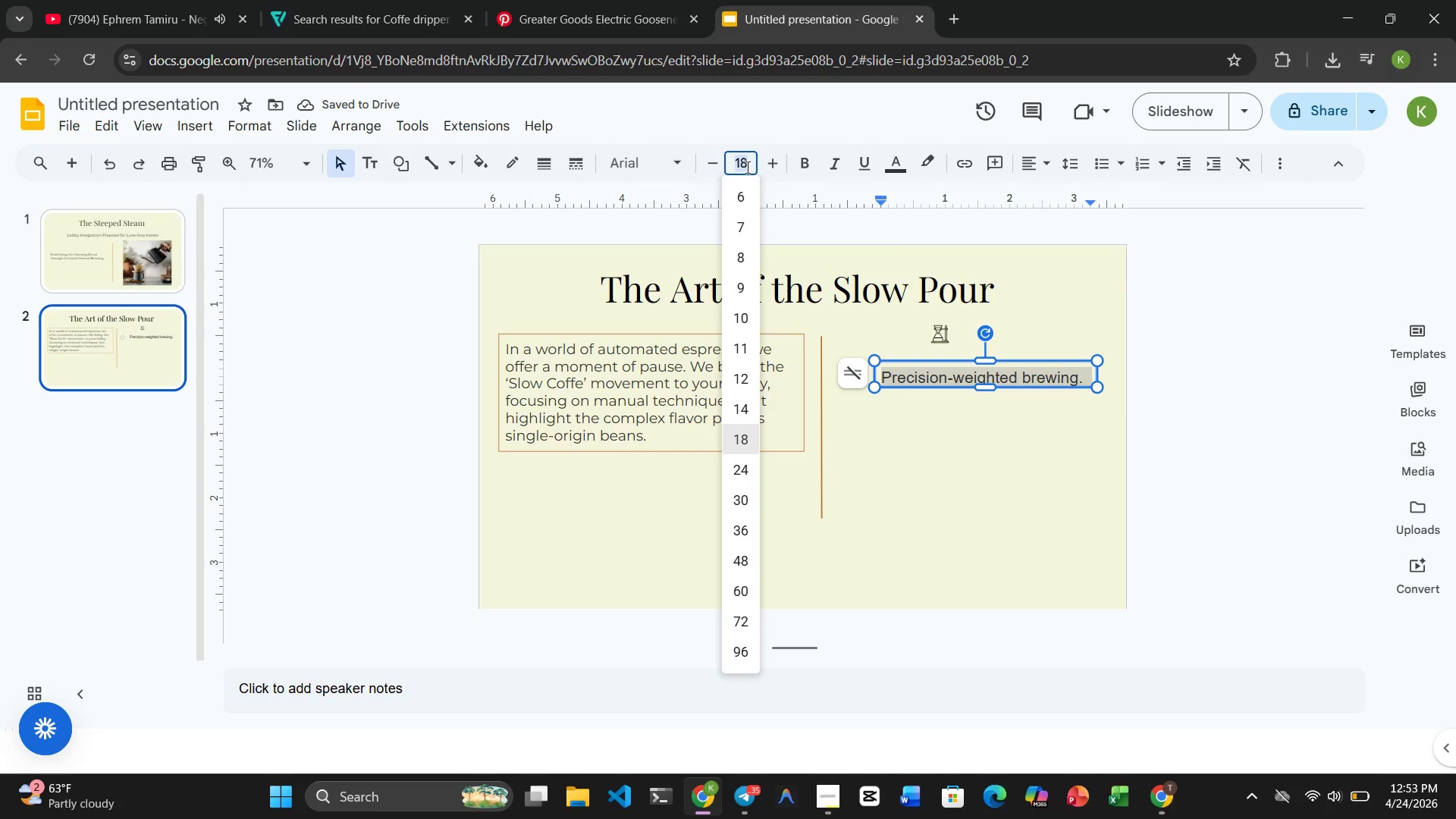 
key(Numpad1)
 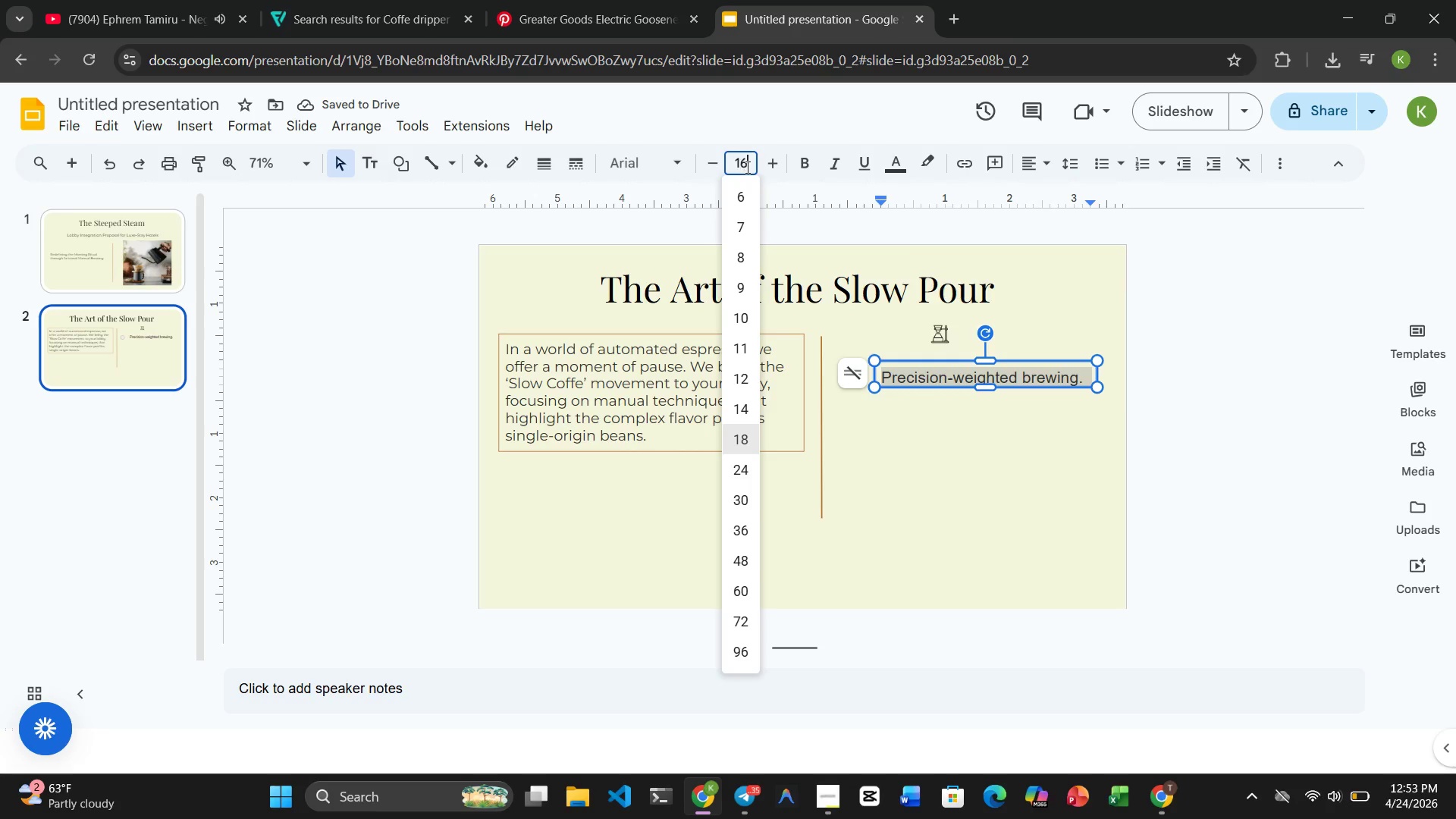 
key(Numpad6)
 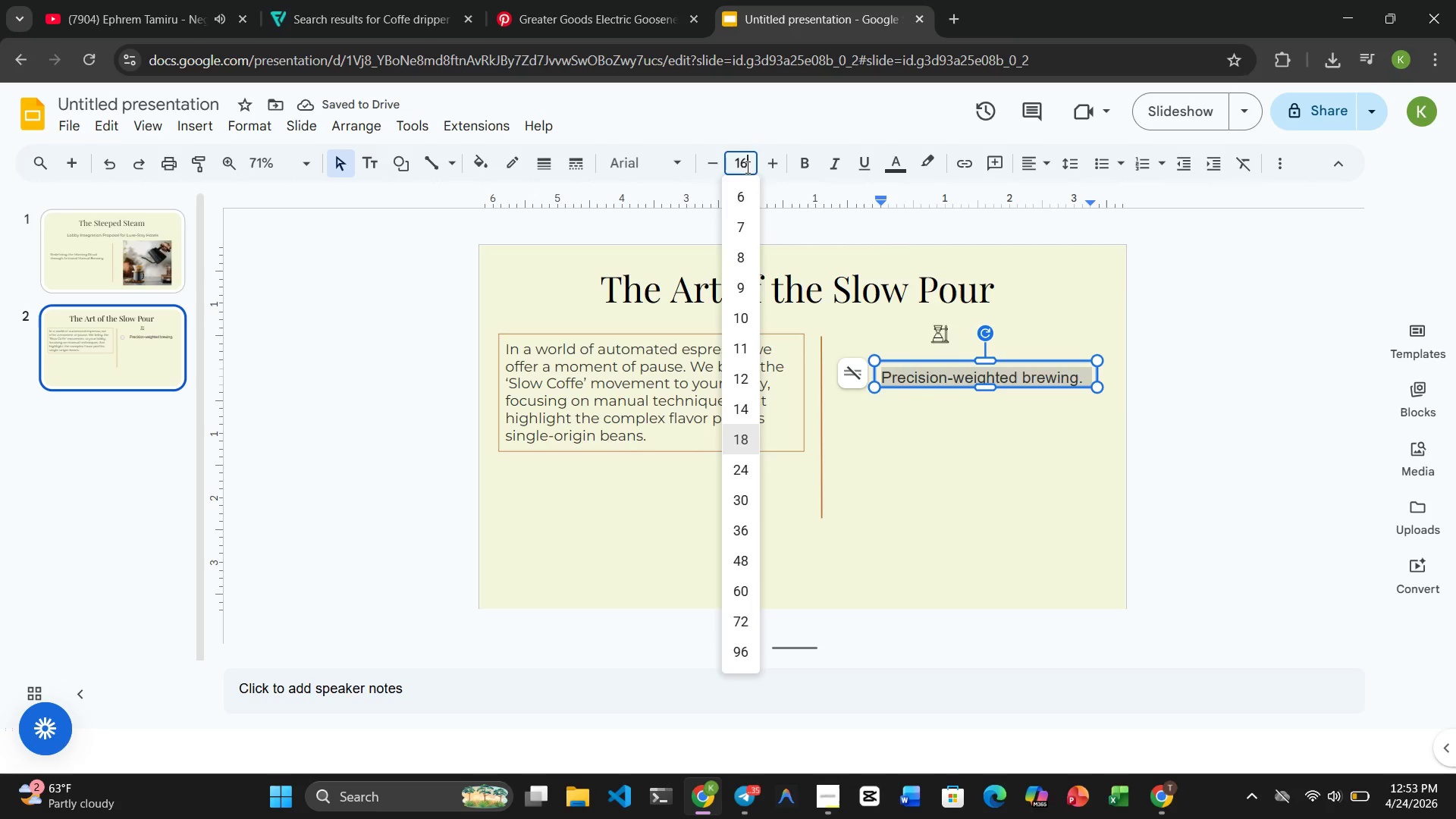 
key(Enter)
 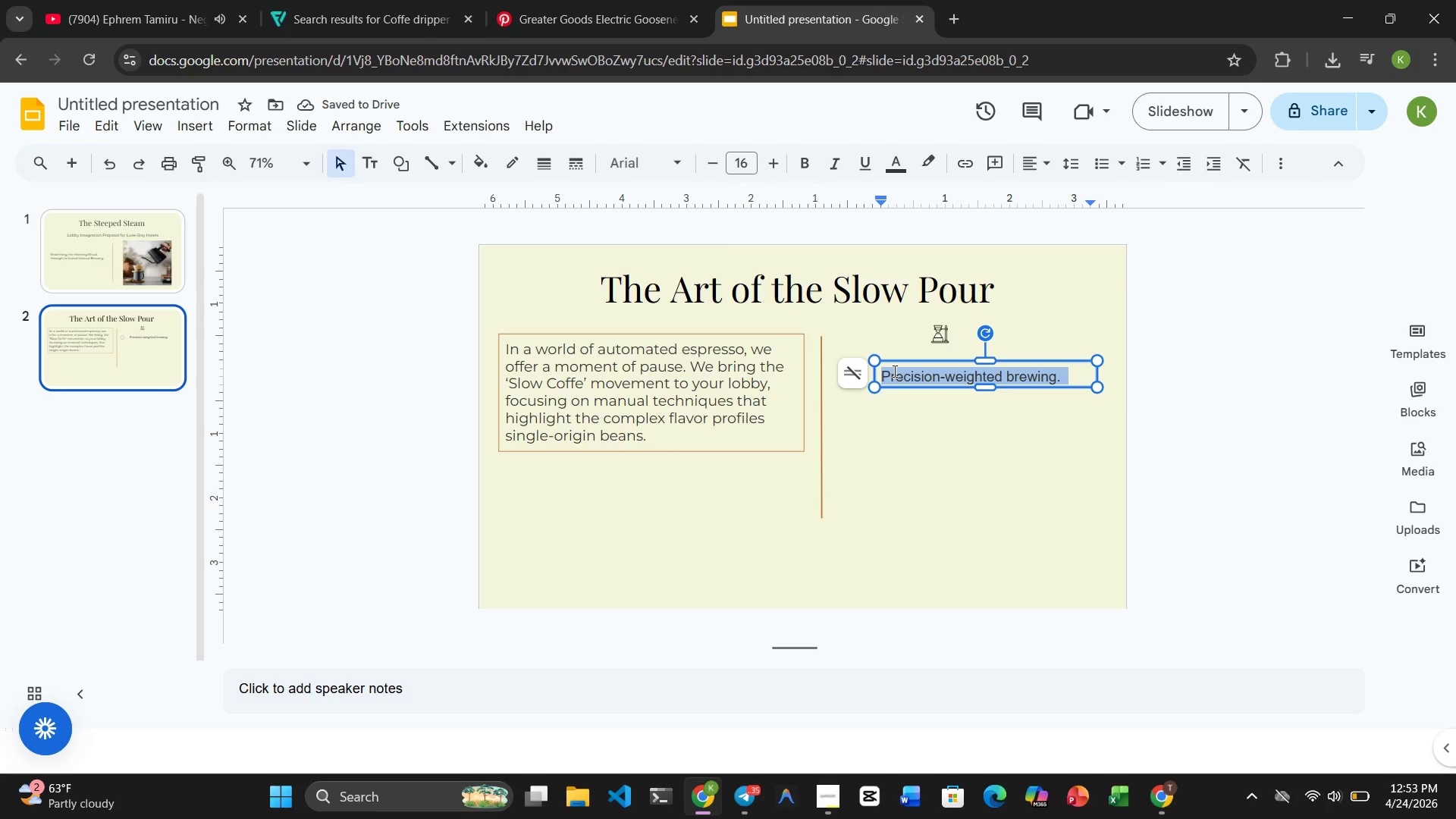 
left_click([647, 168])
 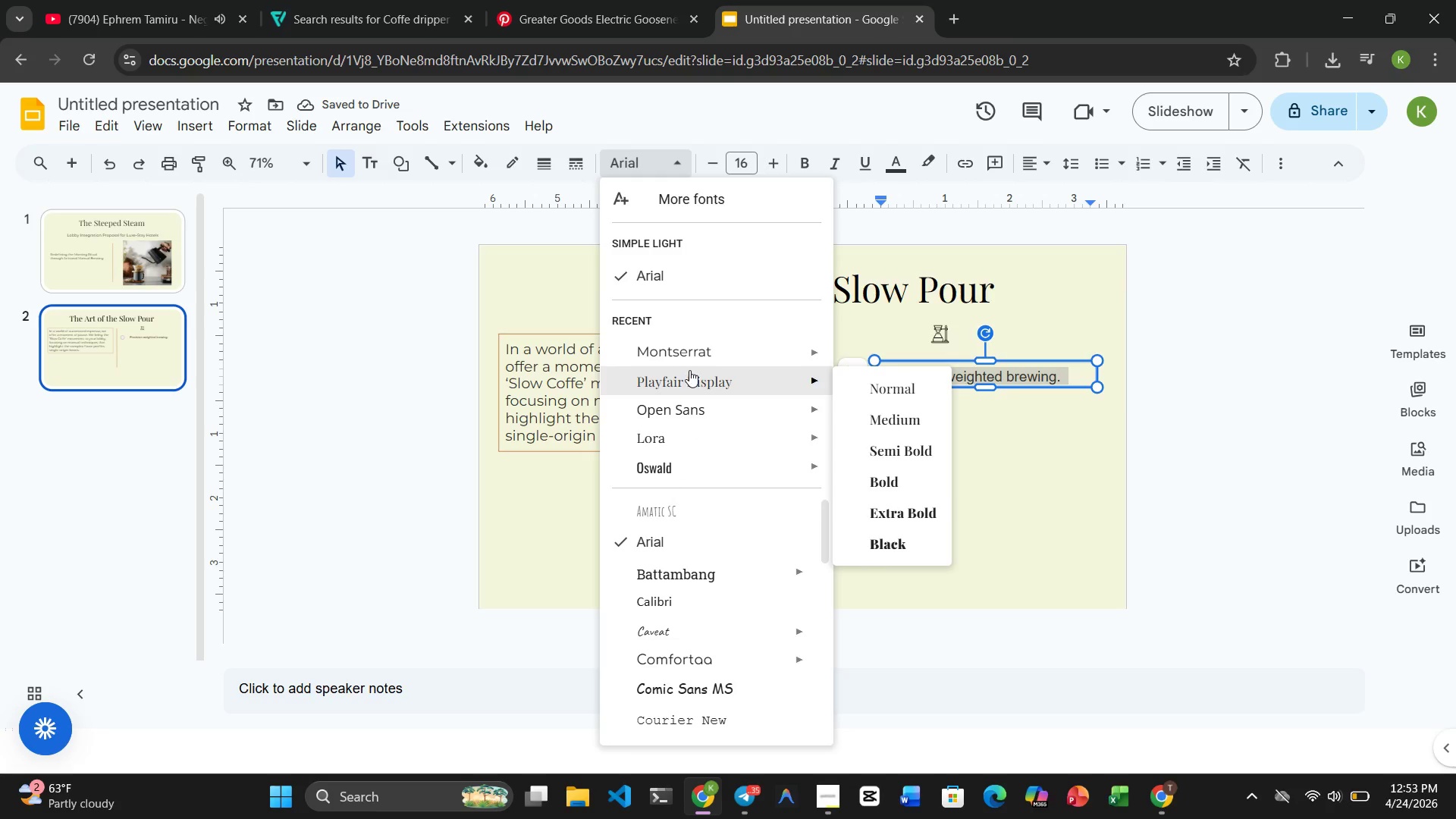 
left_click([688, 343])
 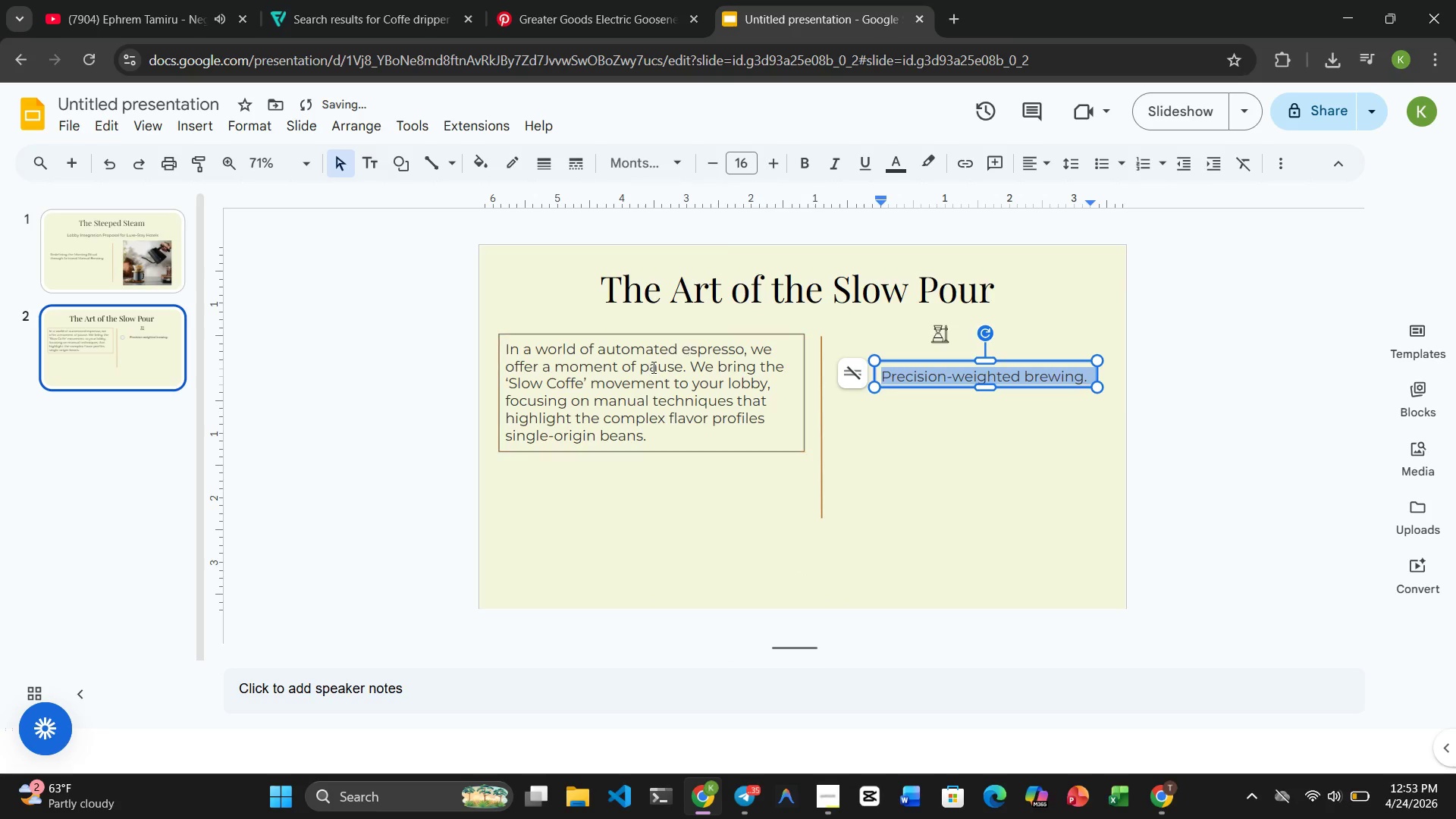 
left_click([649, 369])
 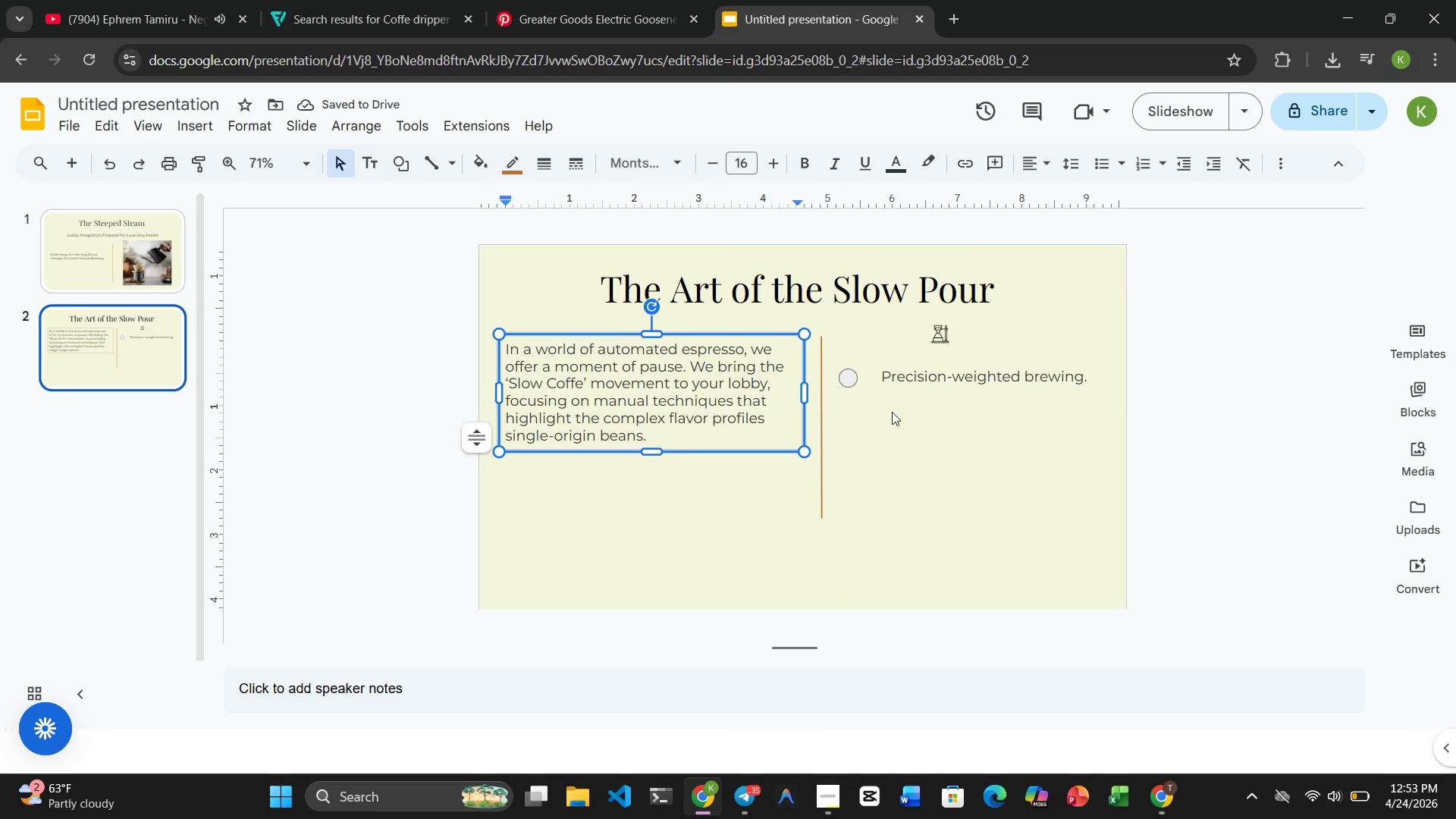 
left_click([921, 381])
 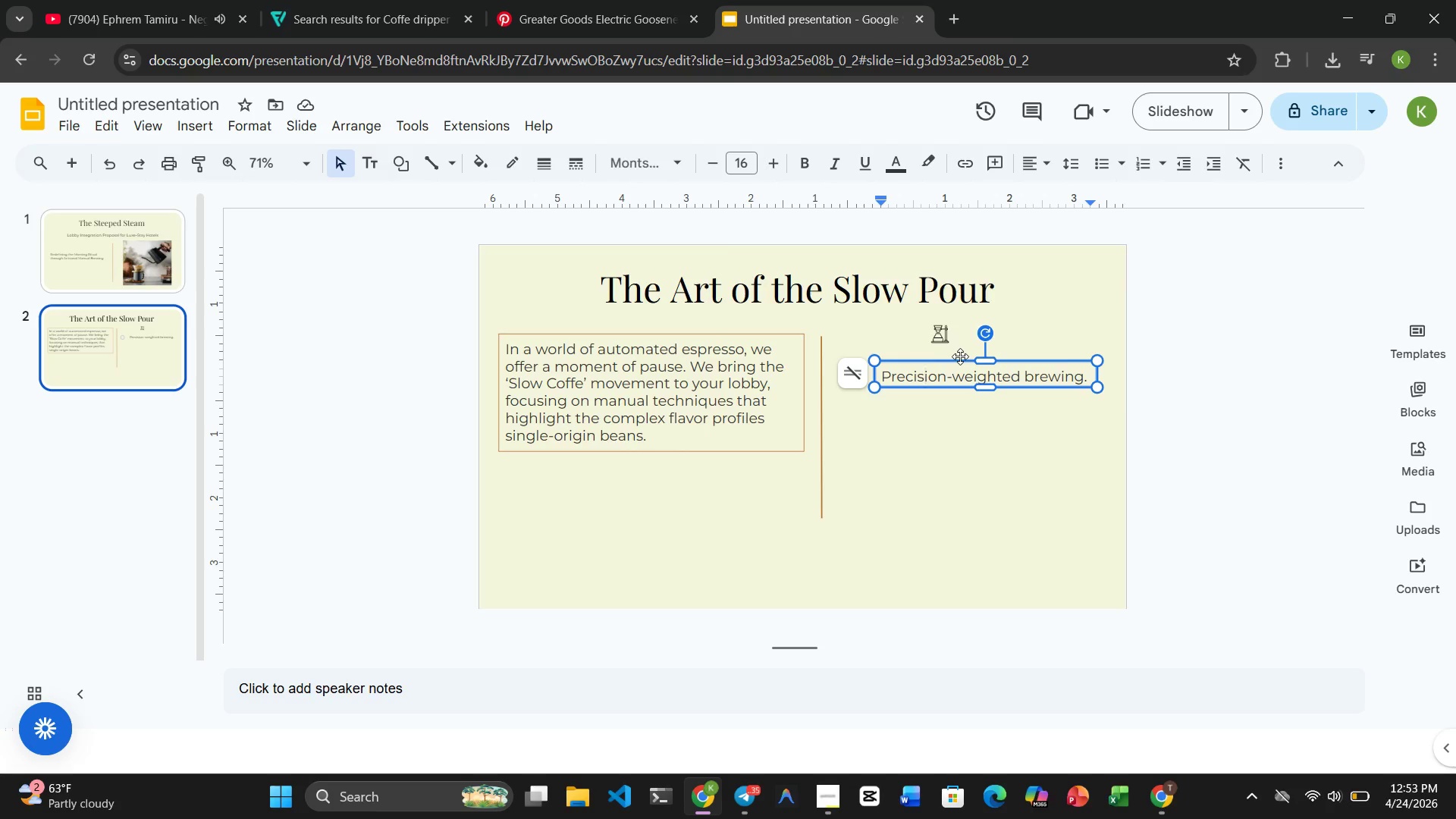 
left_click_drag(start_coordinate=[960, 361], to_coordinate=[951, 362])
 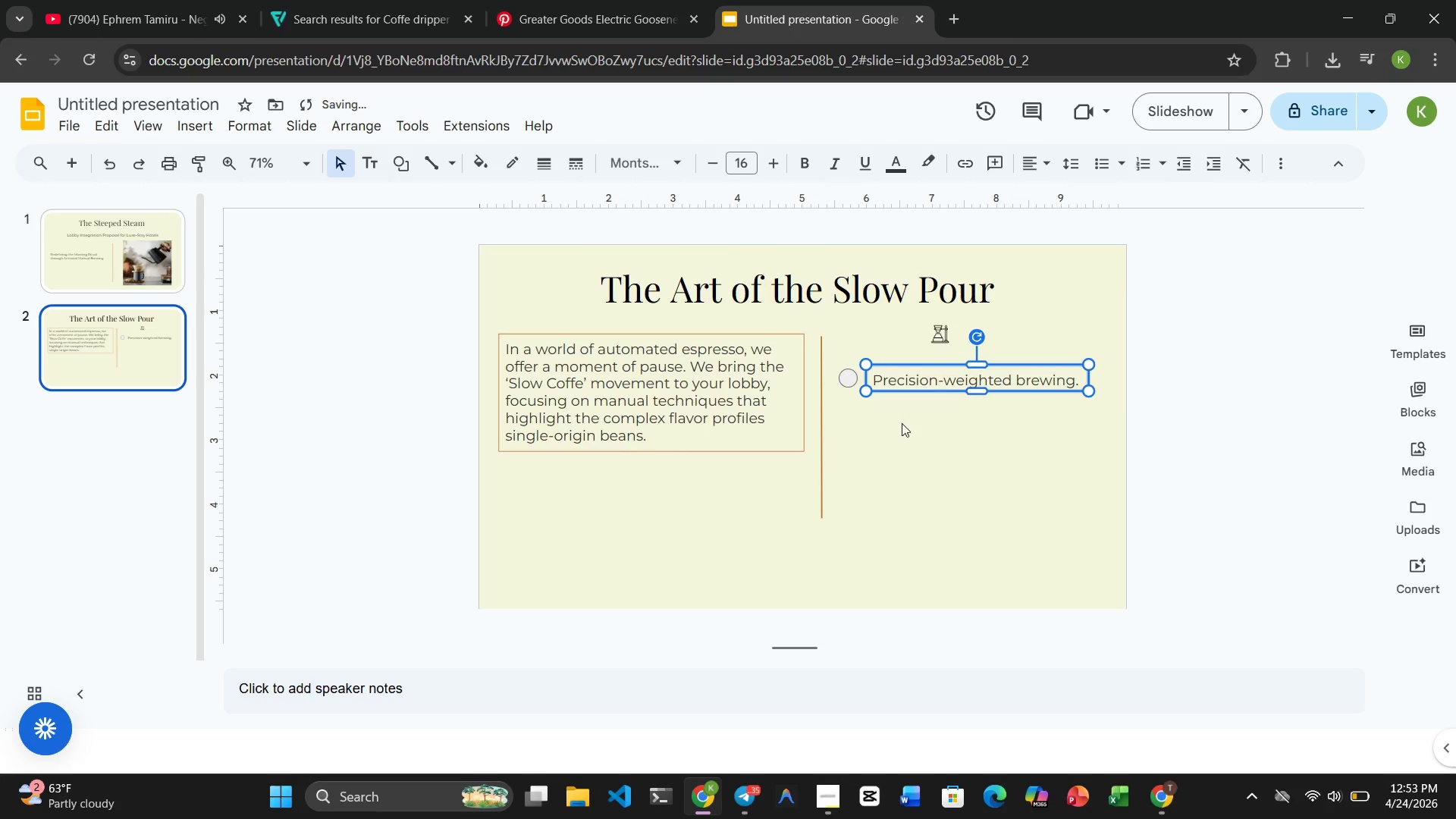 
left_click([899, 425])
 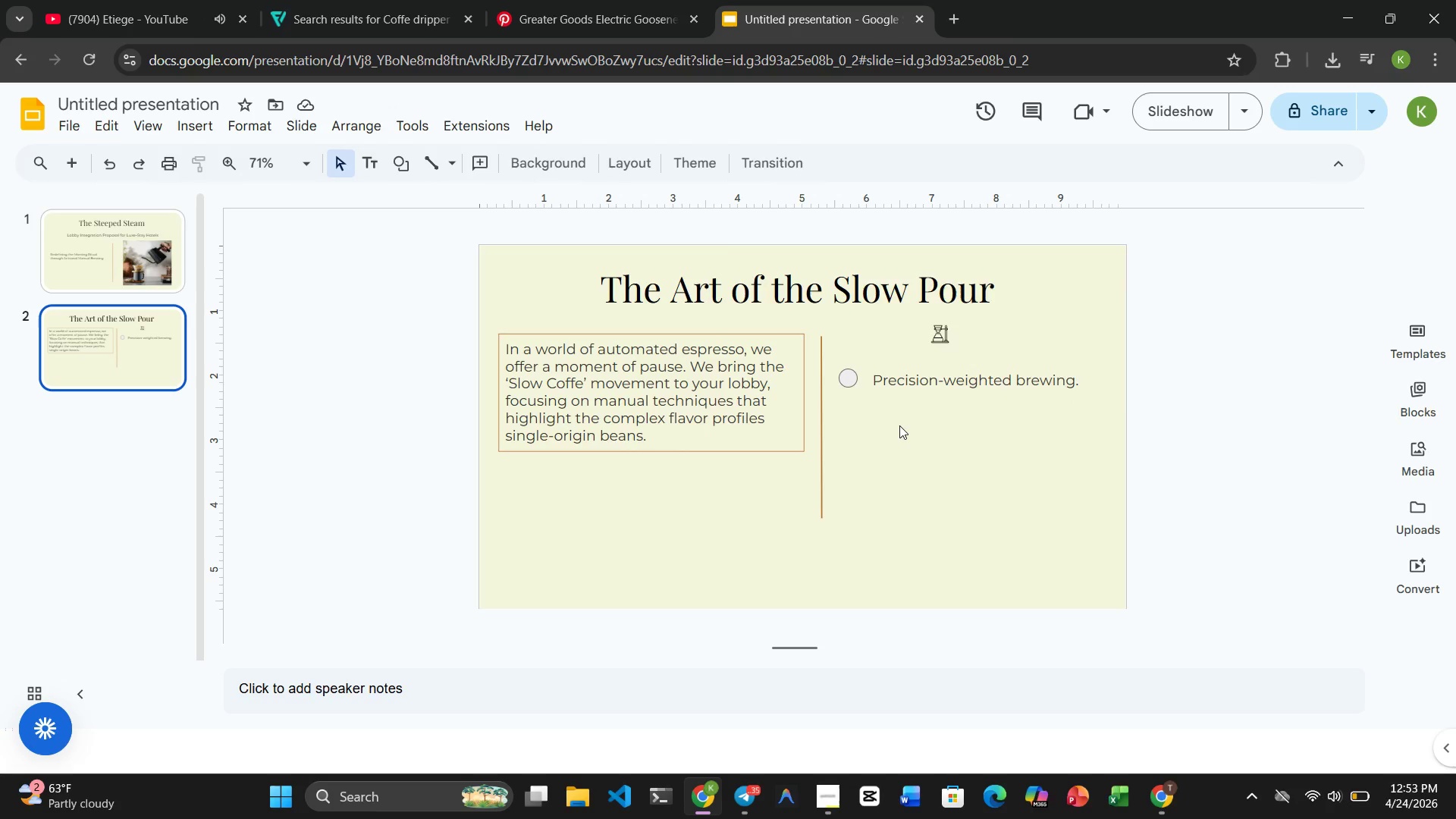 
wait(7.05)
 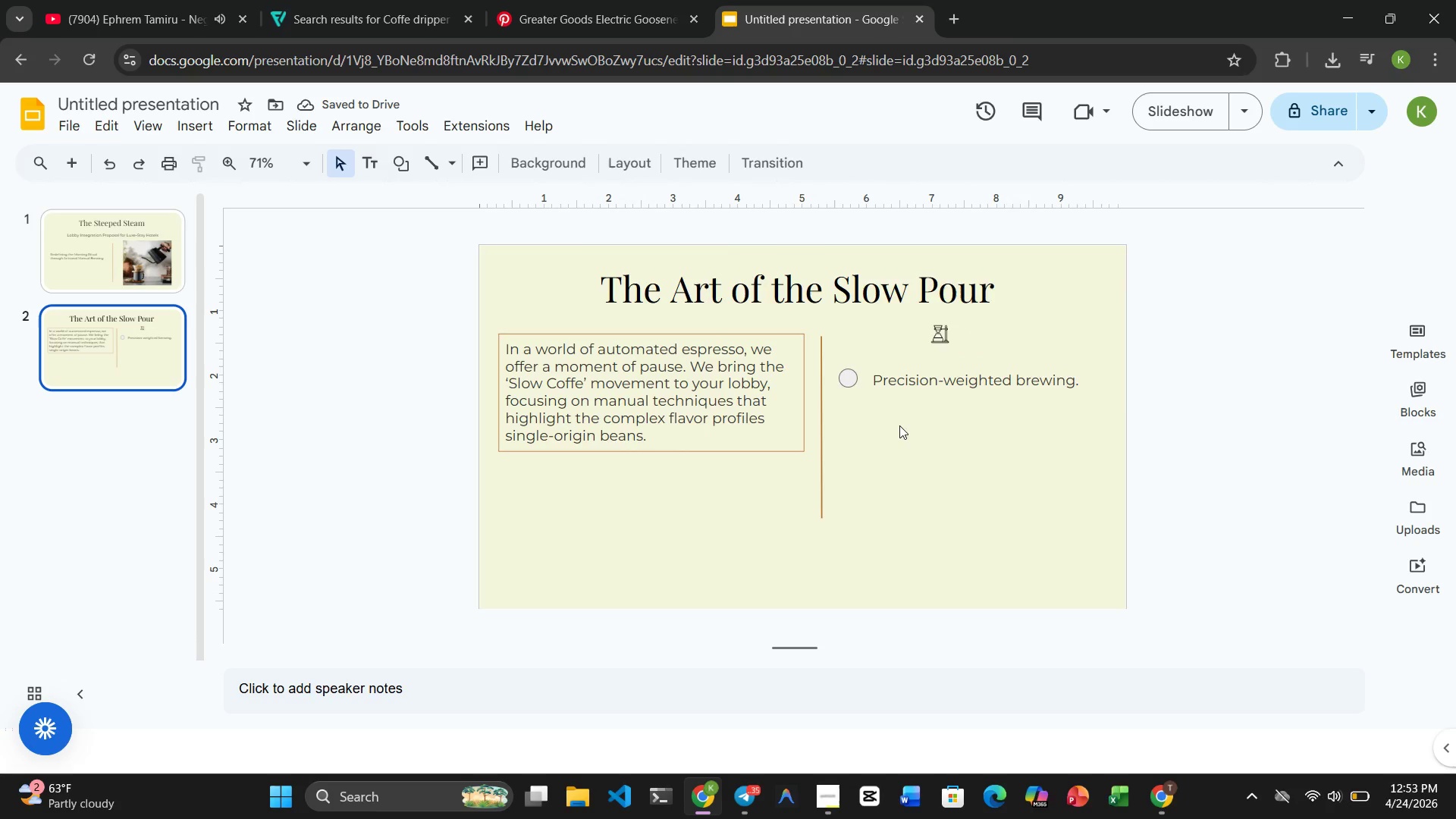 
left_click([103, 0])
 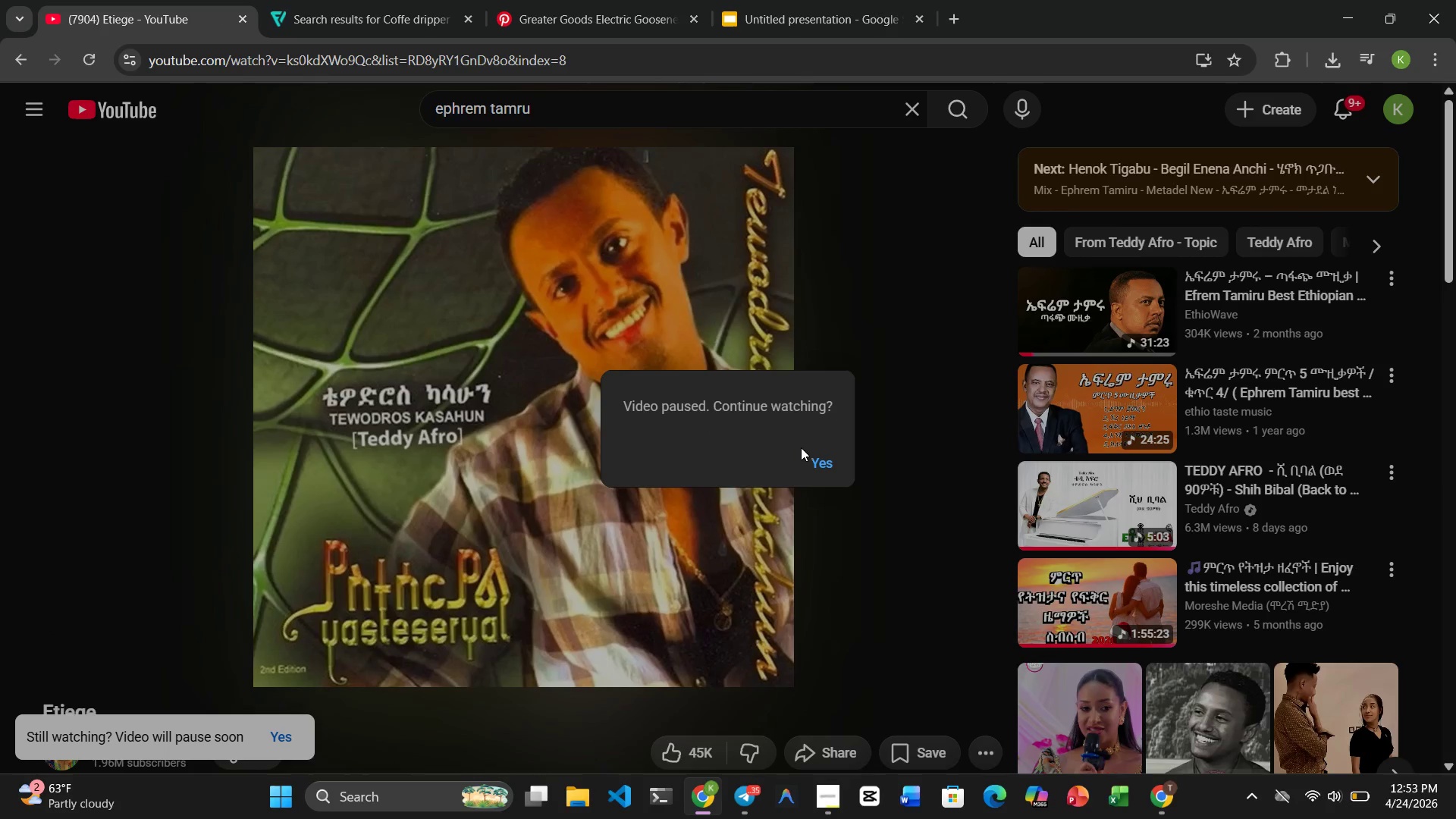 
left_click([818, 456])
 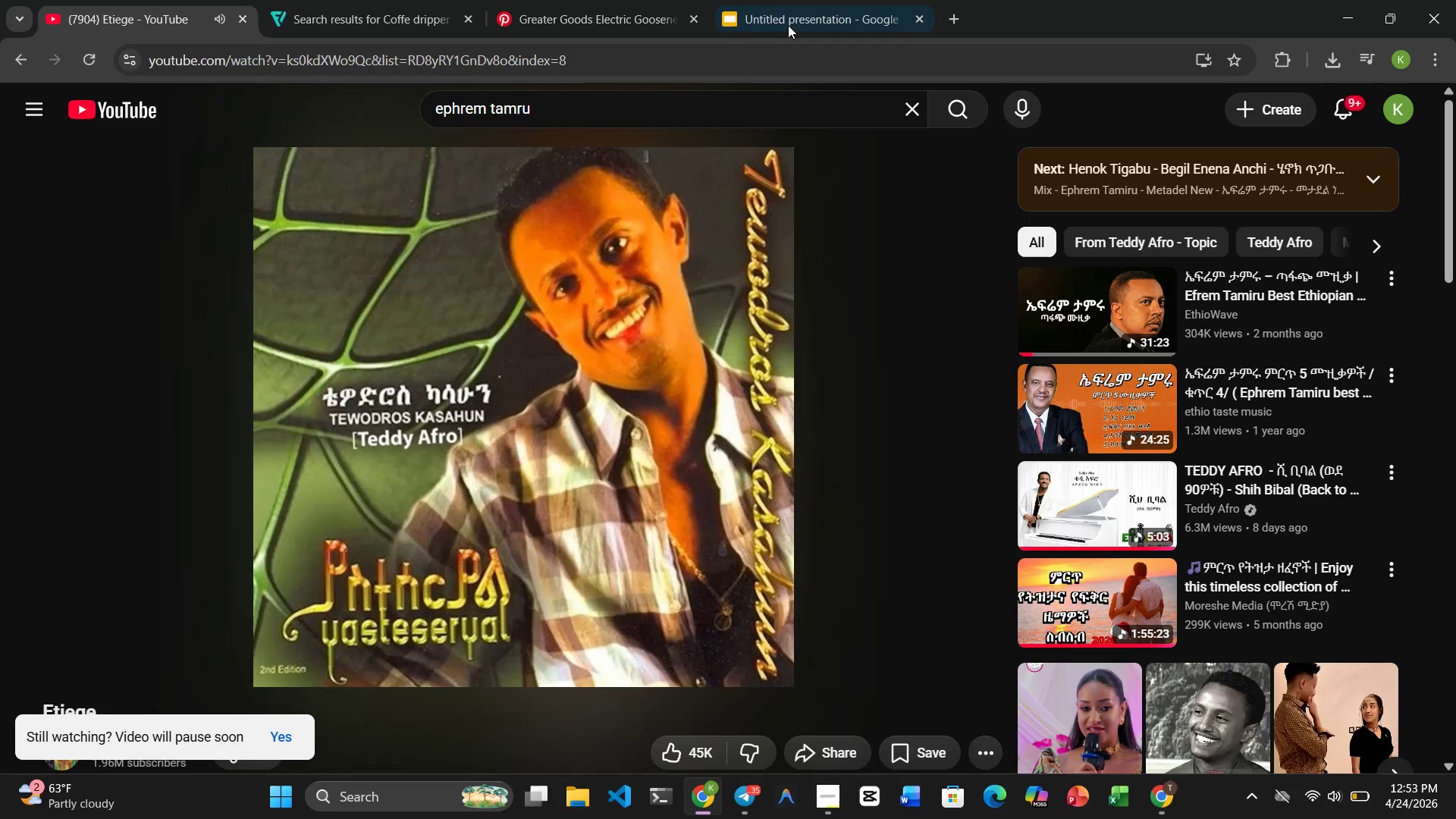 
left_click([792, 24])
 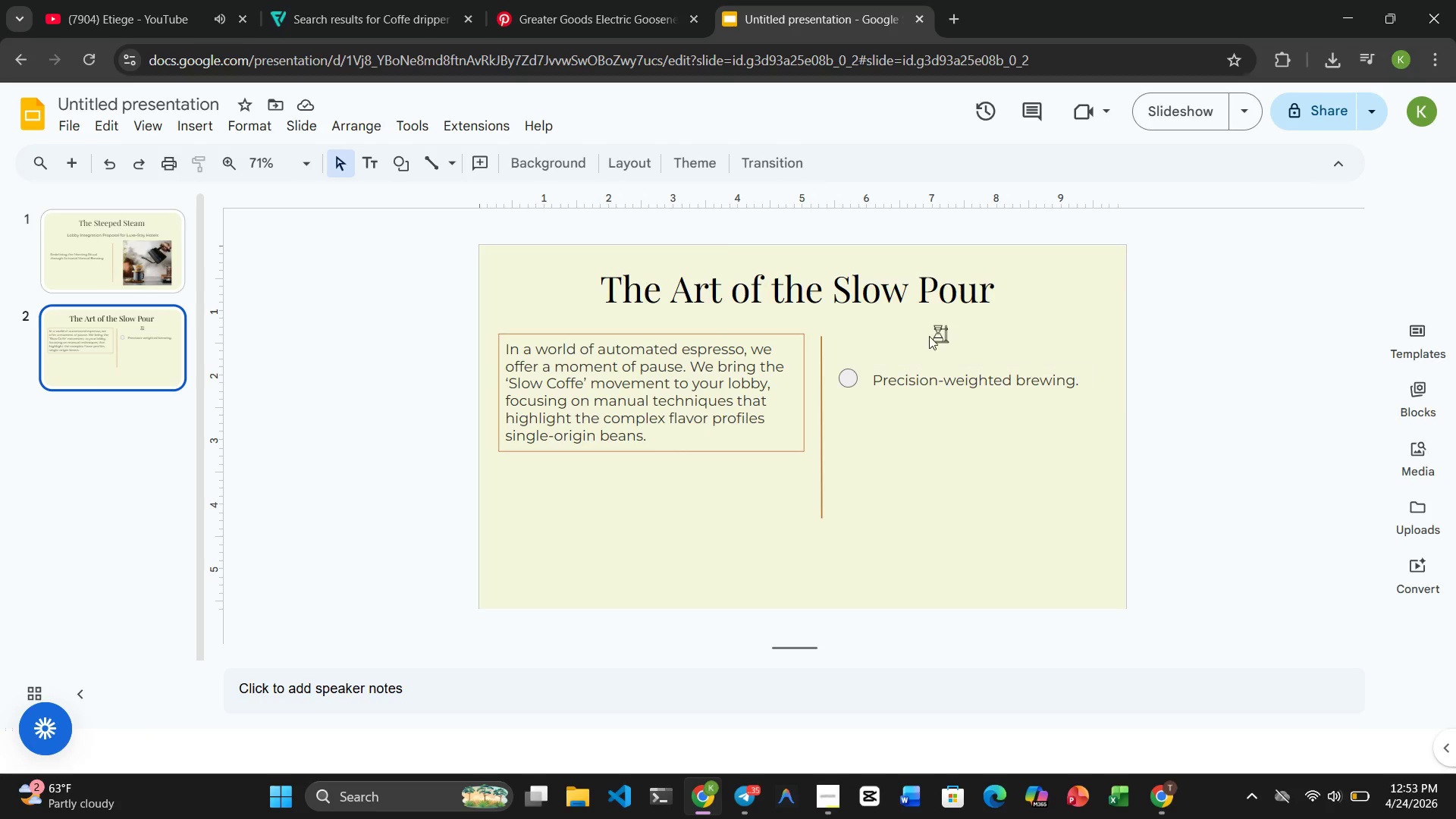 
left_click([929, 329])
 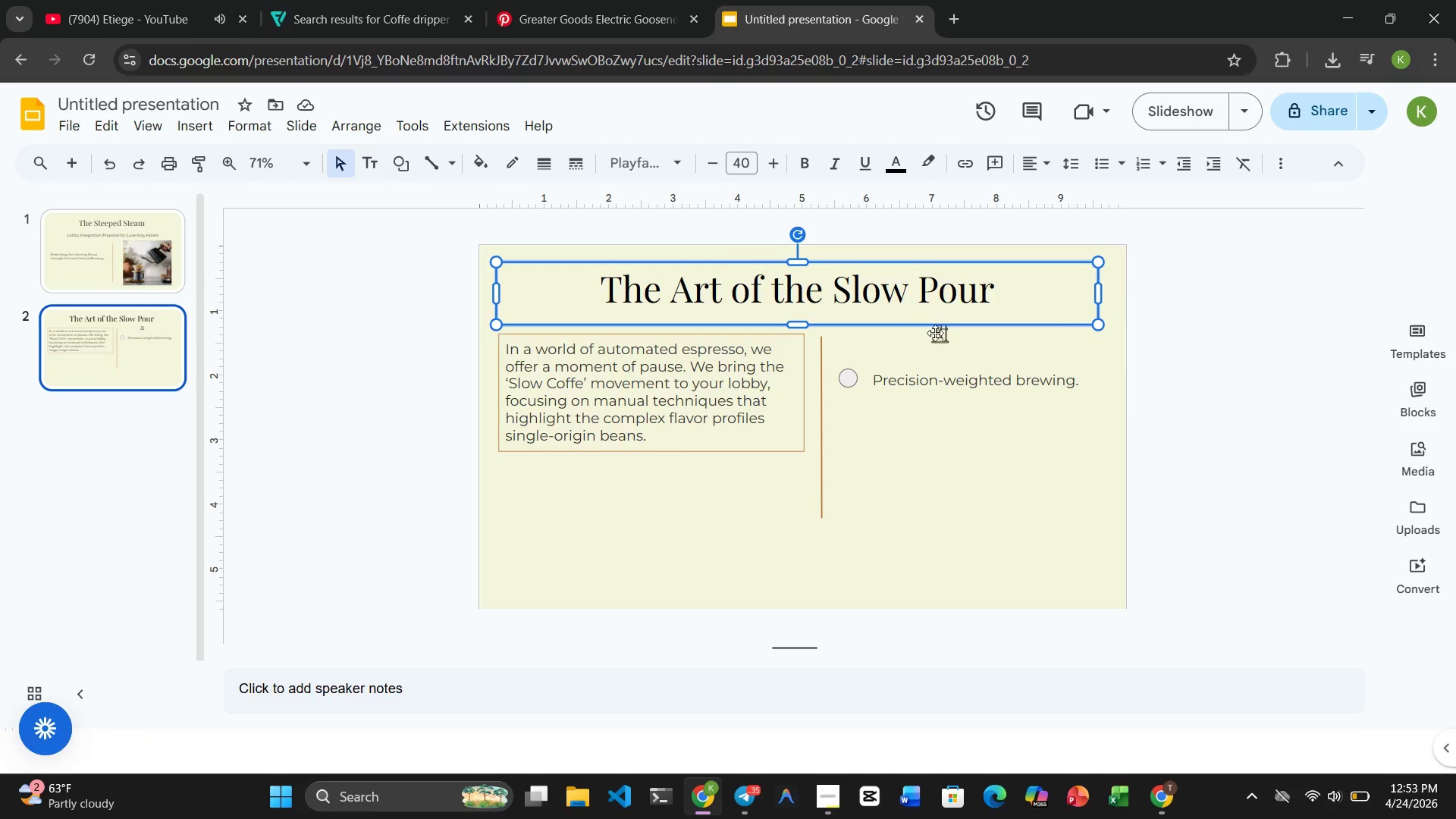 
left_click([938, 334])
 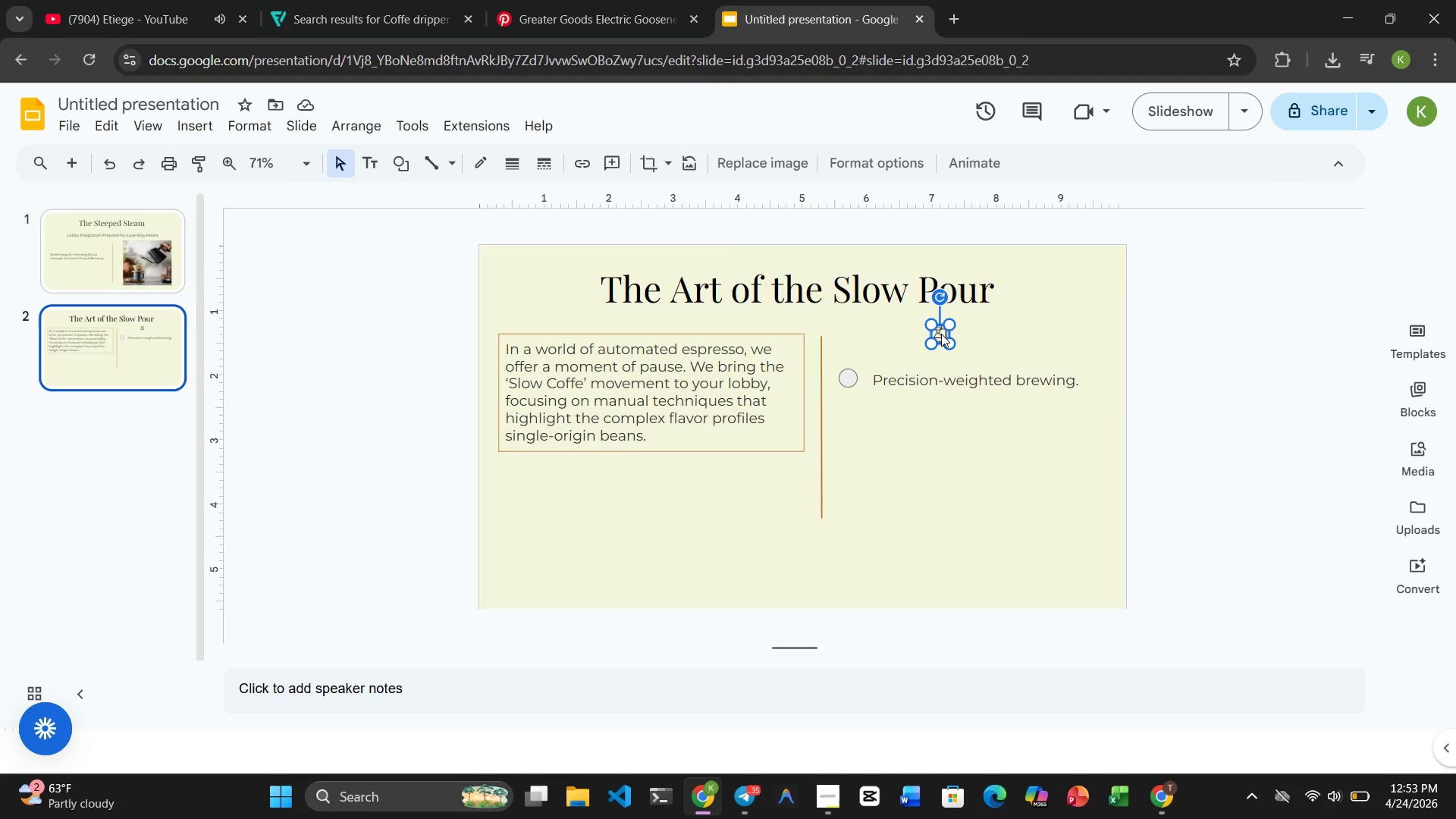 
left_click_drag(start_coordinate=[941, 334], to_coordinate=[940, 353])
 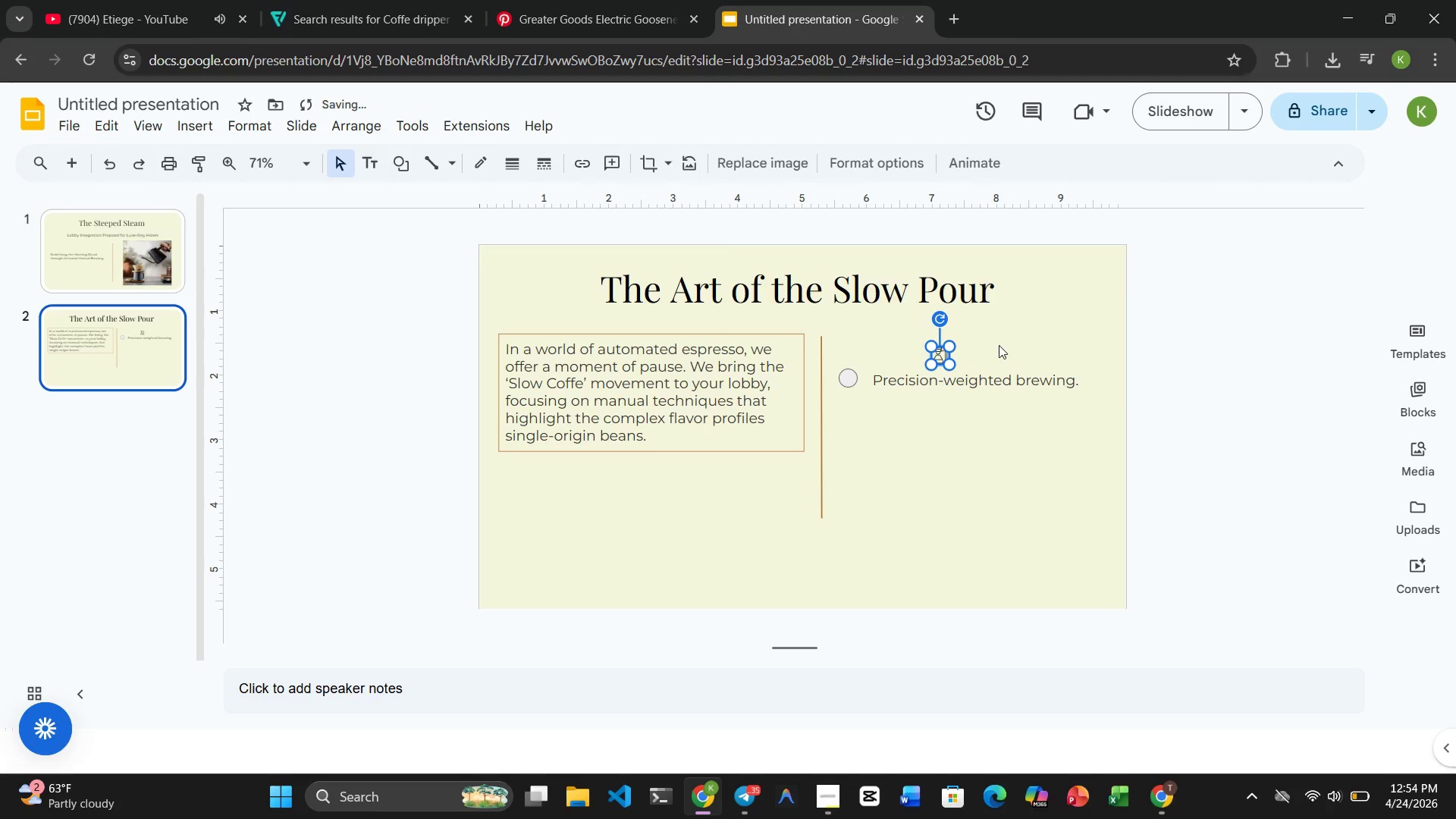 
left_click([1003, 344])
 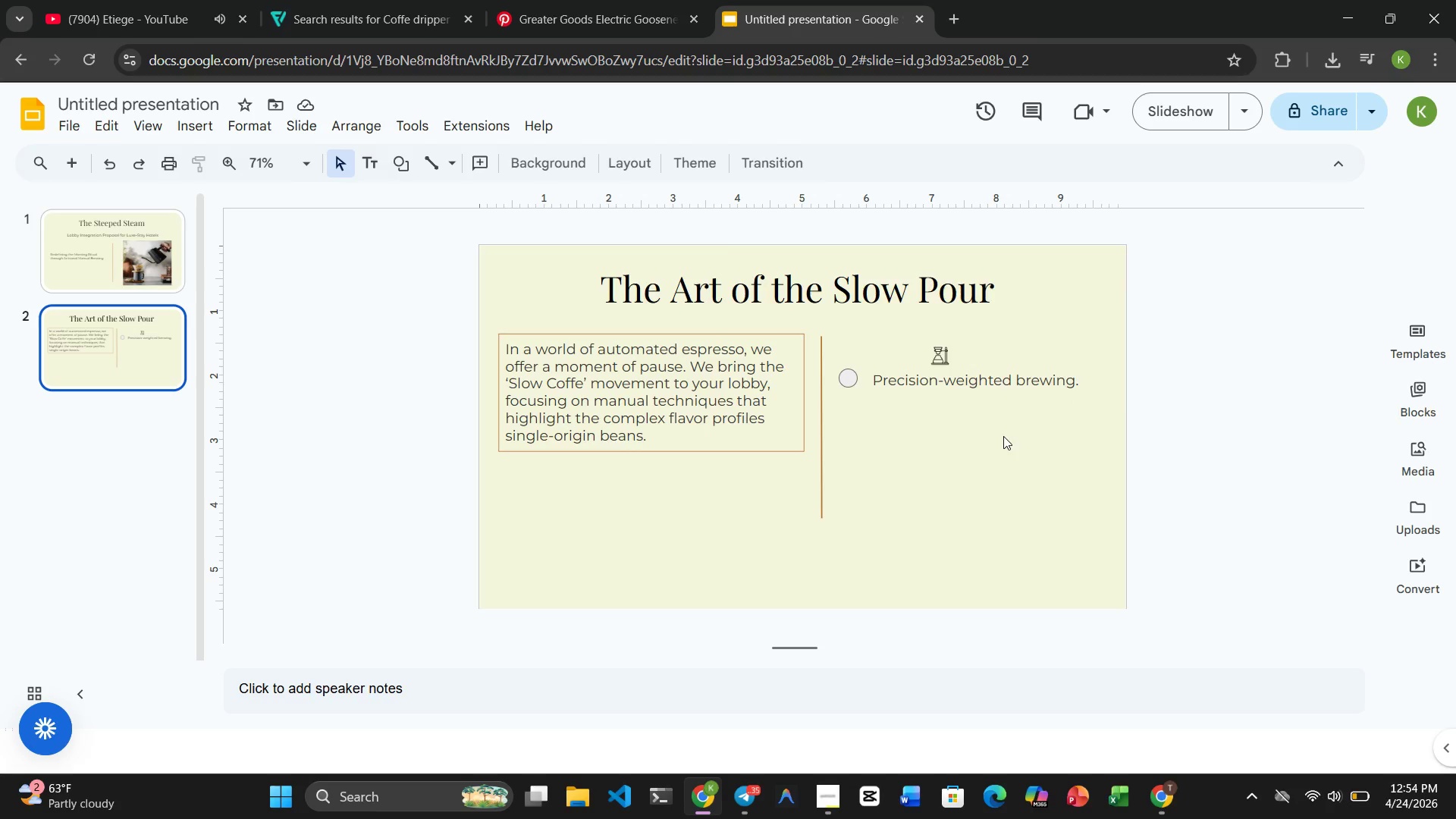 
wait(7.38)
 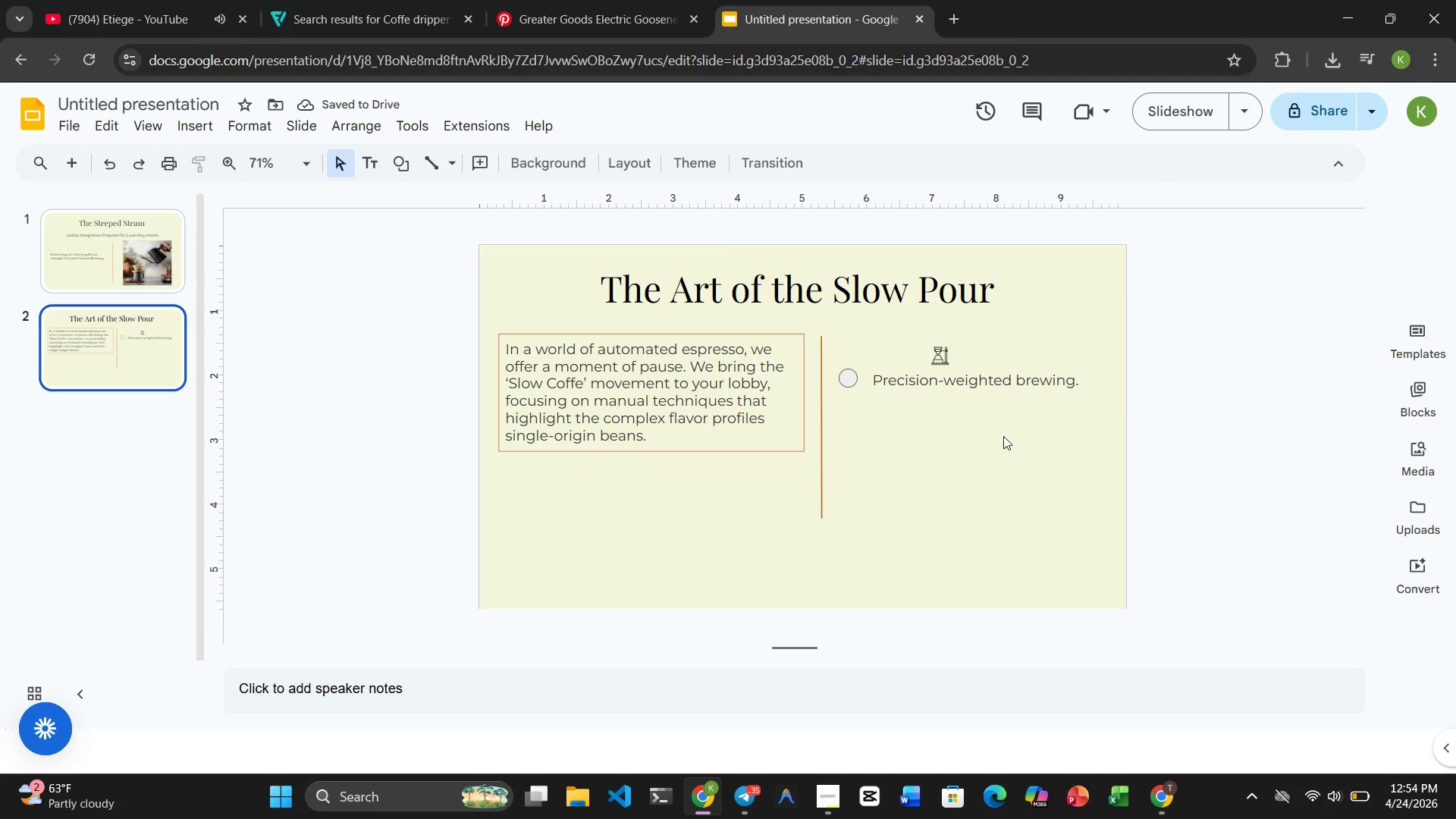 
left_click([943, 359])
 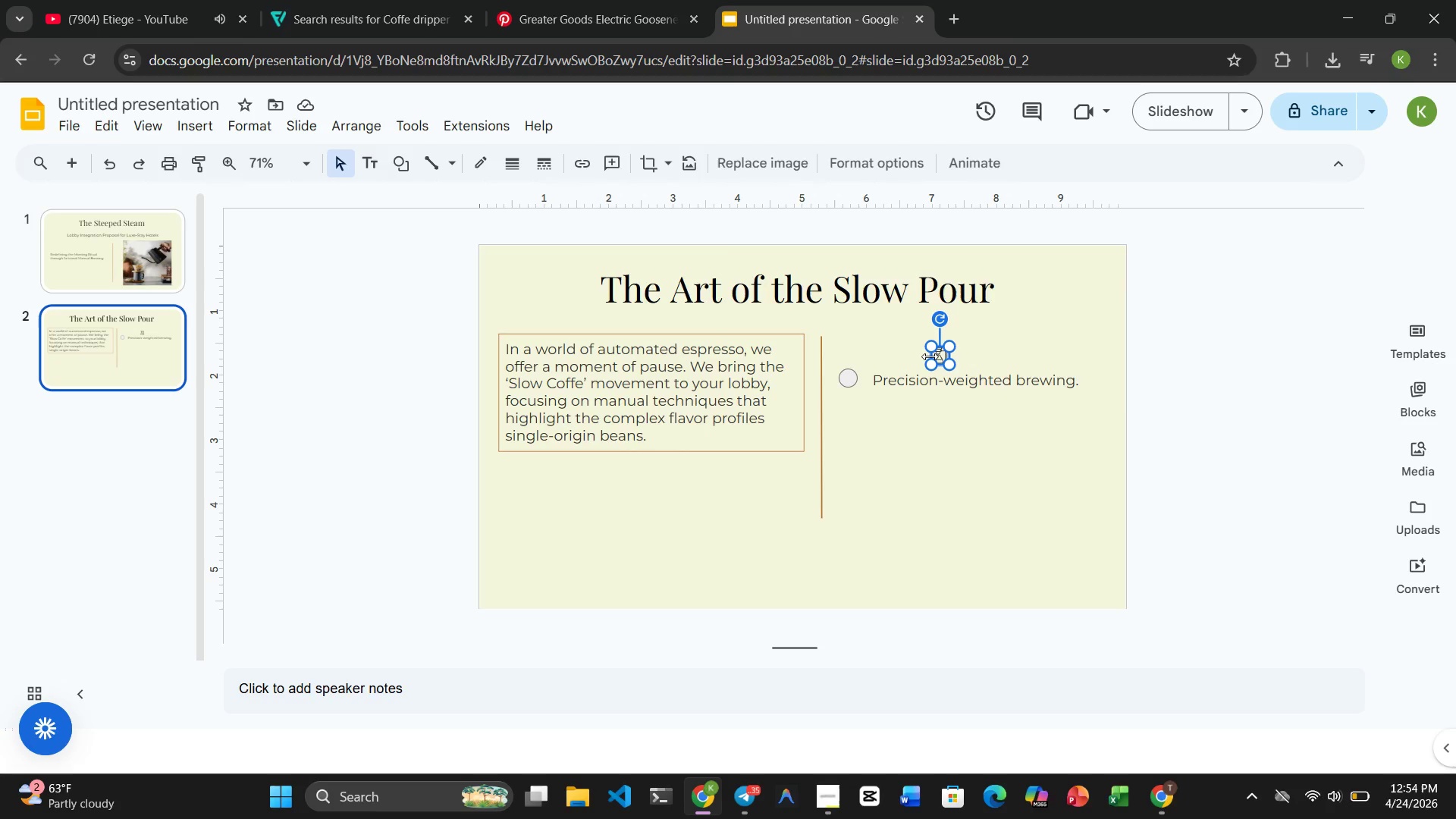 
left_click_drag(start_coordinate=[930, 356], to_coordinate=[926, 356])
 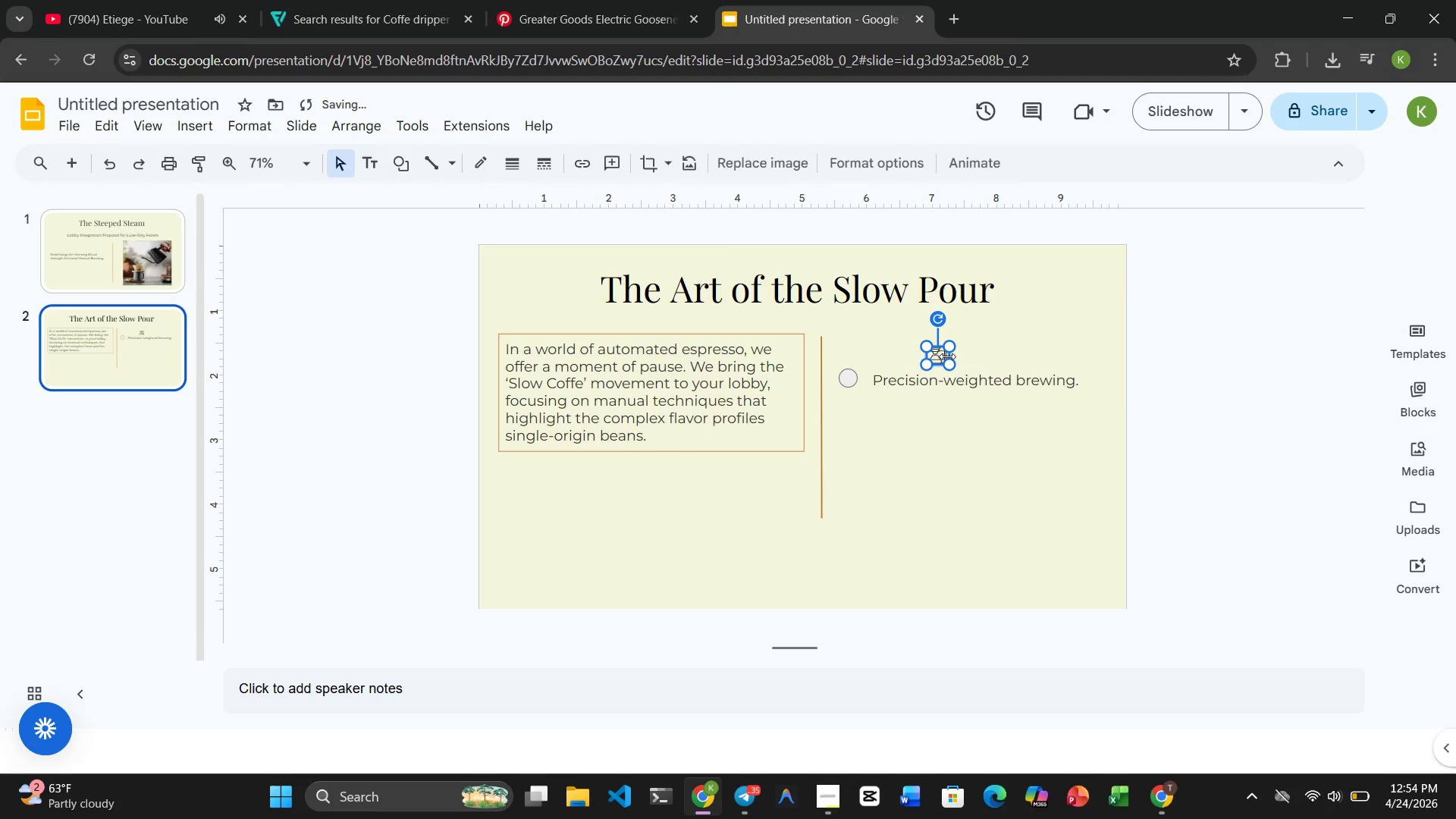 
left_click_drag(start_coordinate=[947, 356], to_coordinate=[952, 356])
 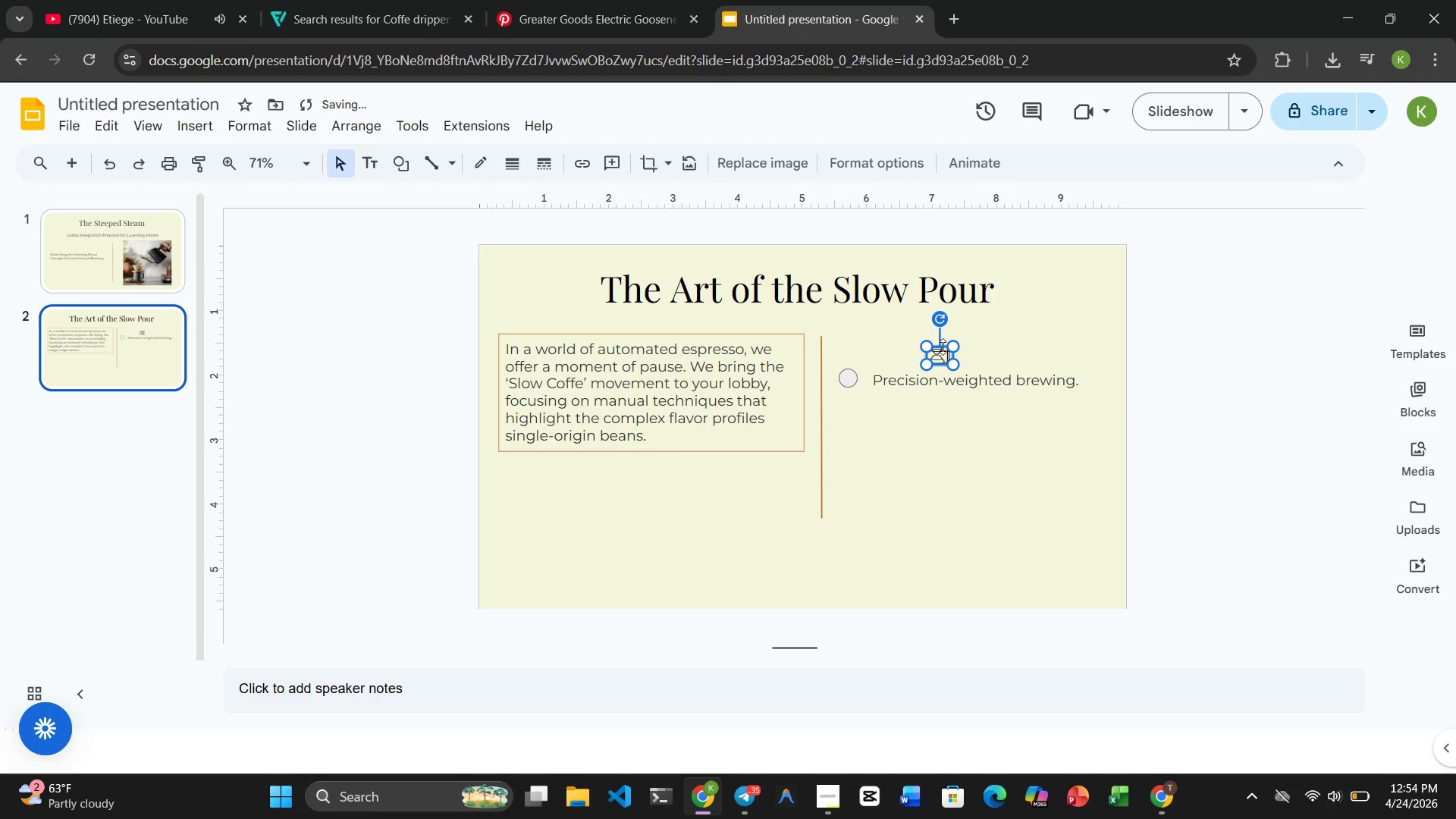 
left_click_drag(start_coordinate=[943, 347], to_coordinate=[944, 333])
 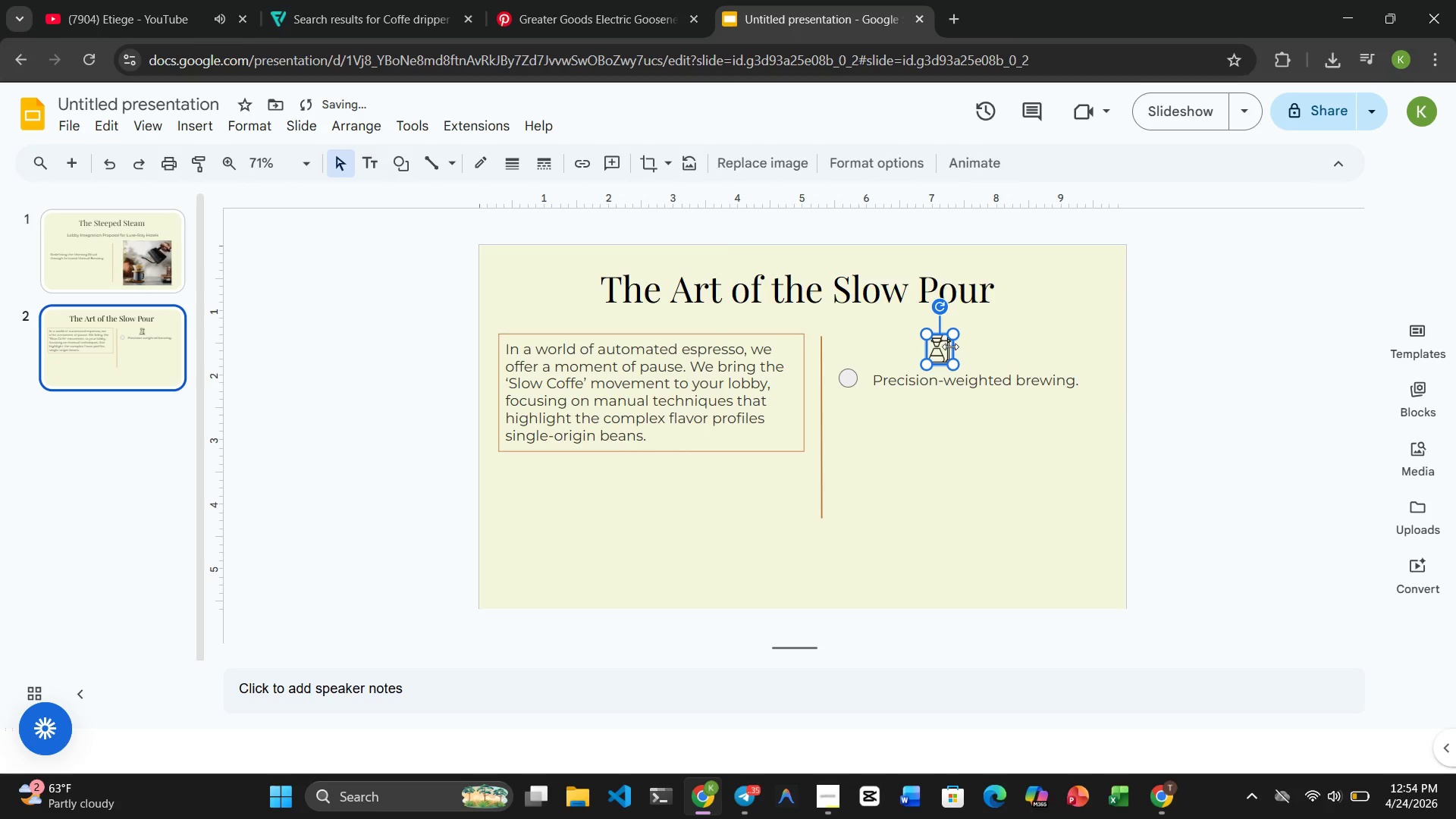 
left_click_drag(start_coordinate=[951, 348], to_coordinate=[955, 348])
 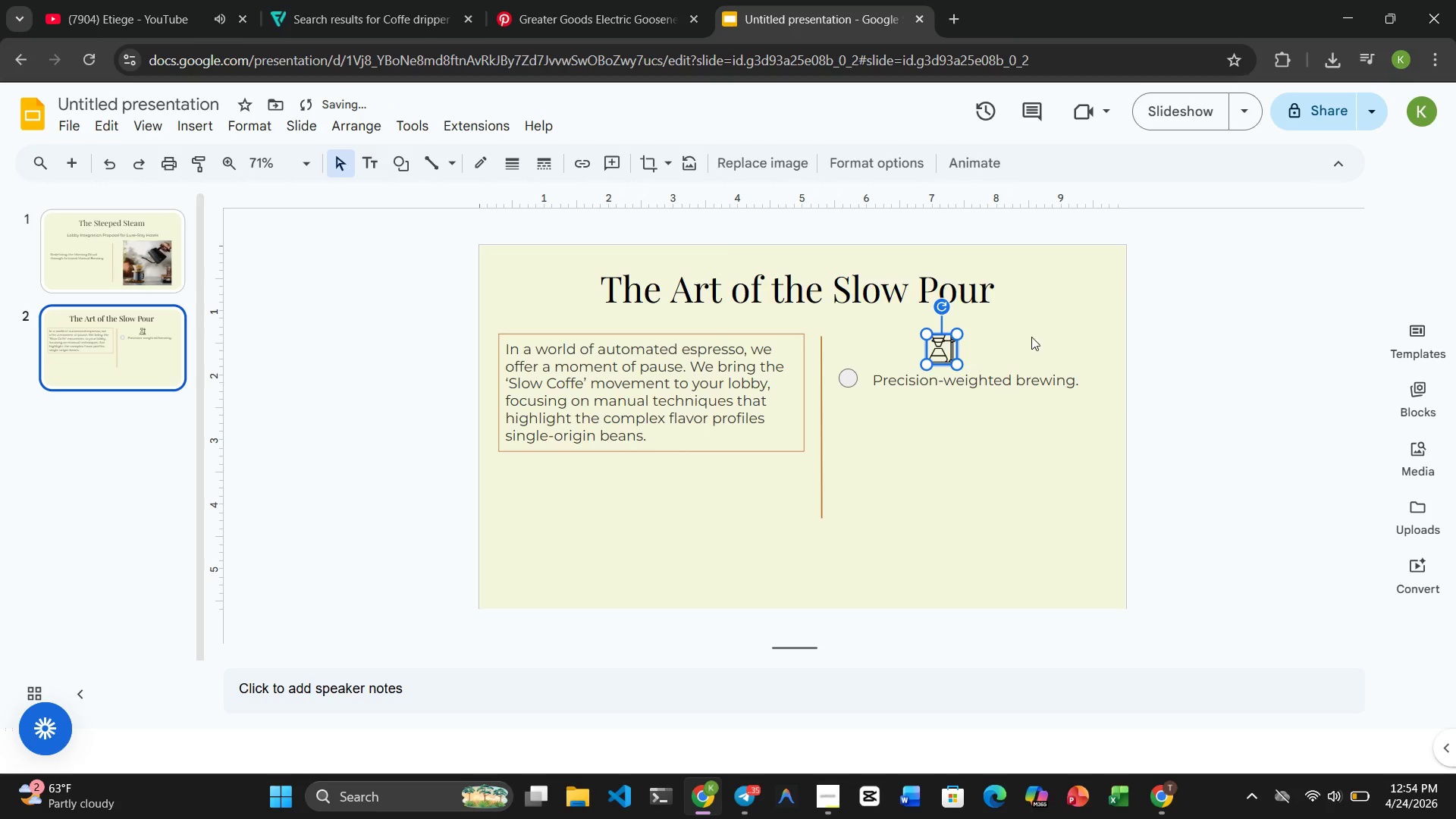 
left_click([1040, 337])
 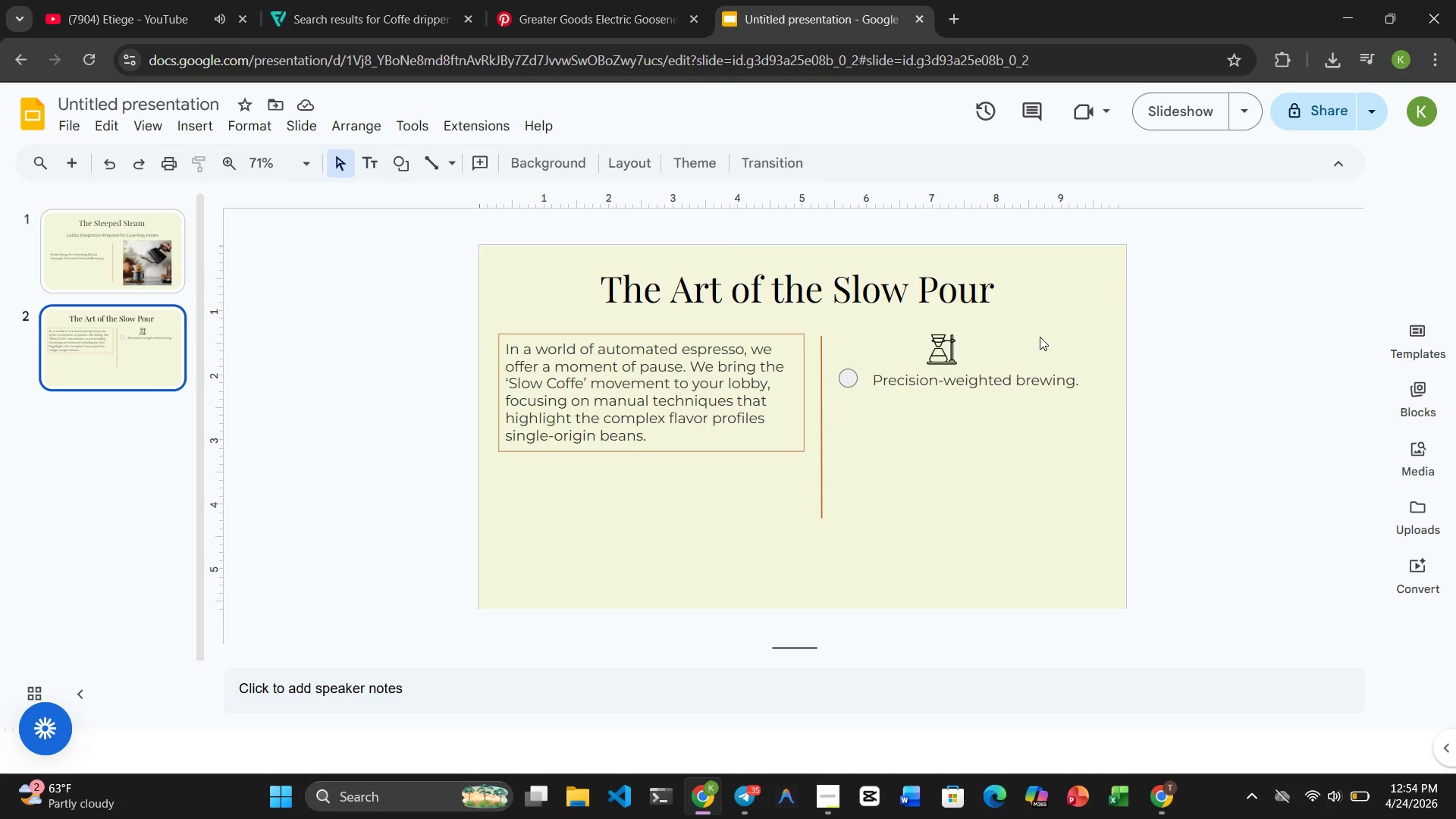 
wait(12.7)
 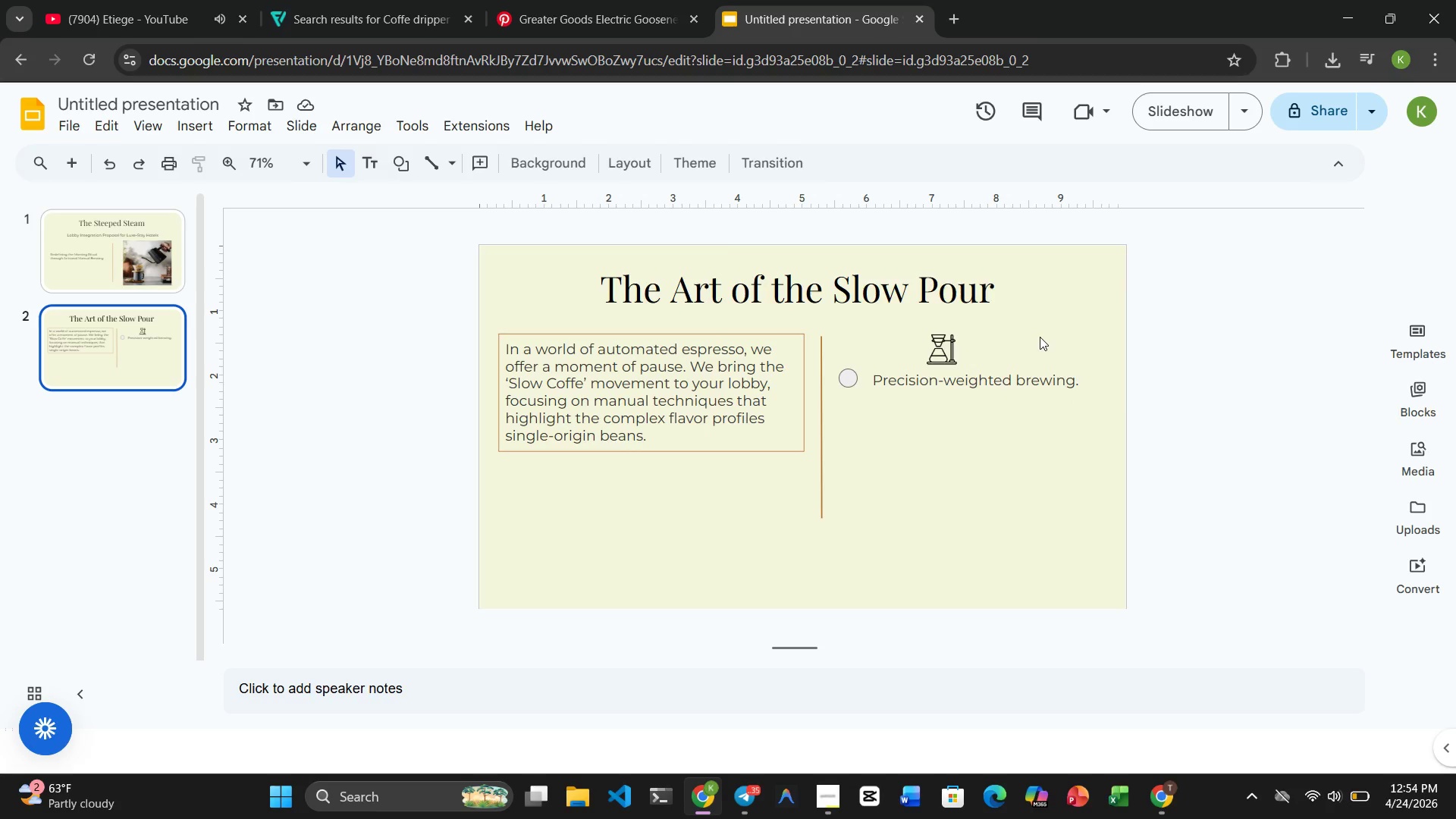 
left_click([852, 380])
 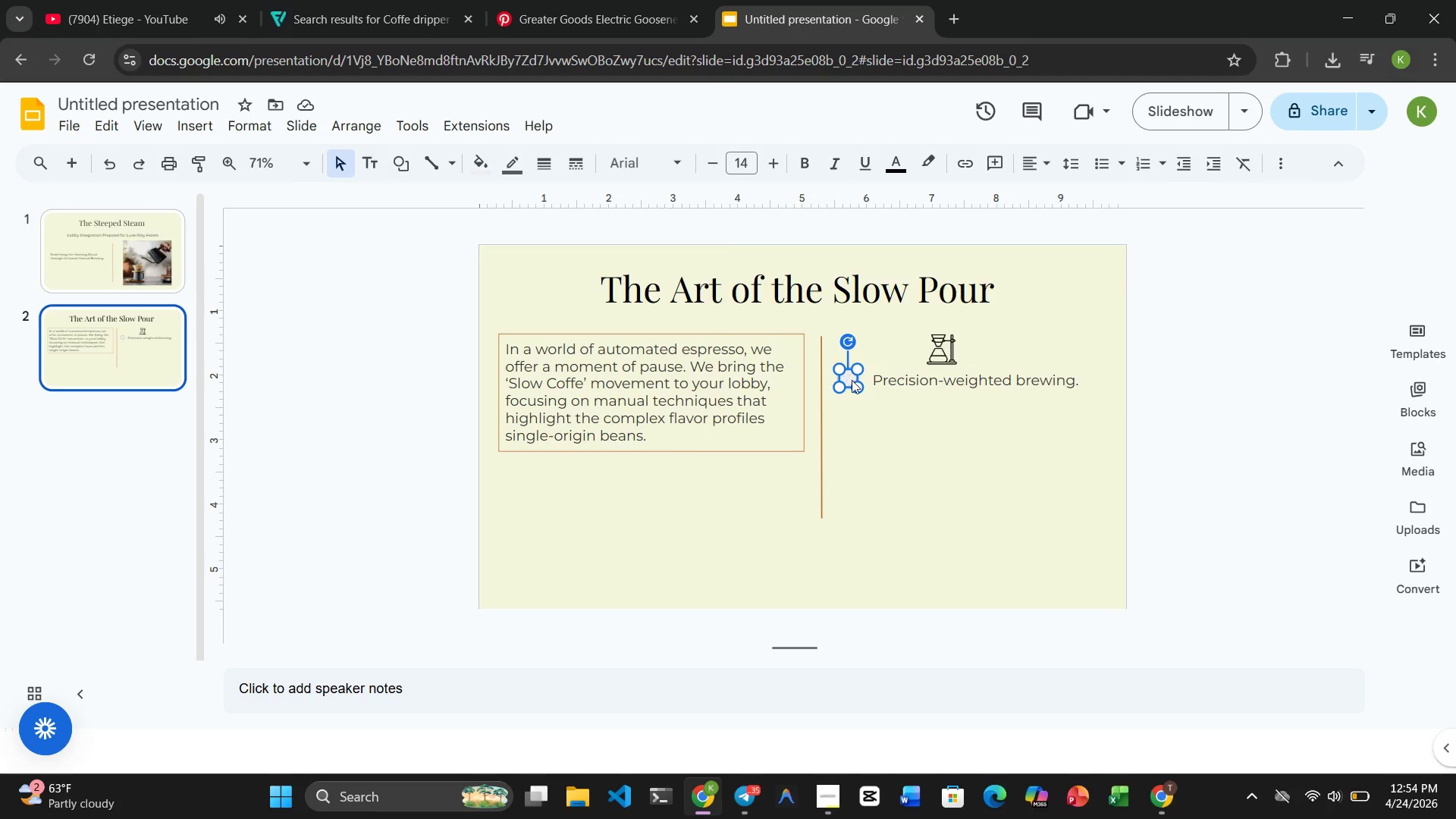 
hold_key(key=ControlRight, duration=1.19)
left_click([897, 381])
 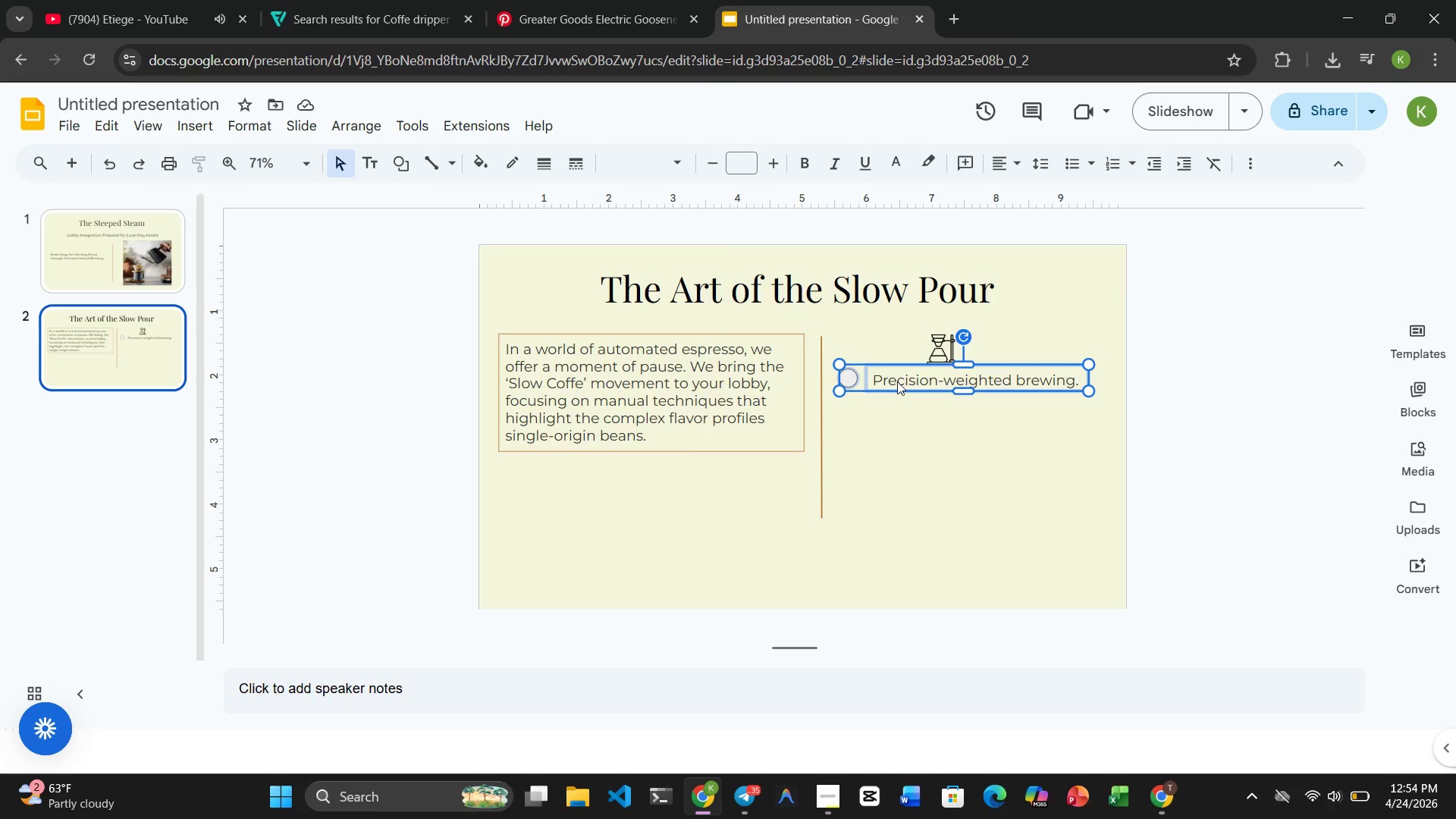 
key(Control+C)
 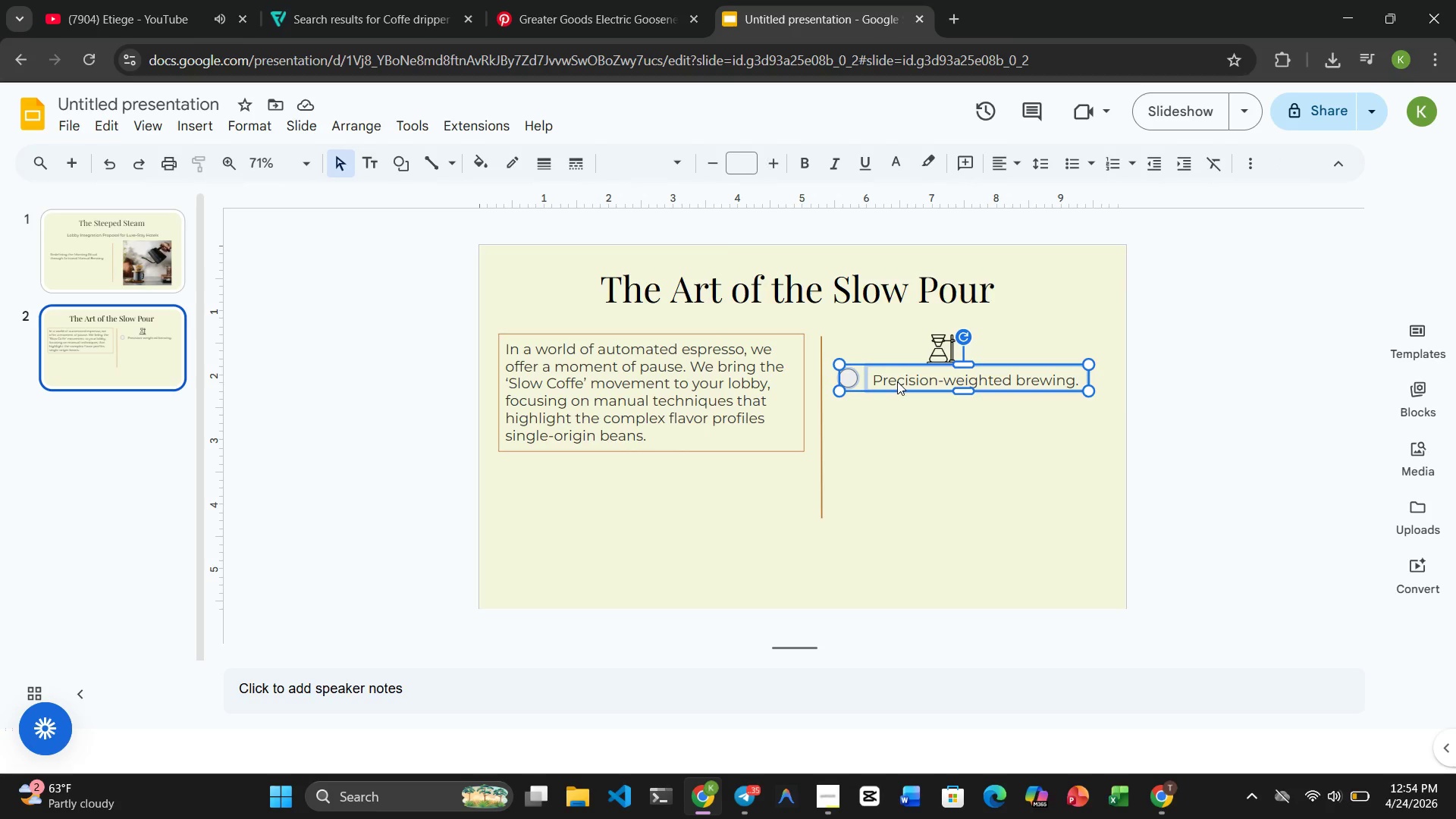 
key(Control+V)
 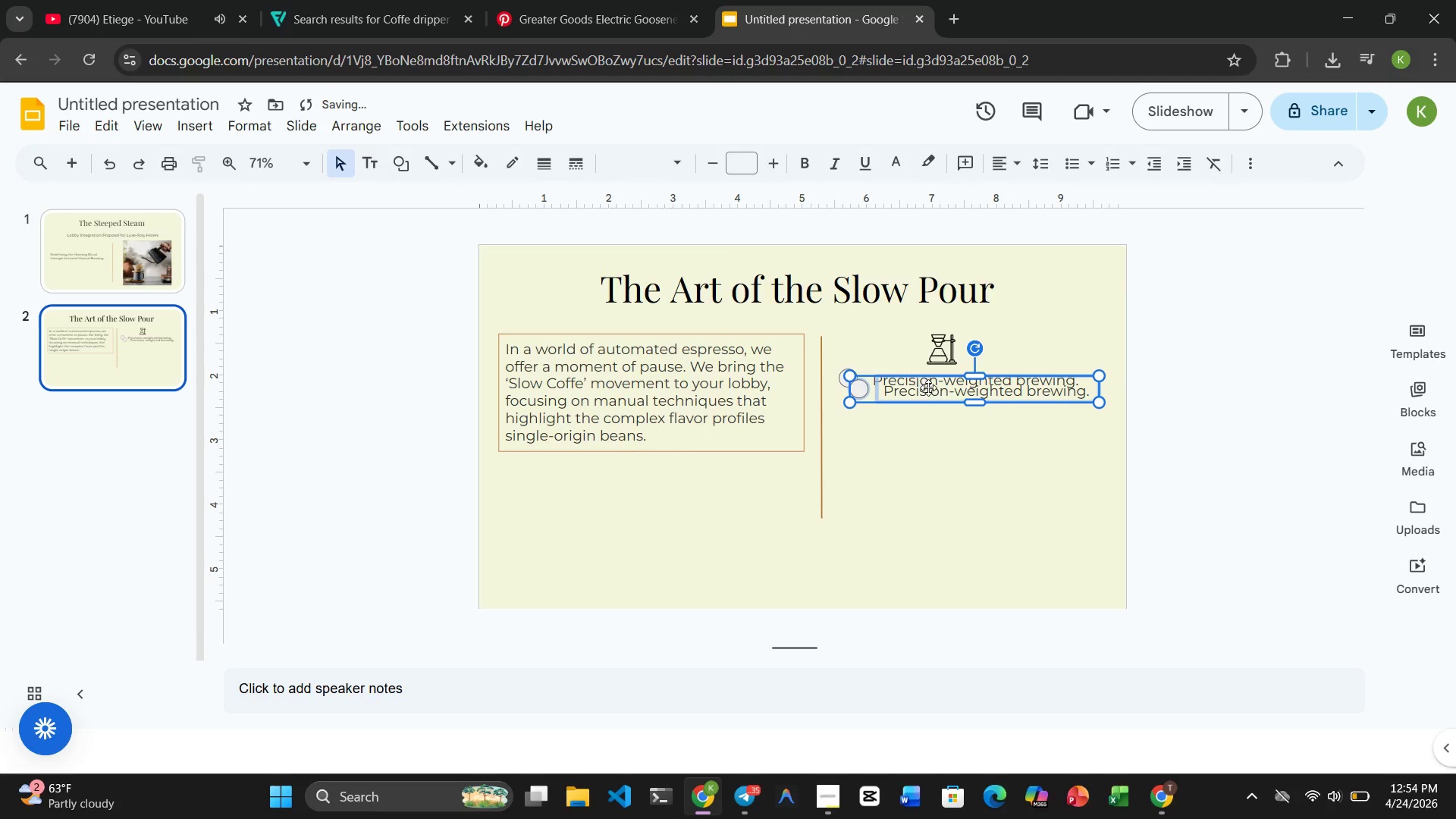 
left_click_drag(start_coordinate=[929, 388], to_coordinate=[920, 412])
 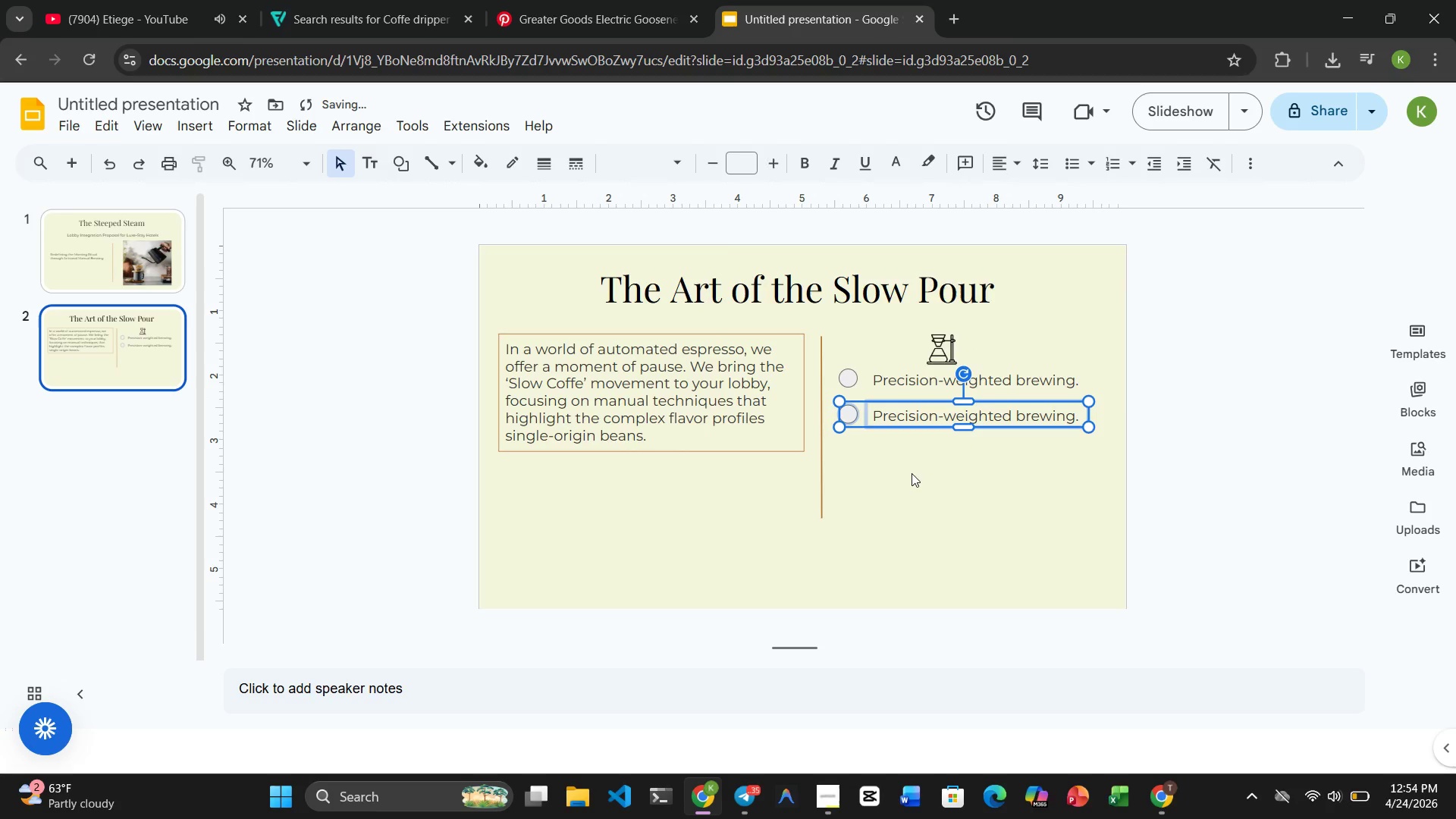 
left_click([912, 473])
 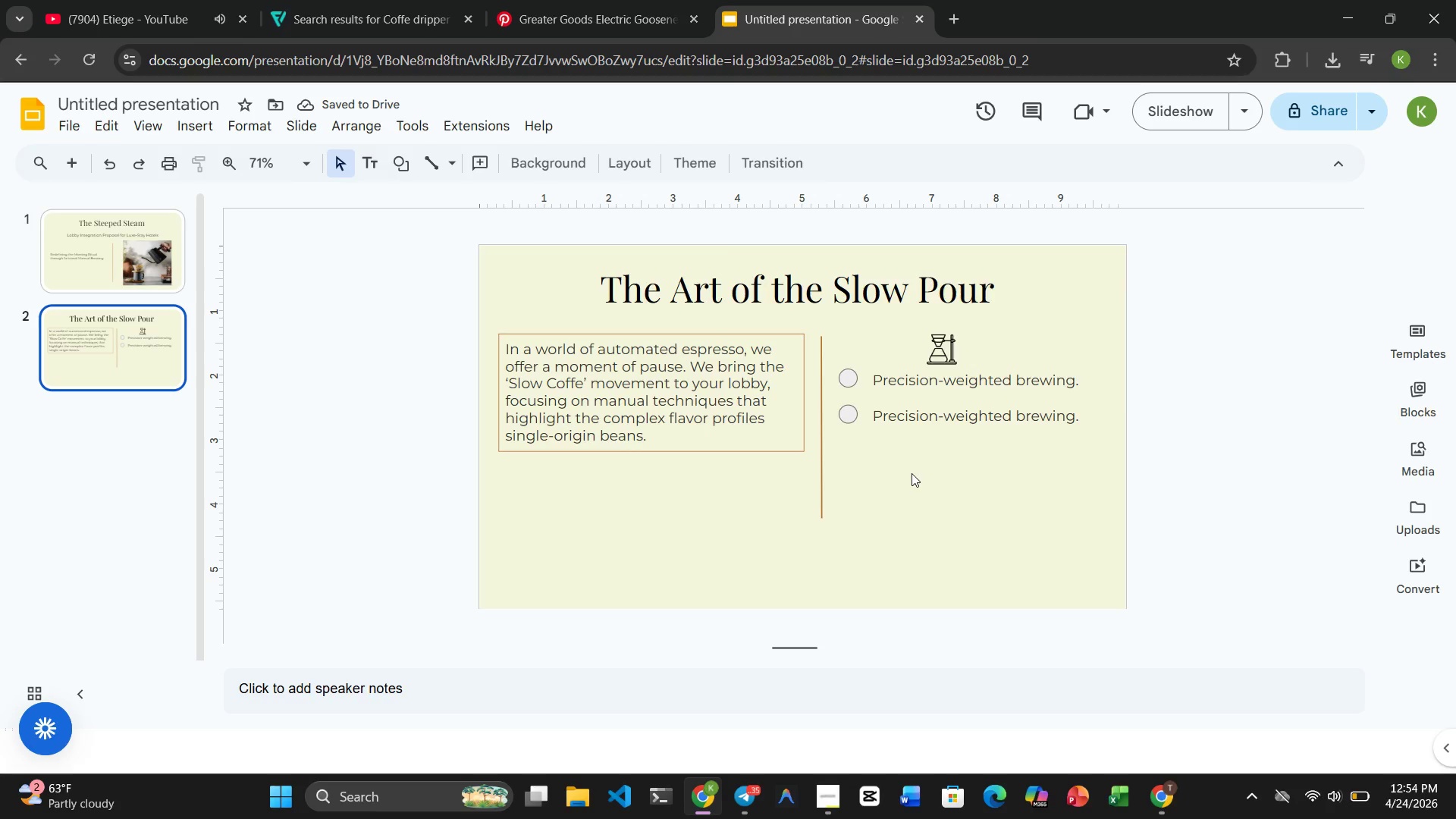 
key(Control+V)
 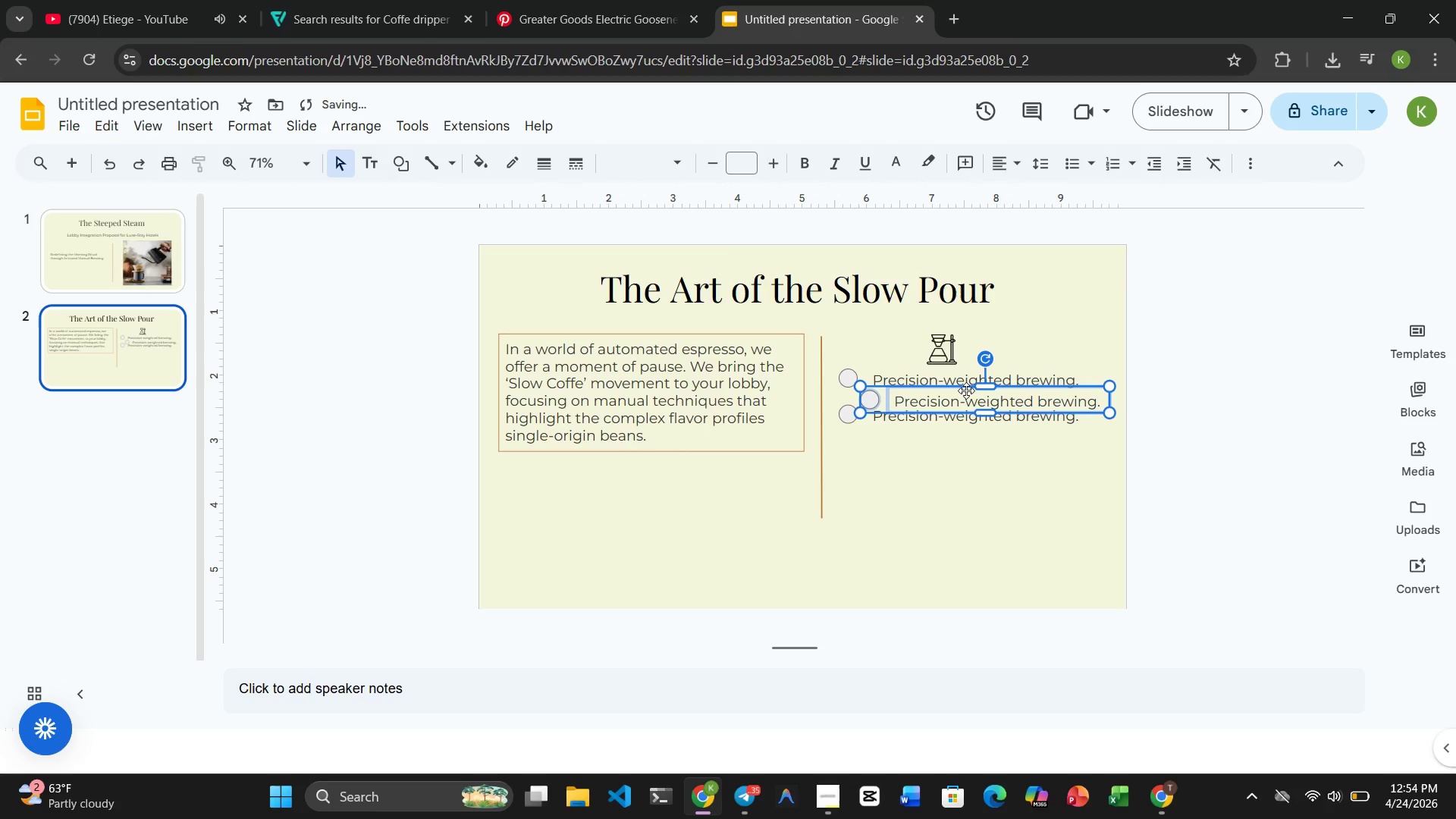 
left_click_drag(start_coordinate=[966, 391], to_coordinate=[946, 444])
 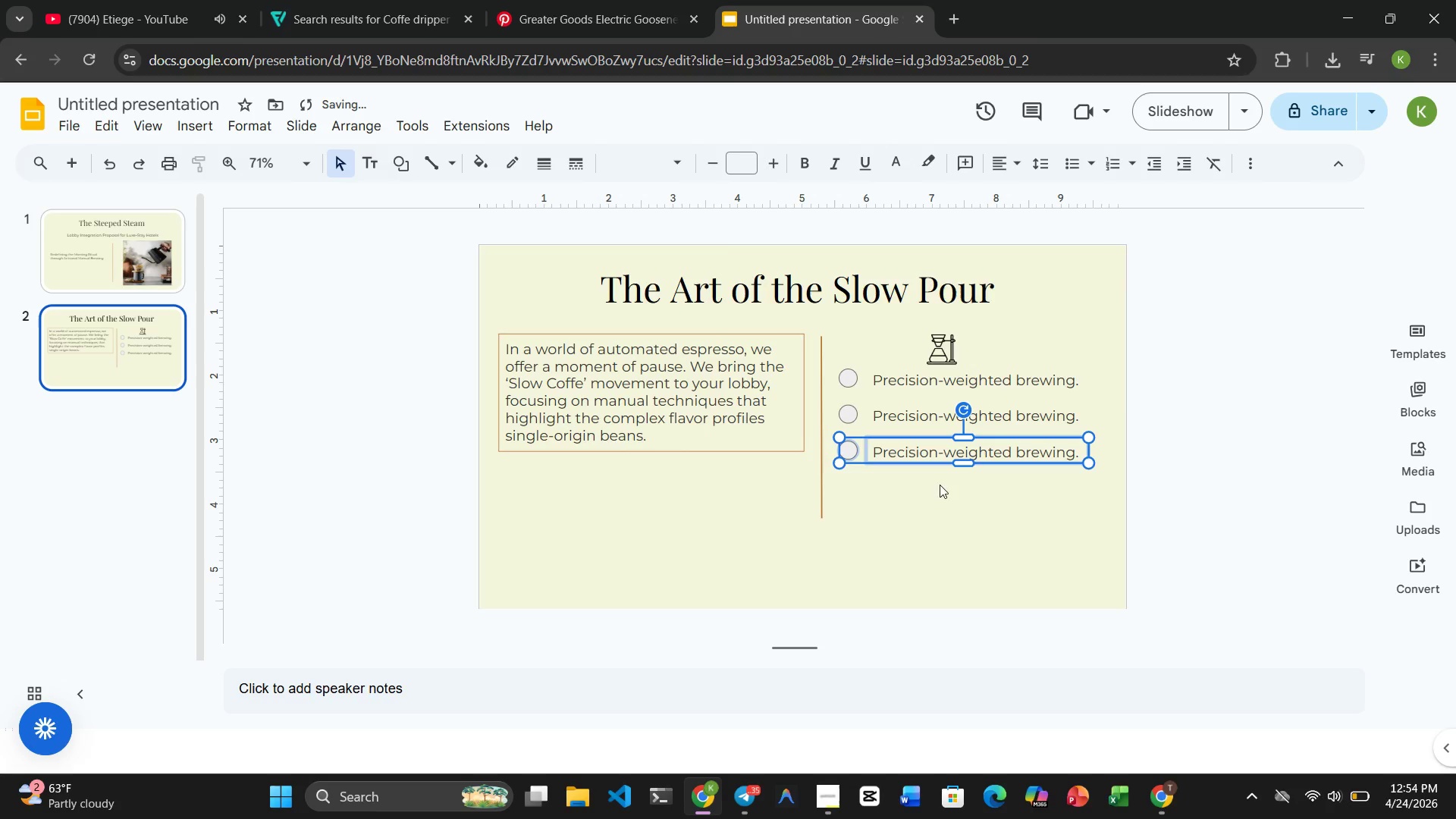 
left_click([940, 494])
 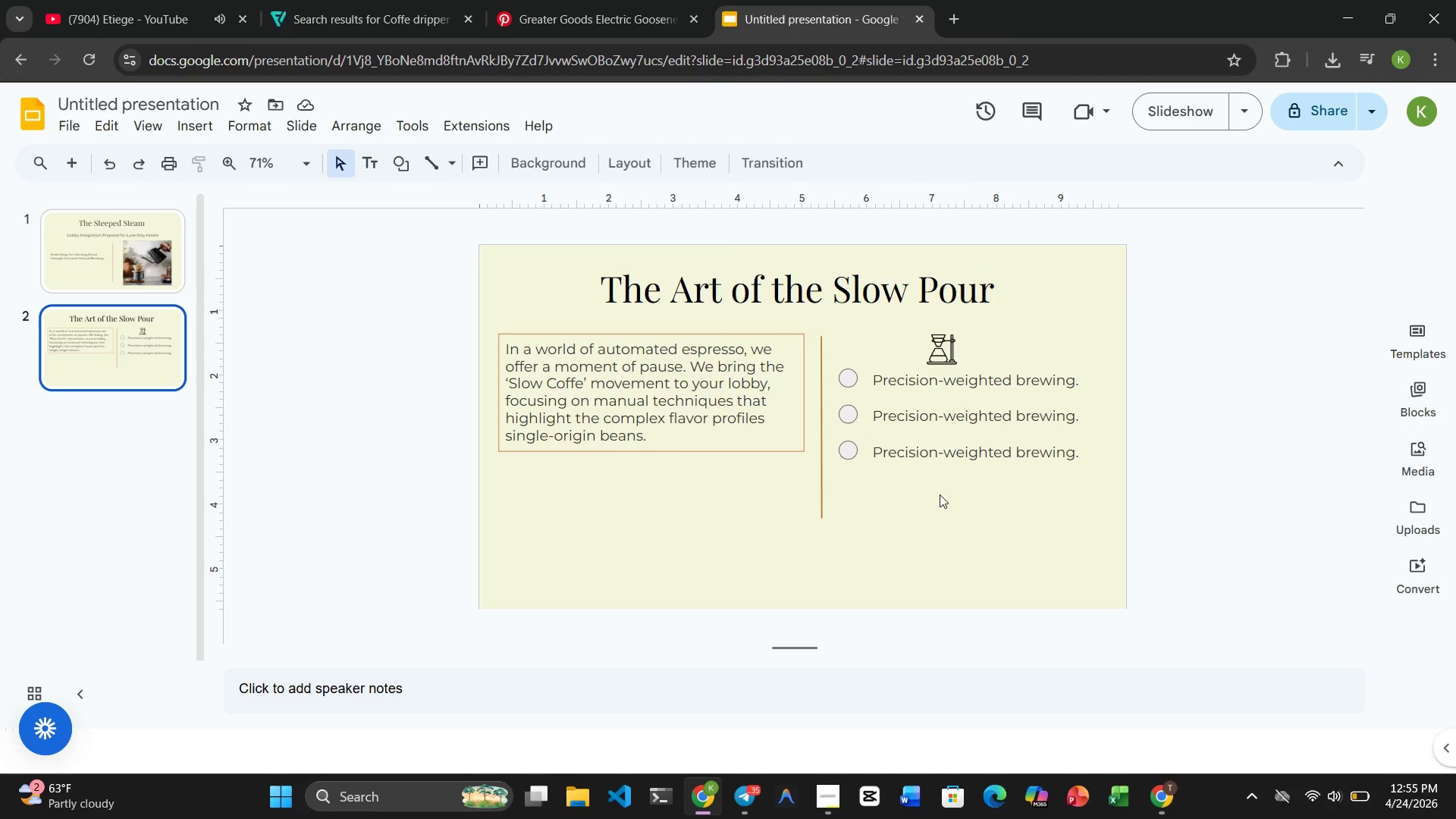 
wait(23.66)
 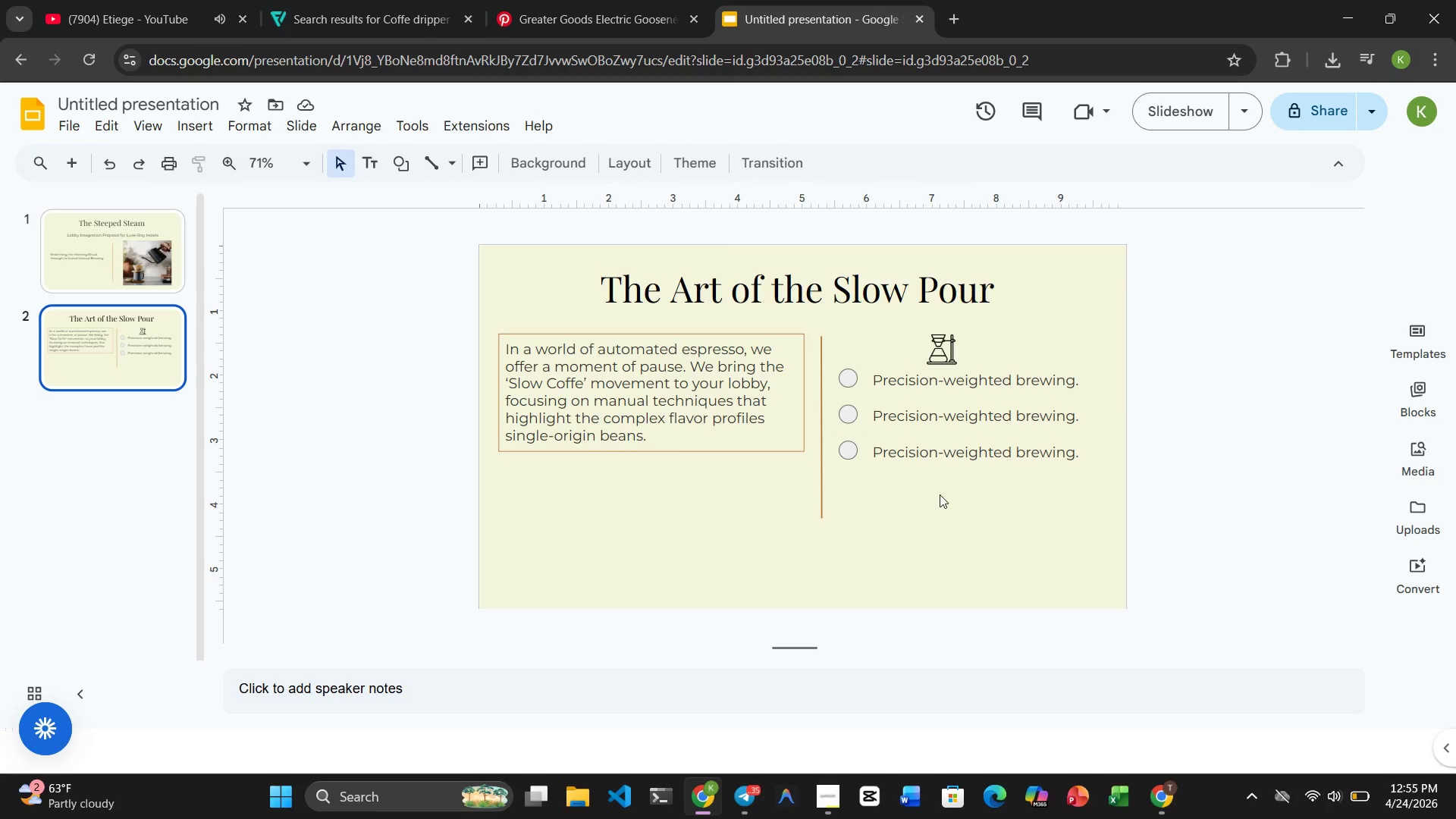 
left_click([628, 19])
 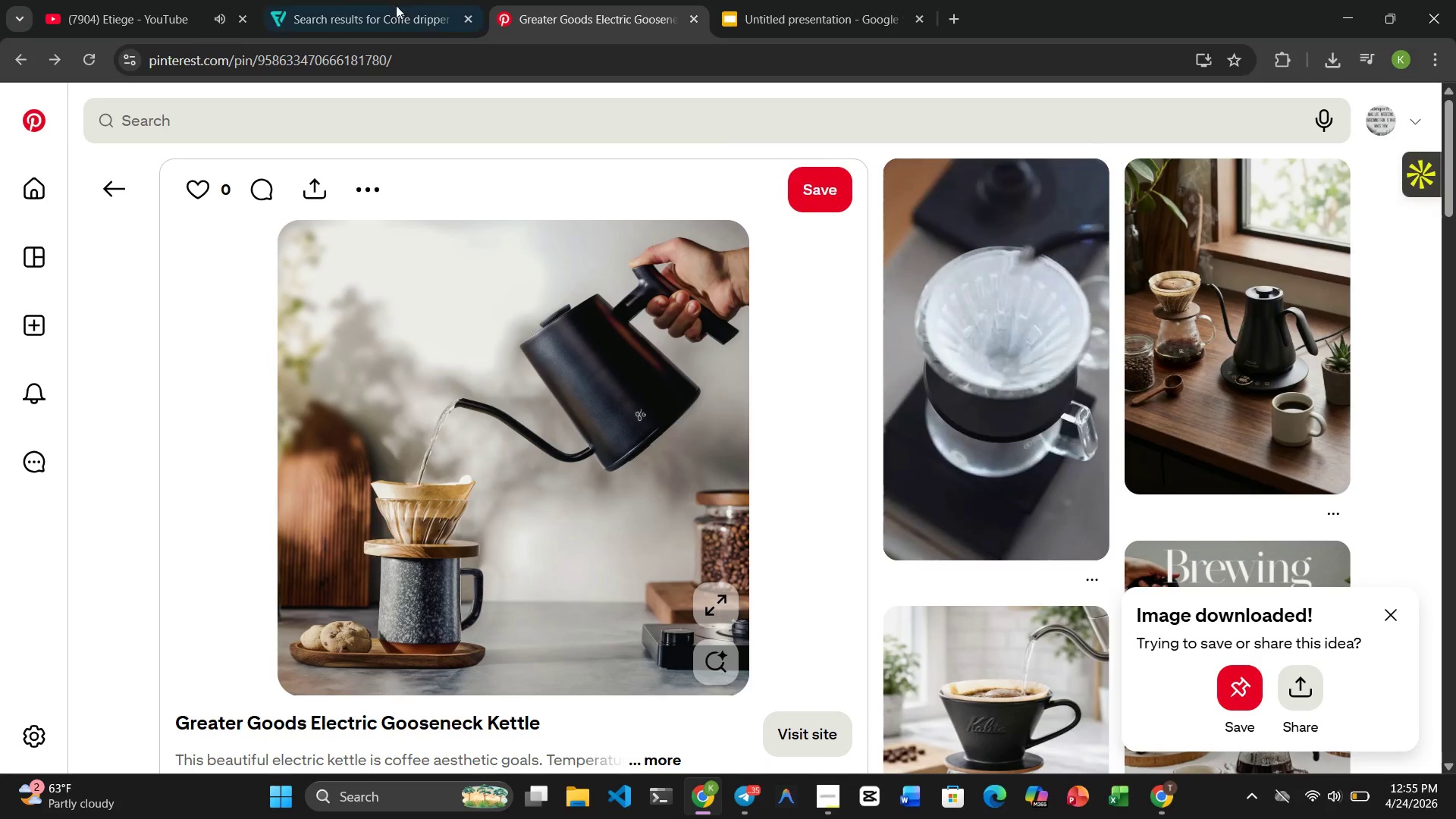 
left_click([364, 3])
 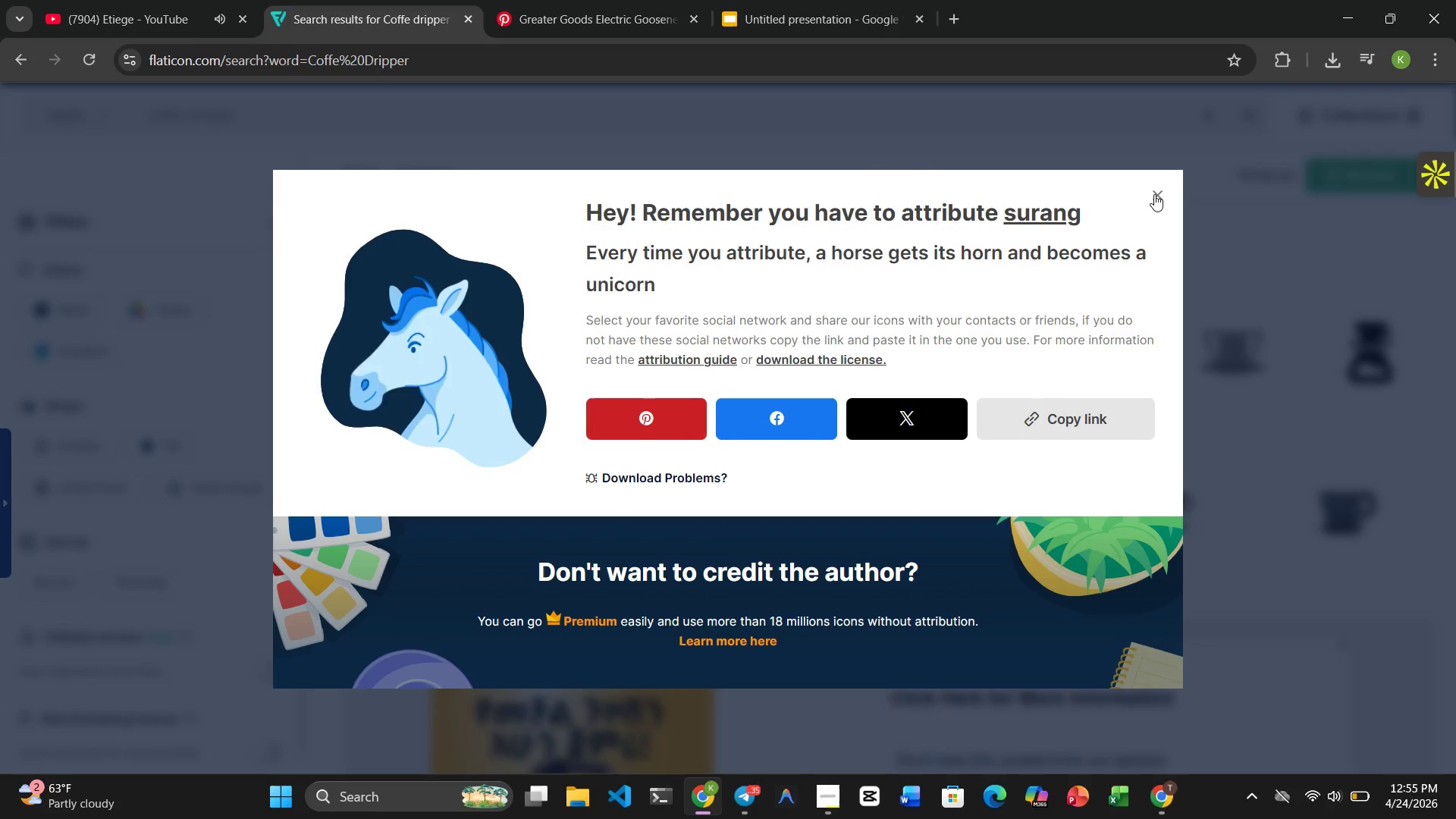 
left_click([1156, 196])
 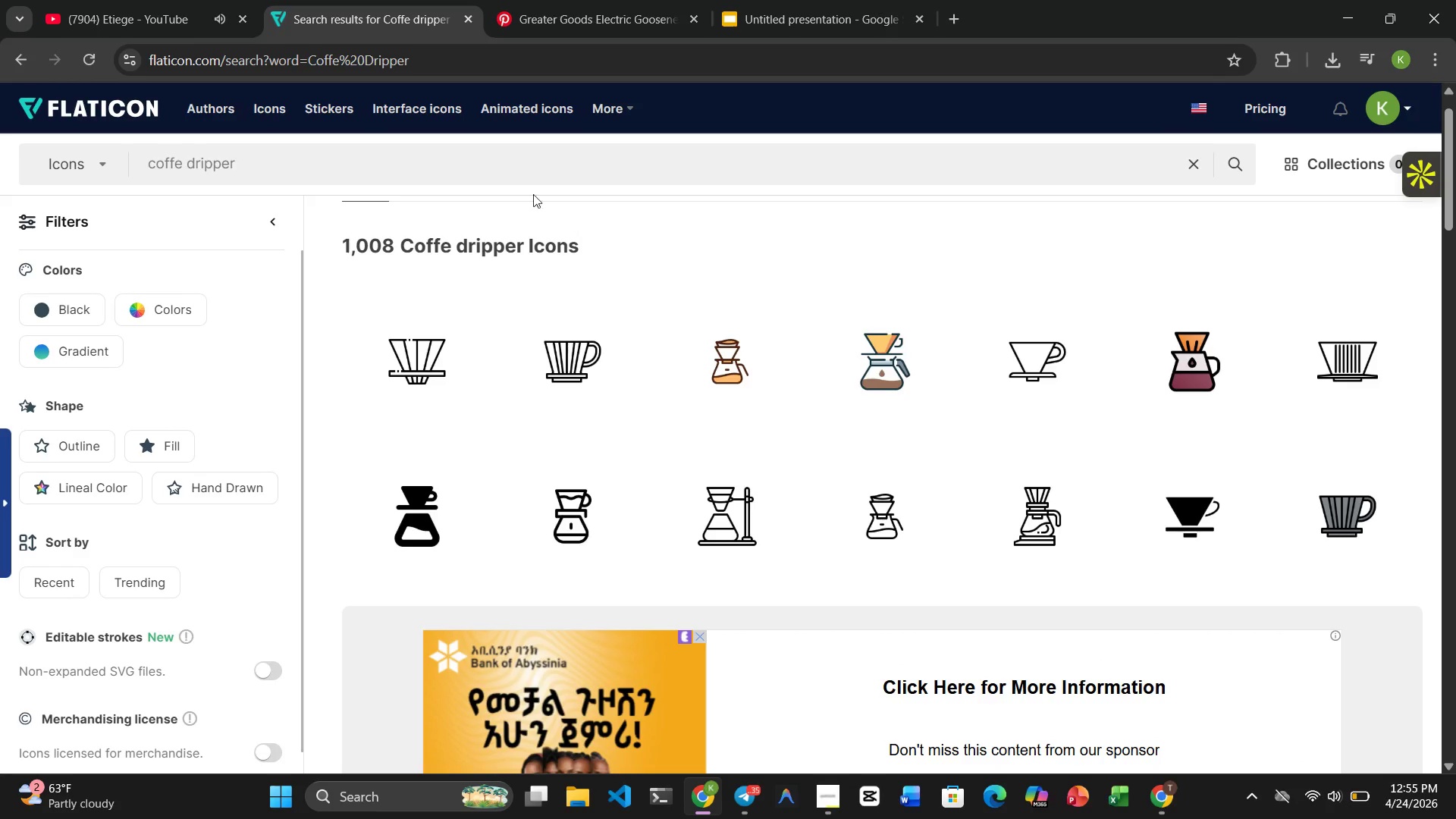 
left_click([504, 171])
 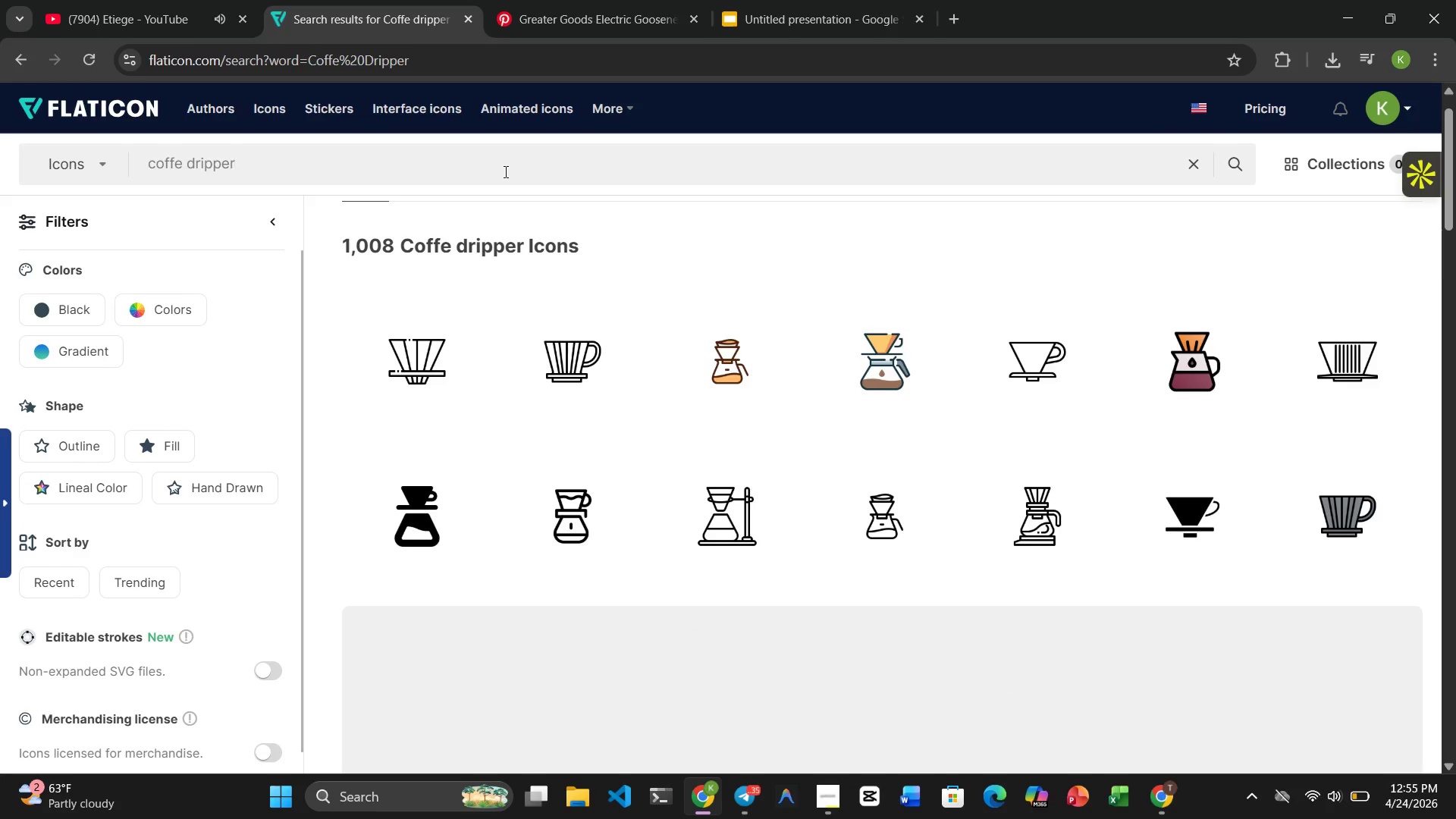 
hold_key(key=Backspace, duration=0.92)
 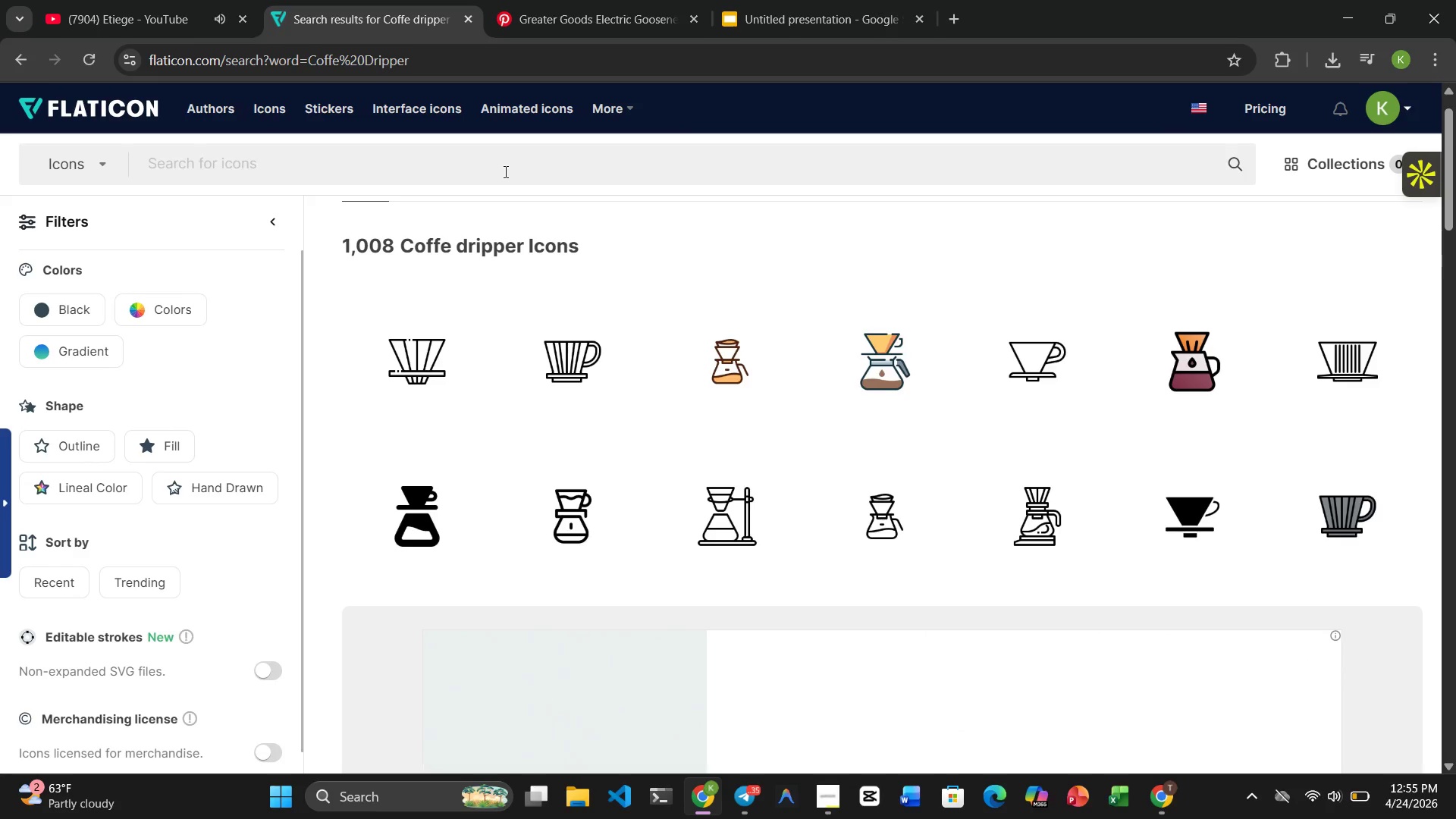 
type(gooseneck kettle)
 